 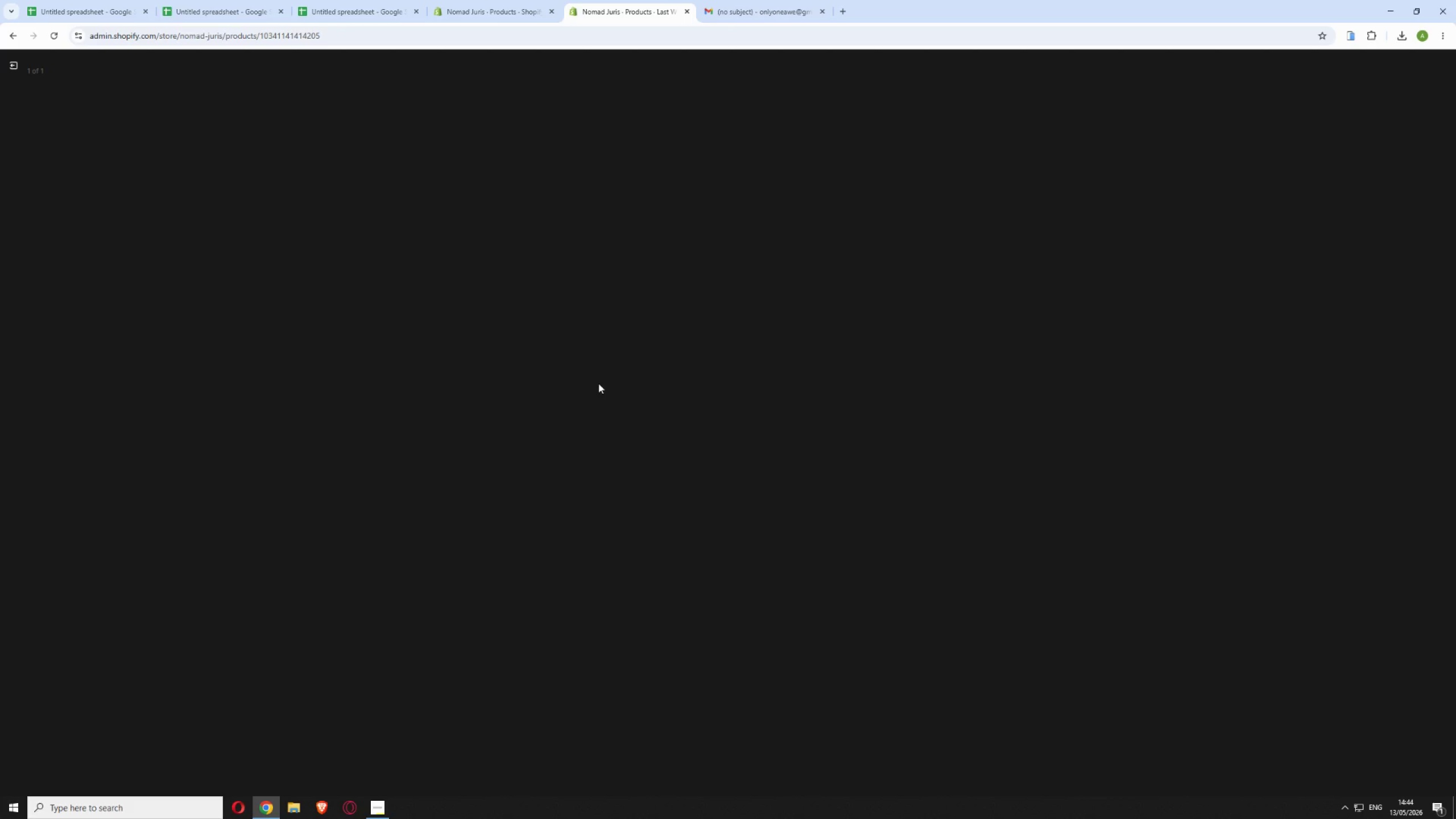 
left_click([752, 9])
 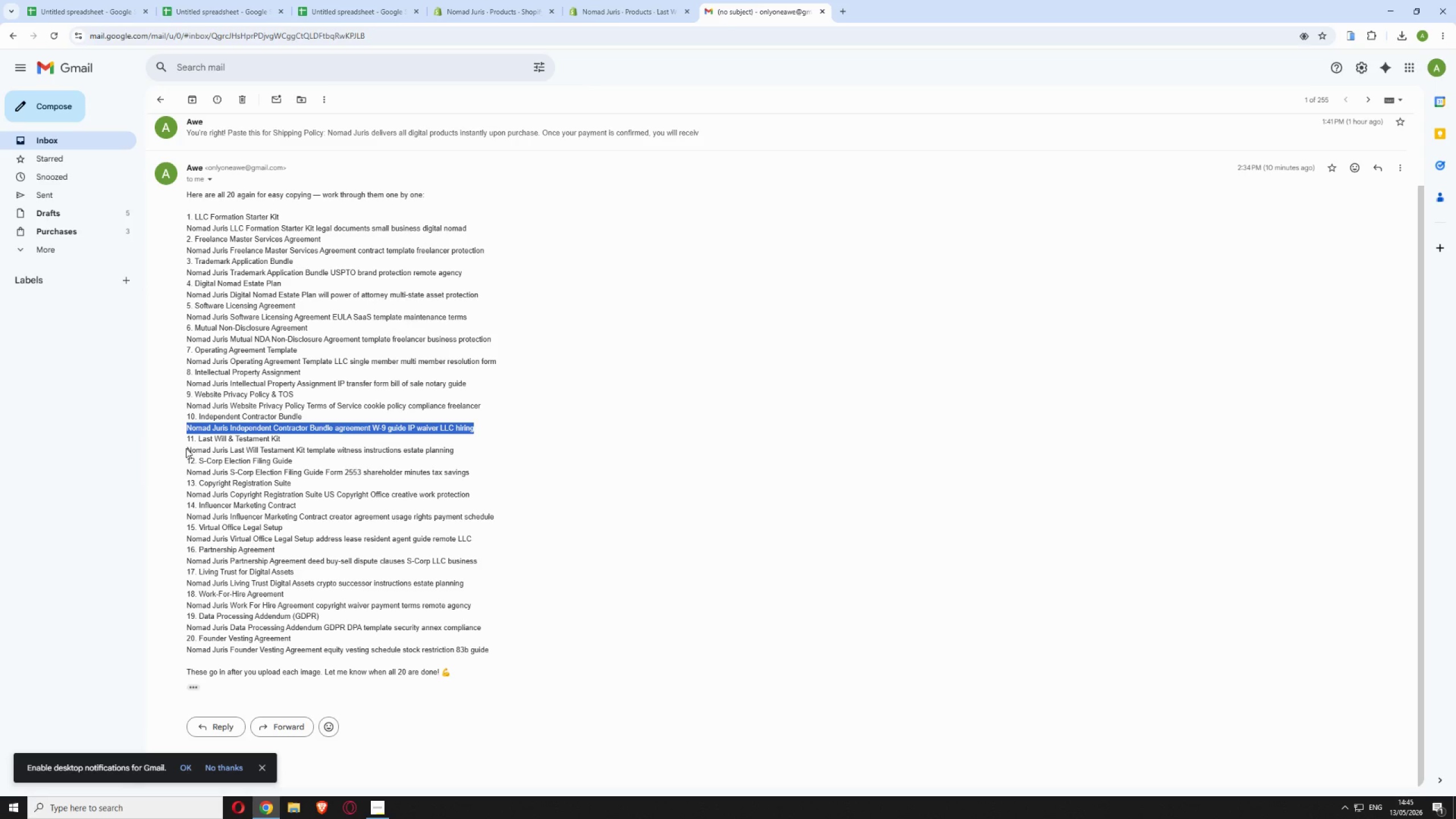 
left_click_drag(start_coordinate=[185, 449], to_coordinate=[458, 448])
 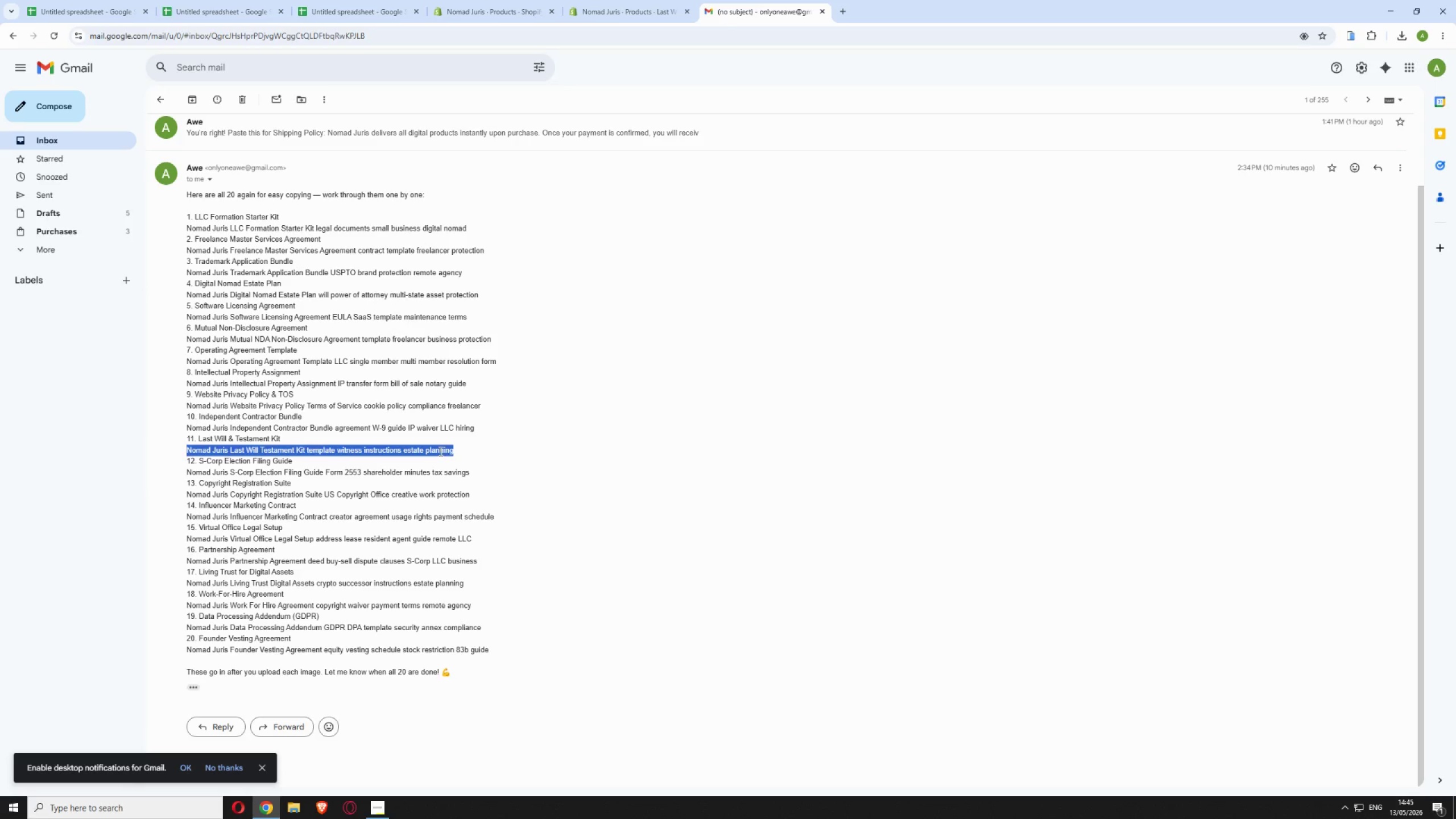 
right_click([440, 451])
 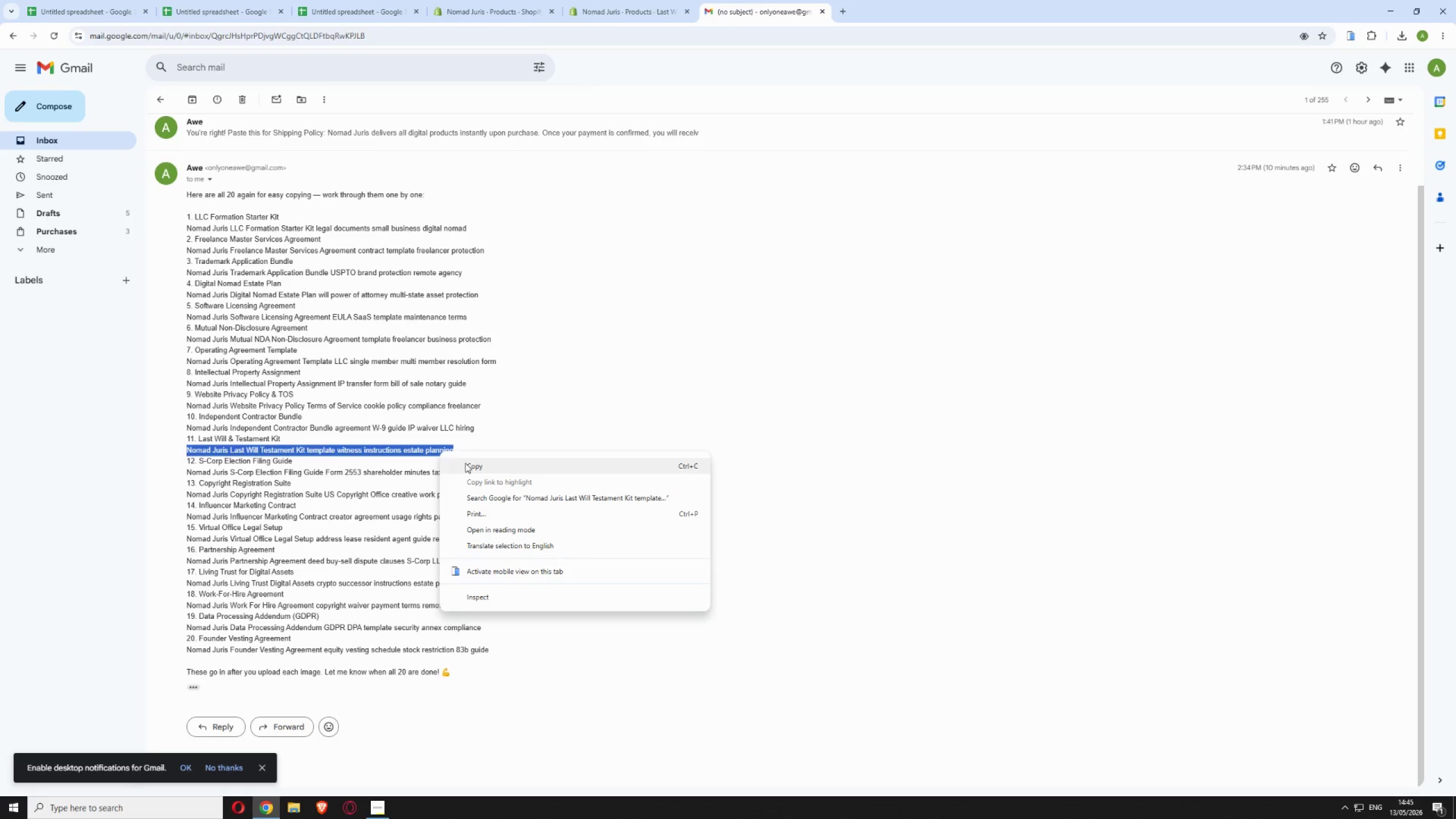 
left_click([466, 467])
 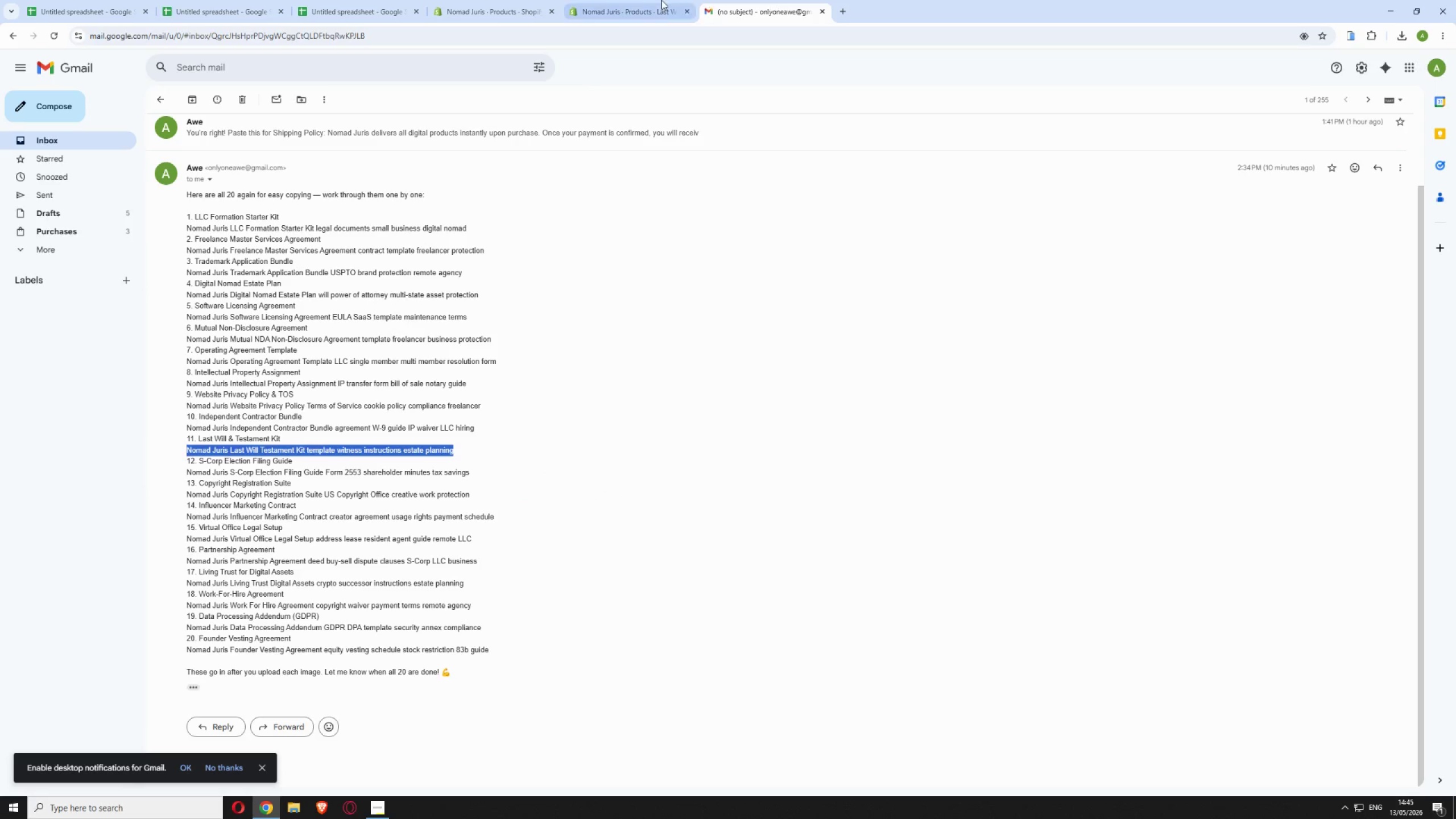 
left_click([646, 8])
 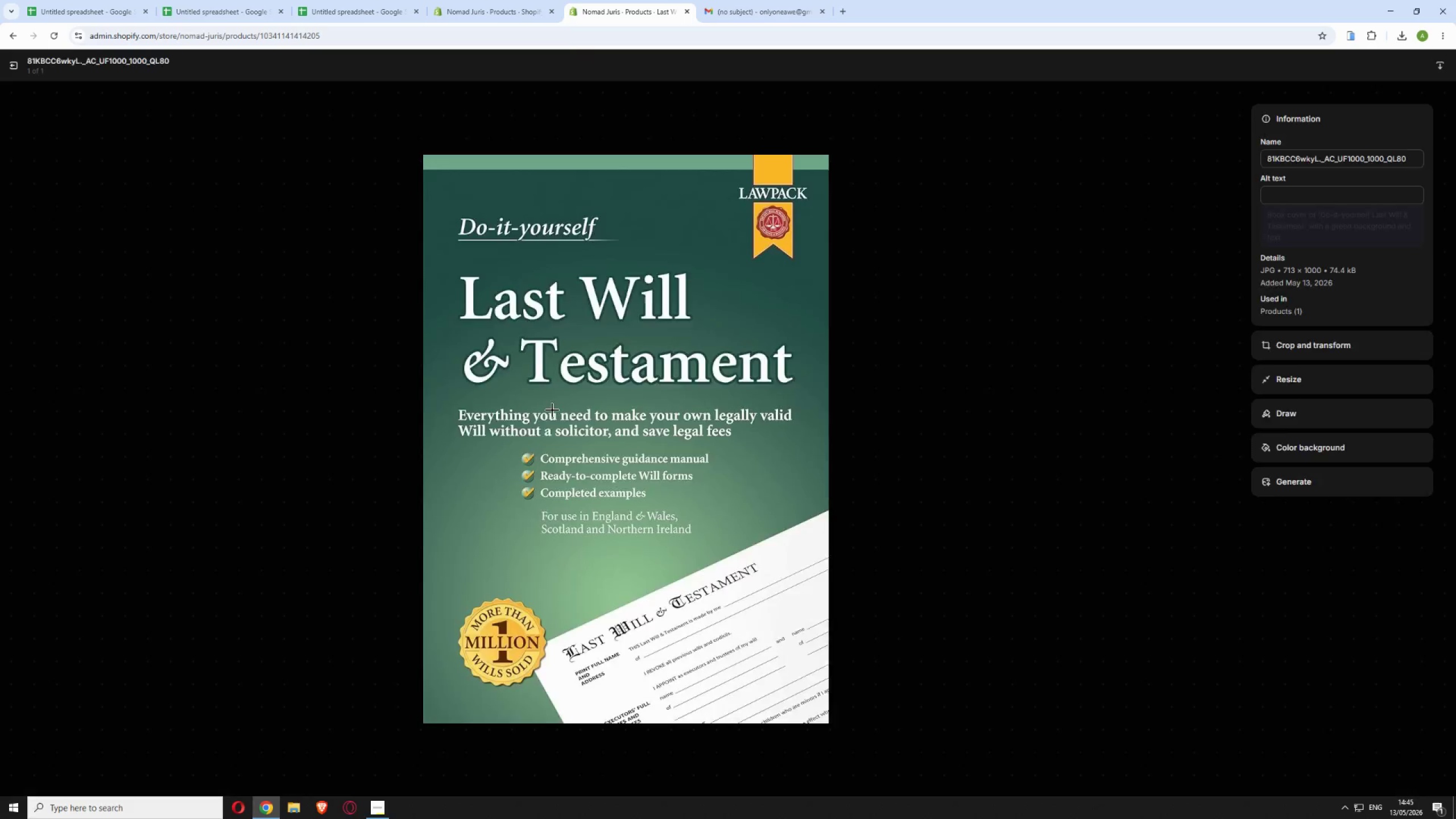 
wait(10.88)
 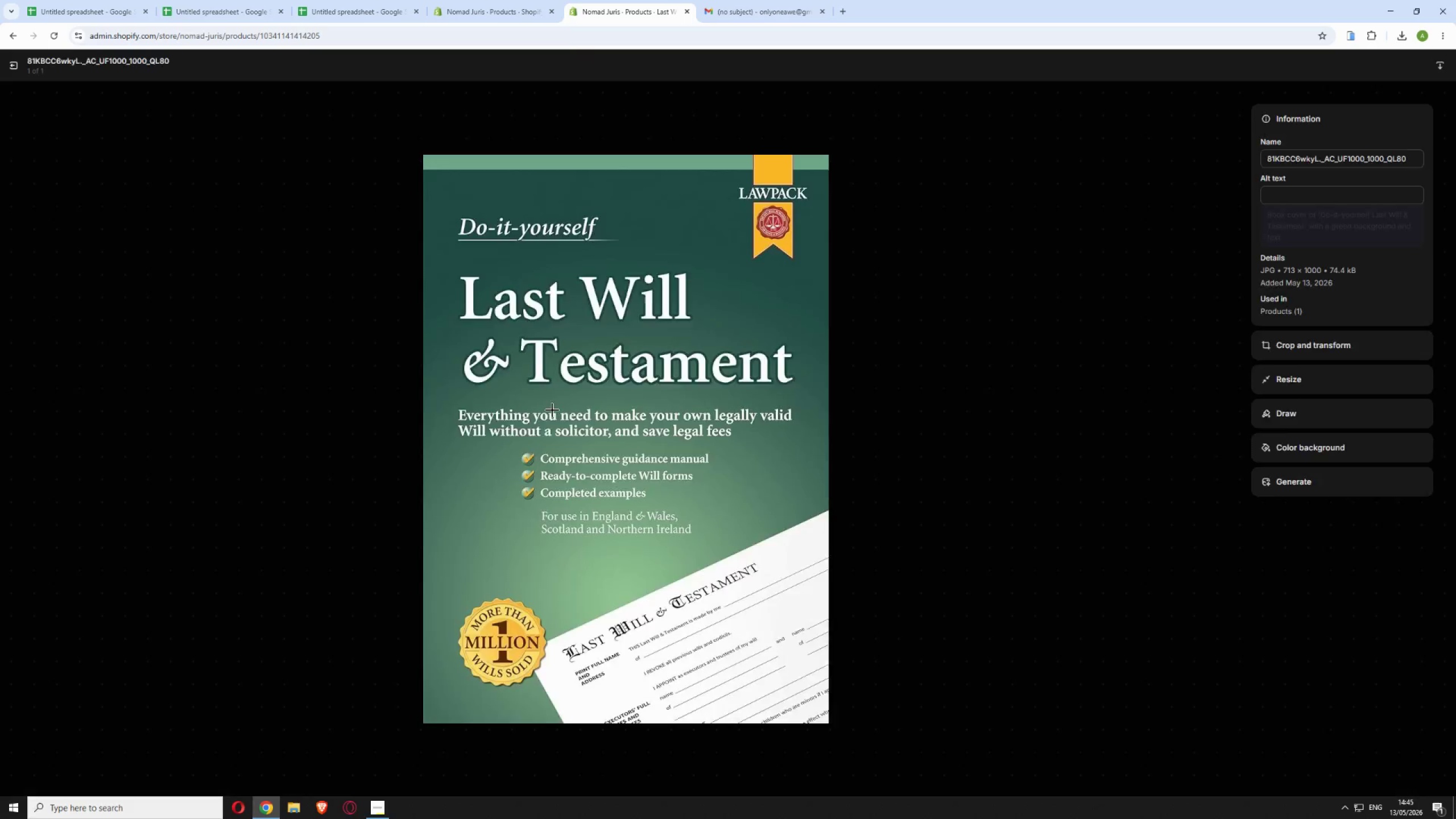 
left_click([1276, 191])
 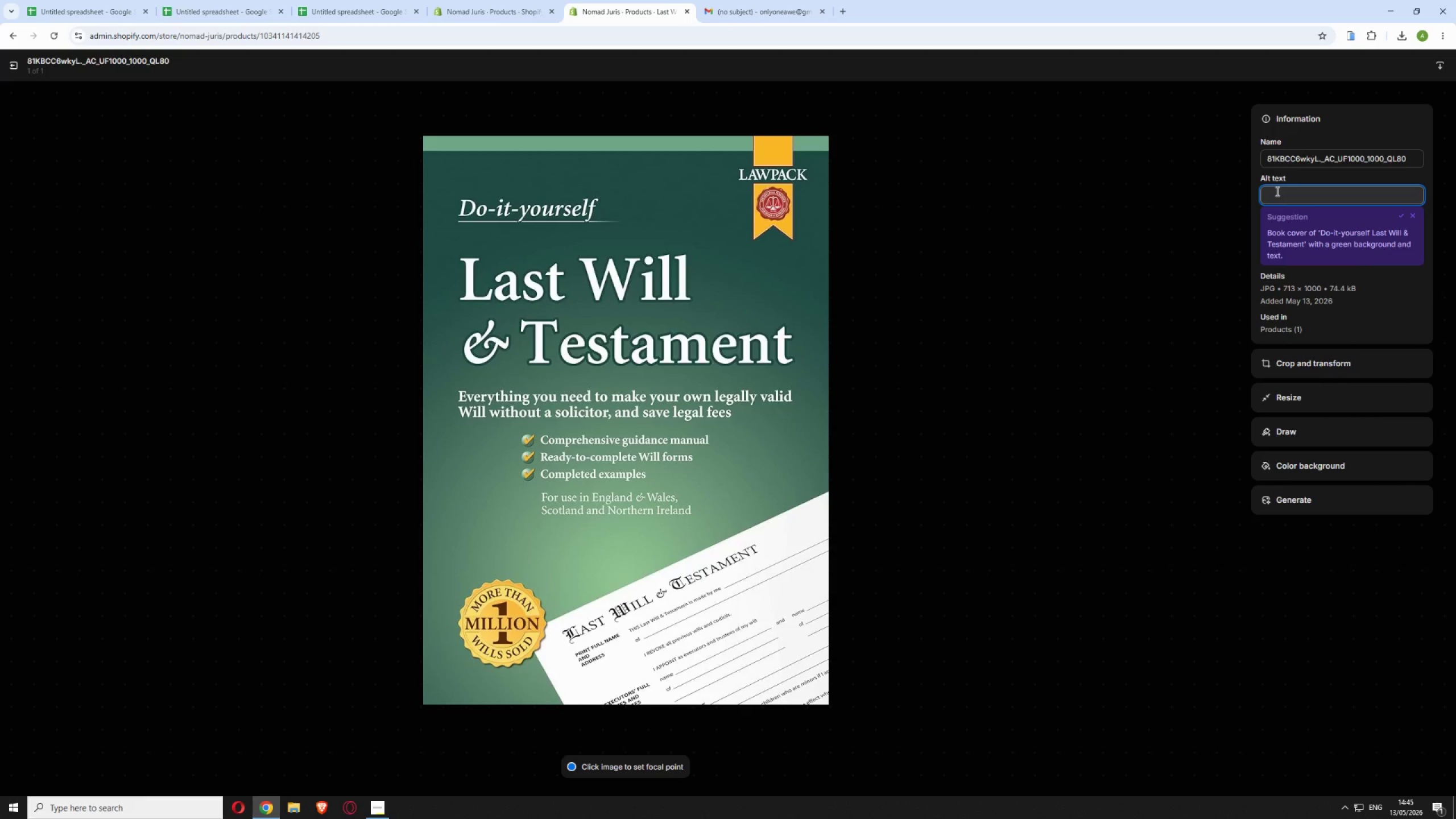 
key(Control+V)
 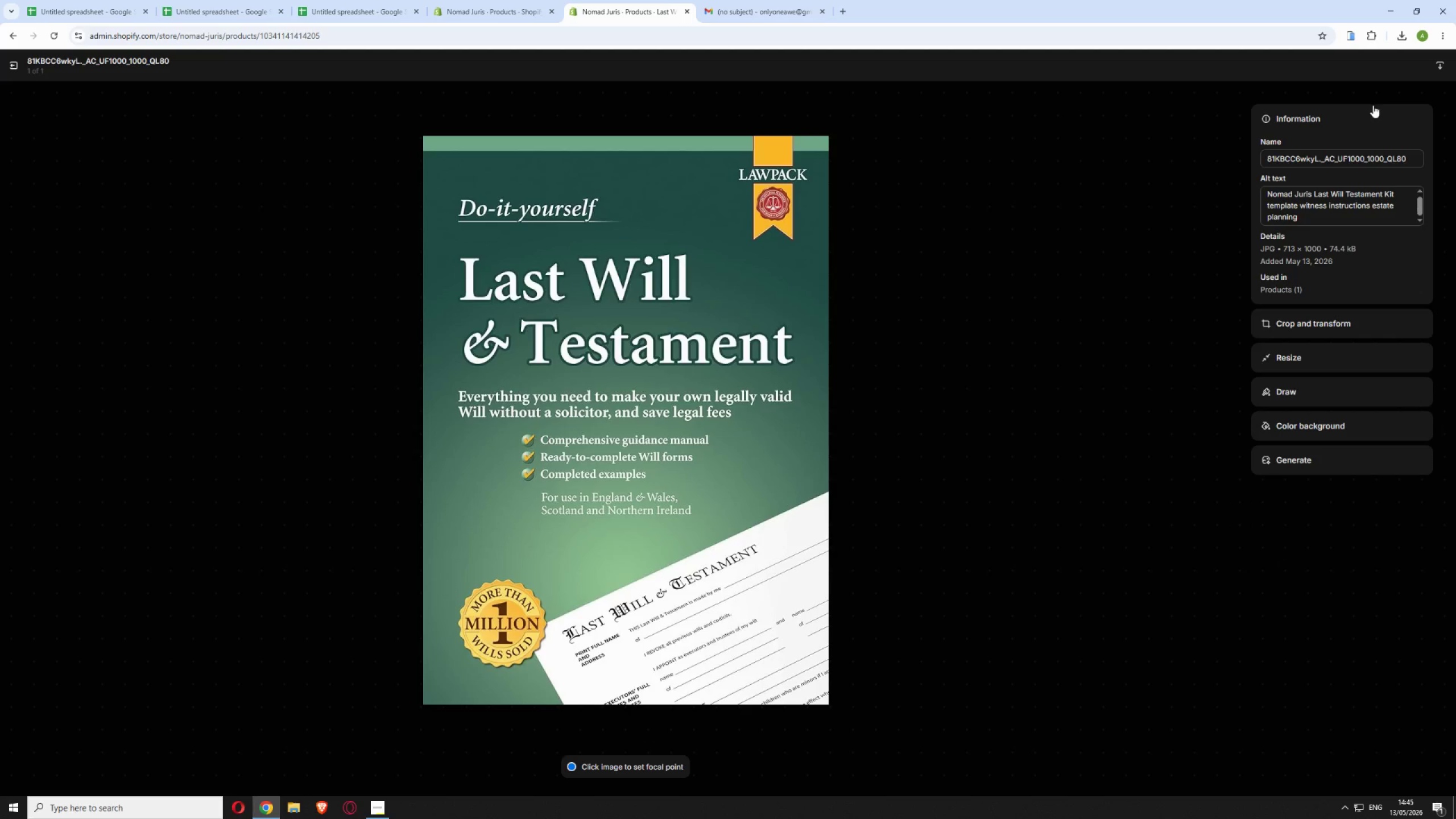 
wait(10.7)
 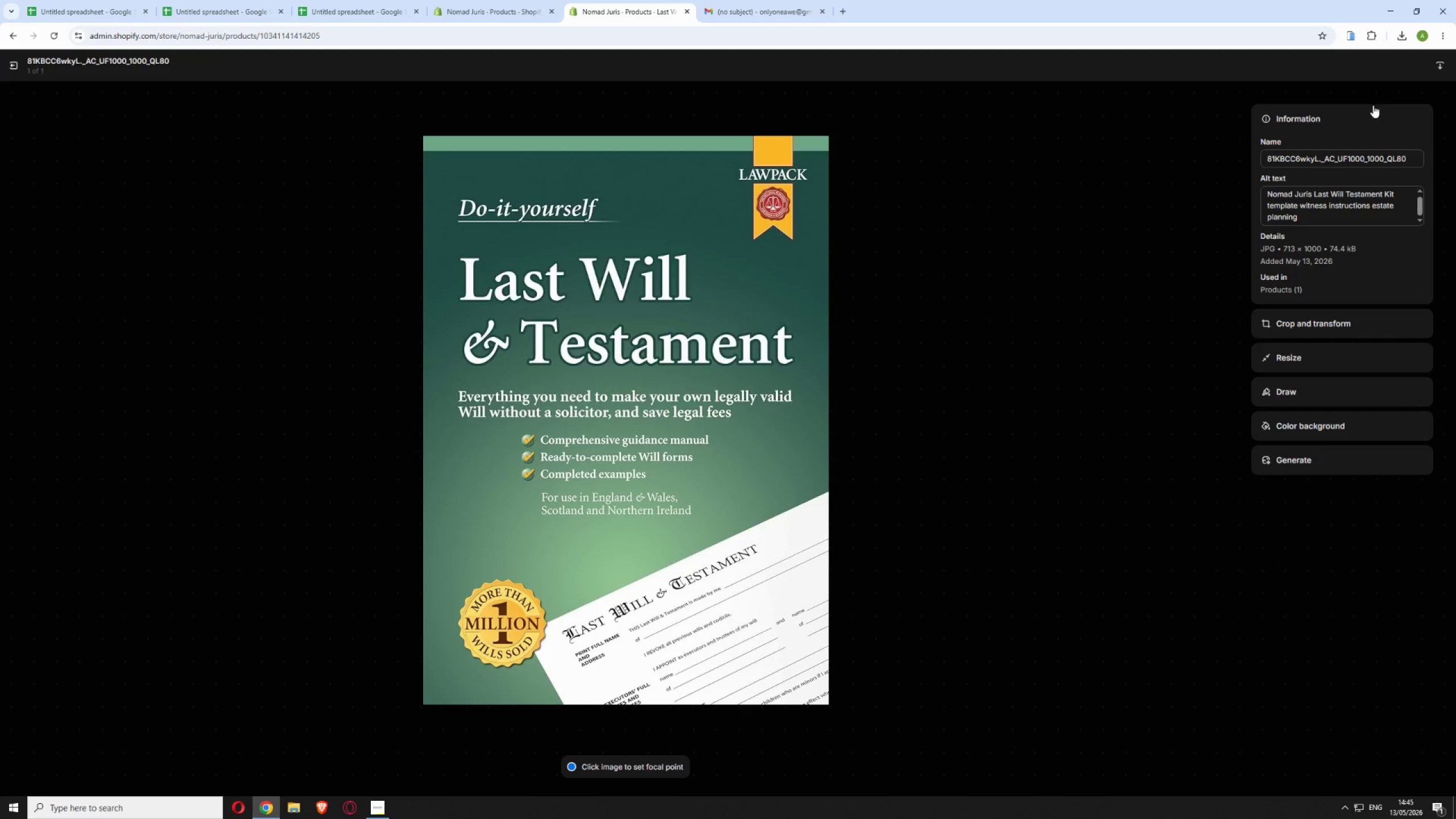 
left_click([14, 68])
 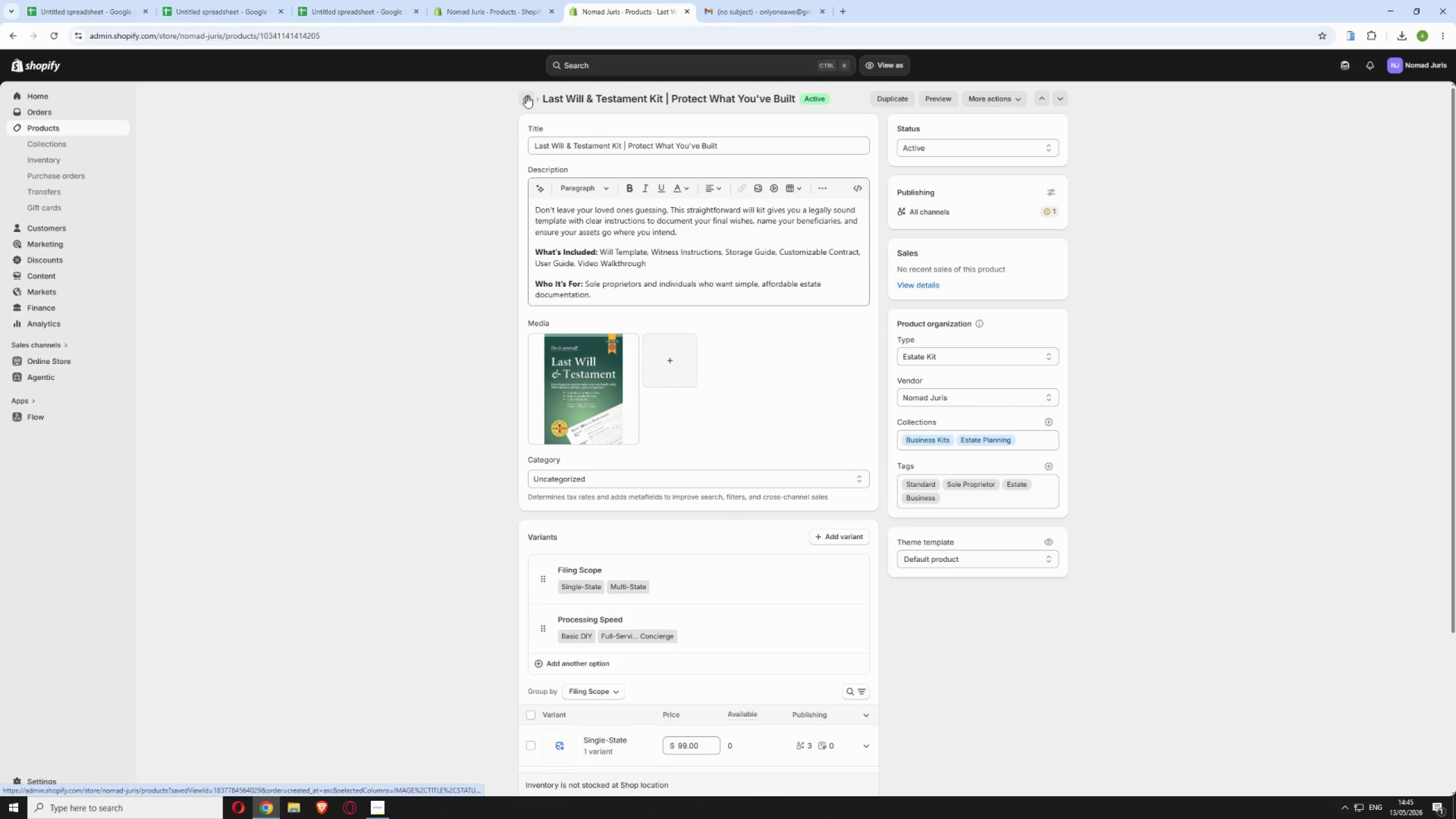 
wait(5.73)
 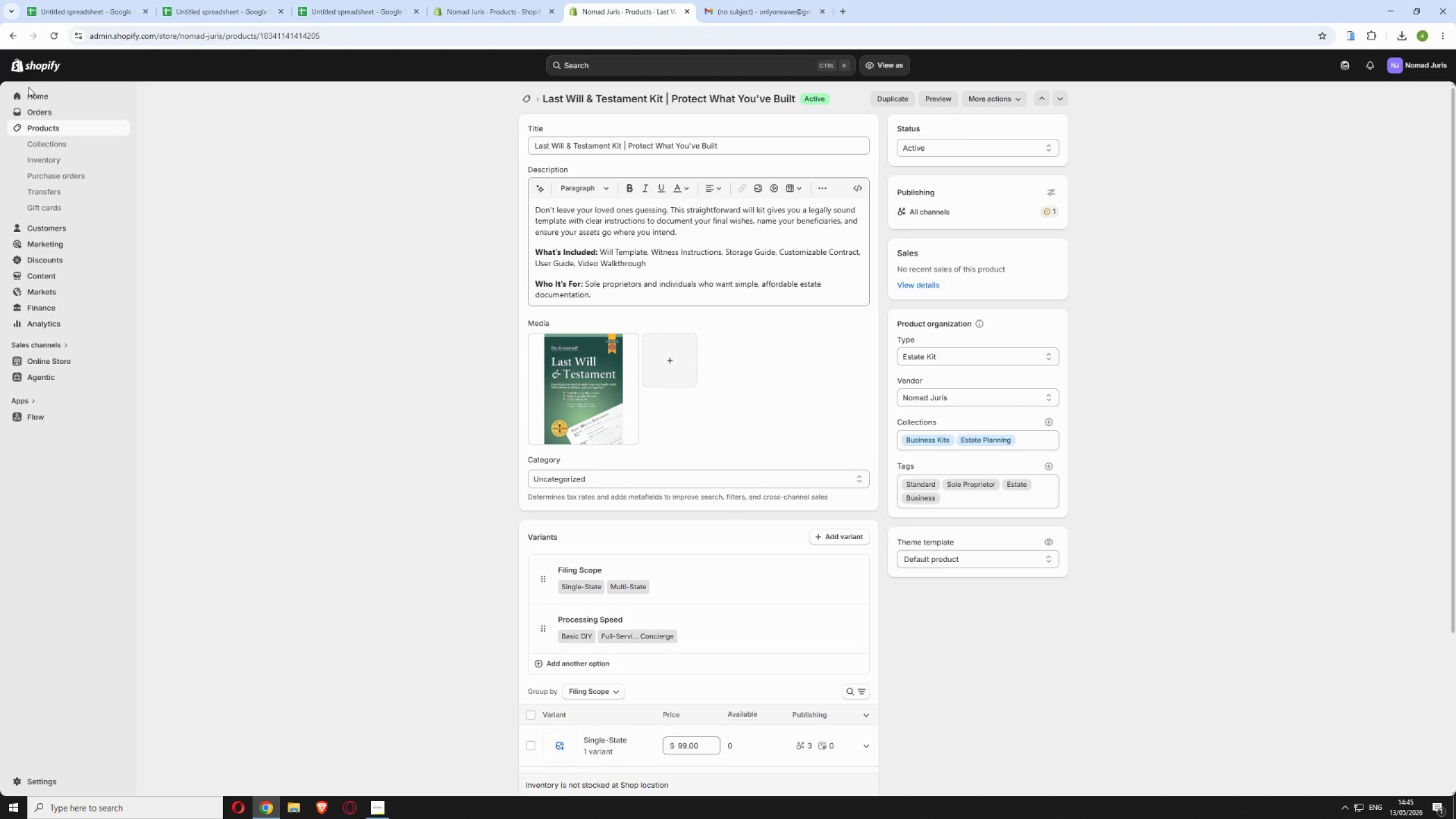 
left_click([526, 96])
 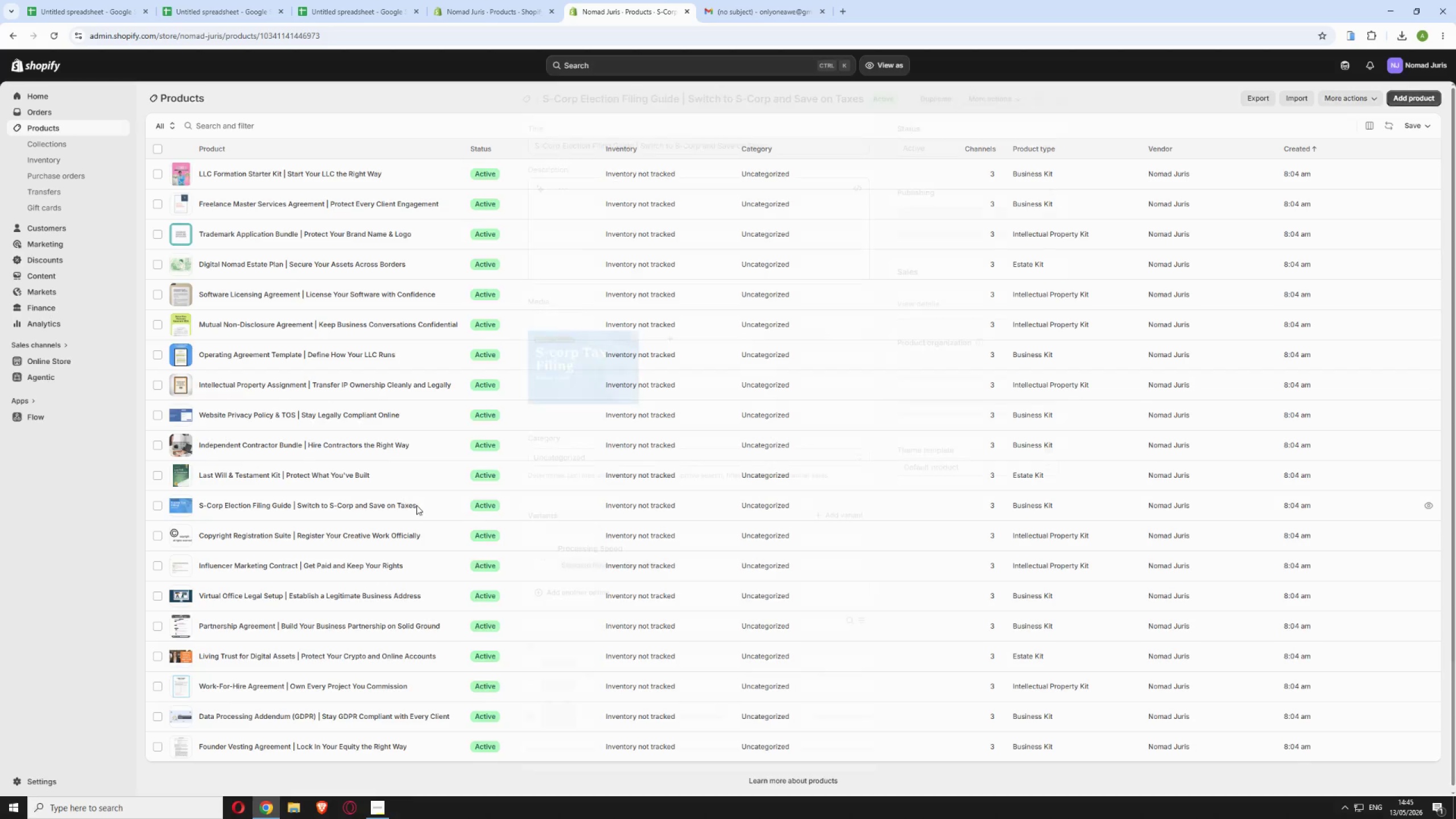 
wait(6.25)
 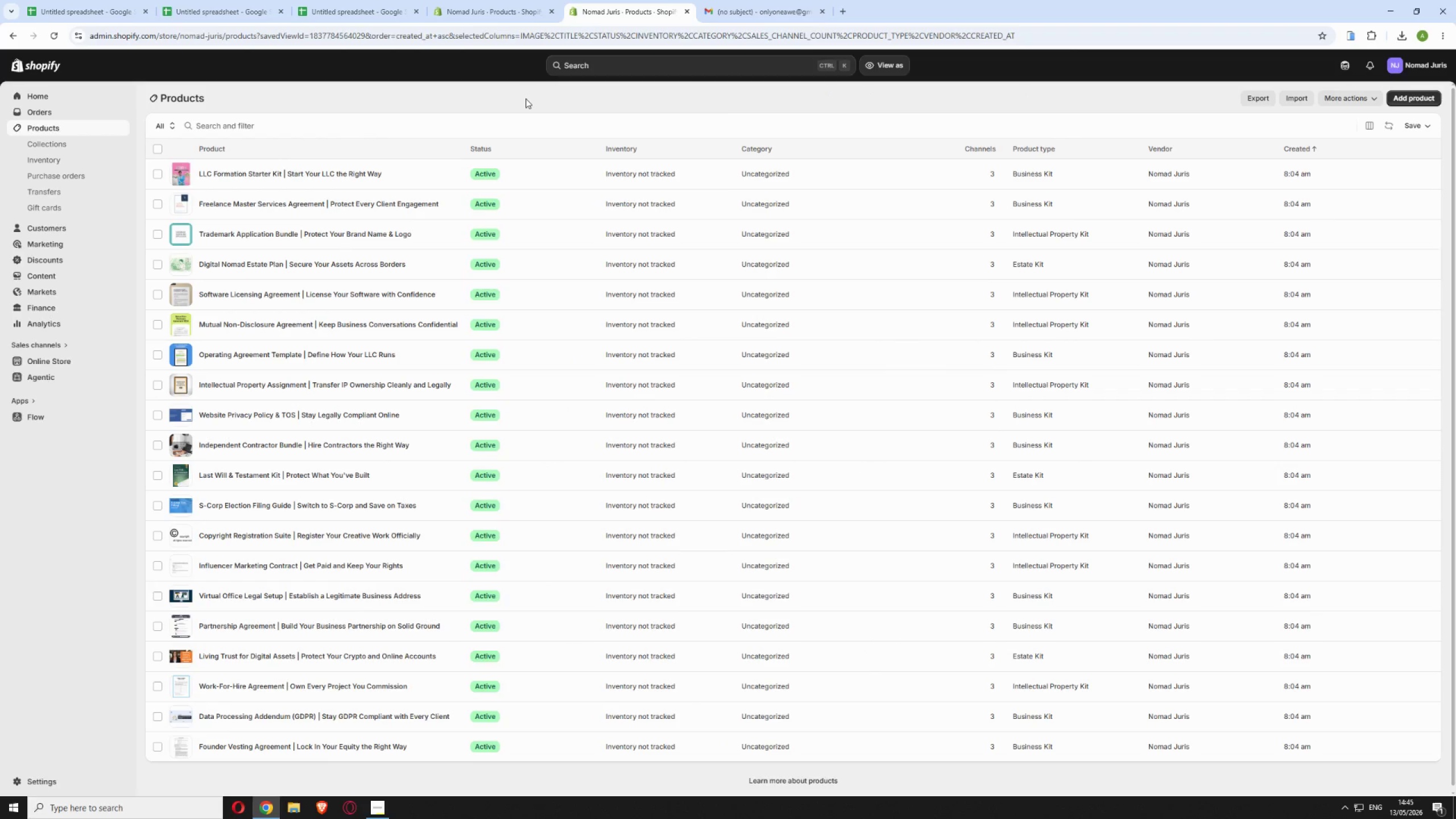 
left_click([749, 15])
 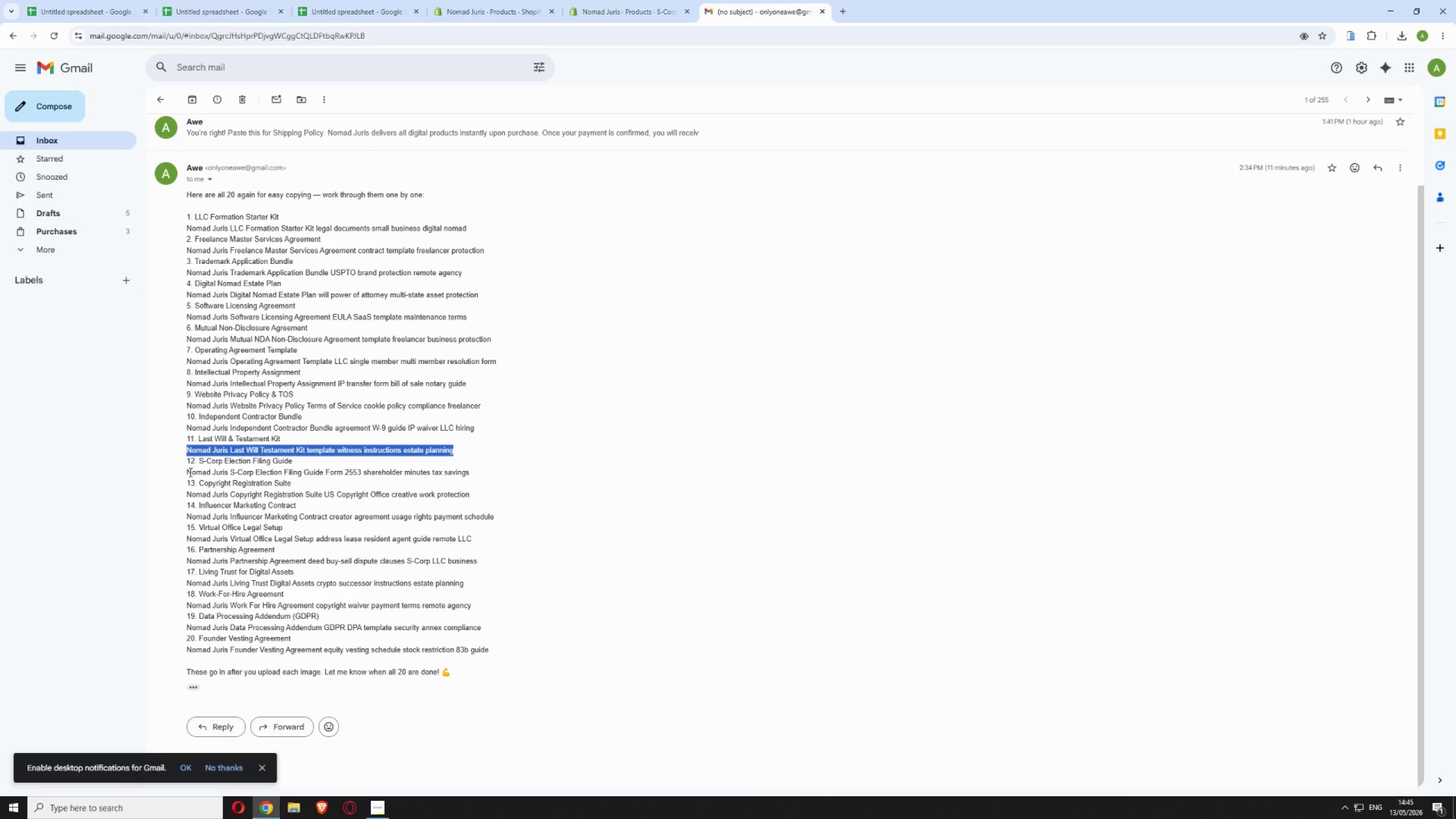 
left_click_drag(start_coordinate=[186, 473], to_coordinate=[473, 472])
 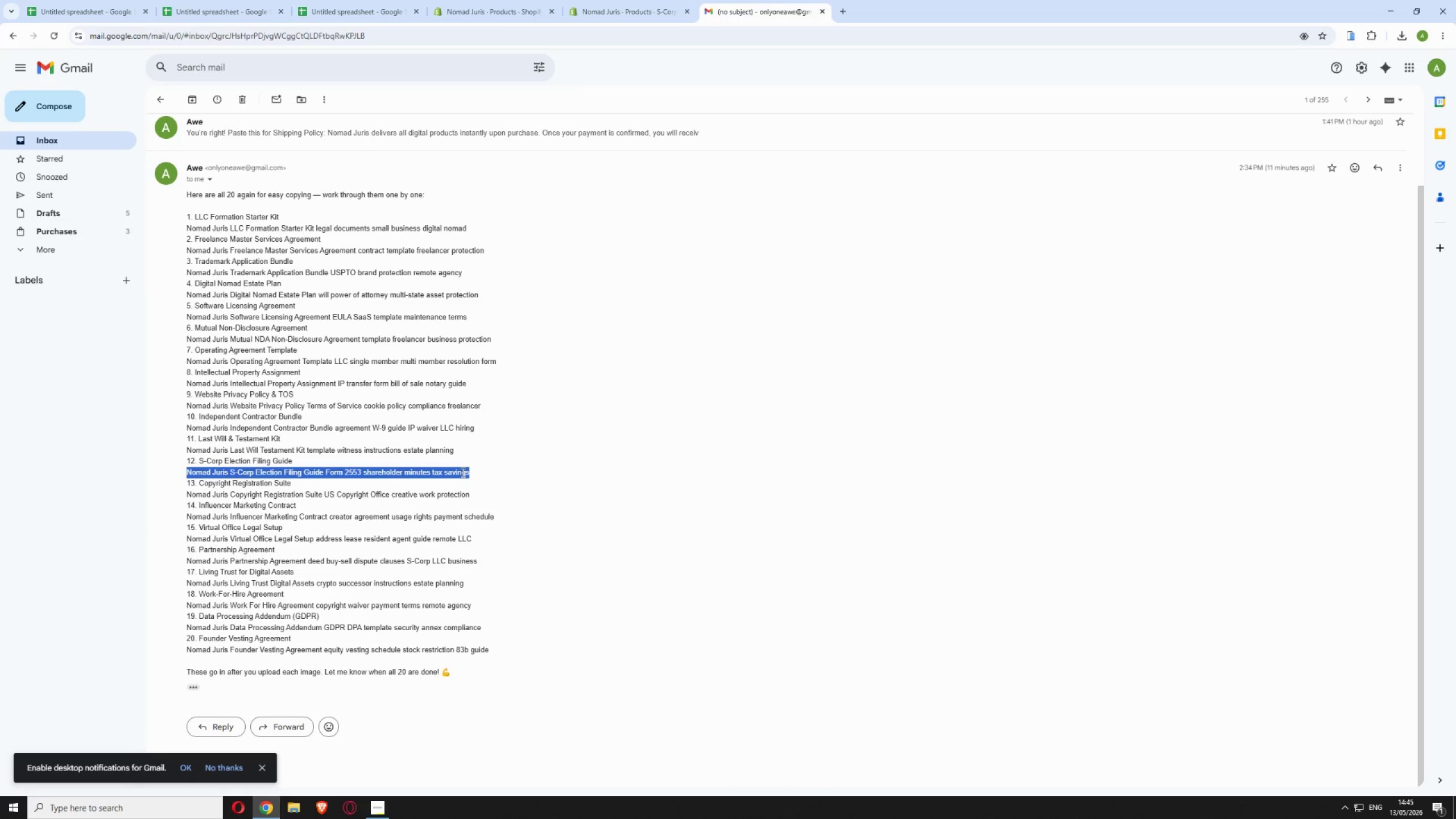 
right_click([462, 472])
 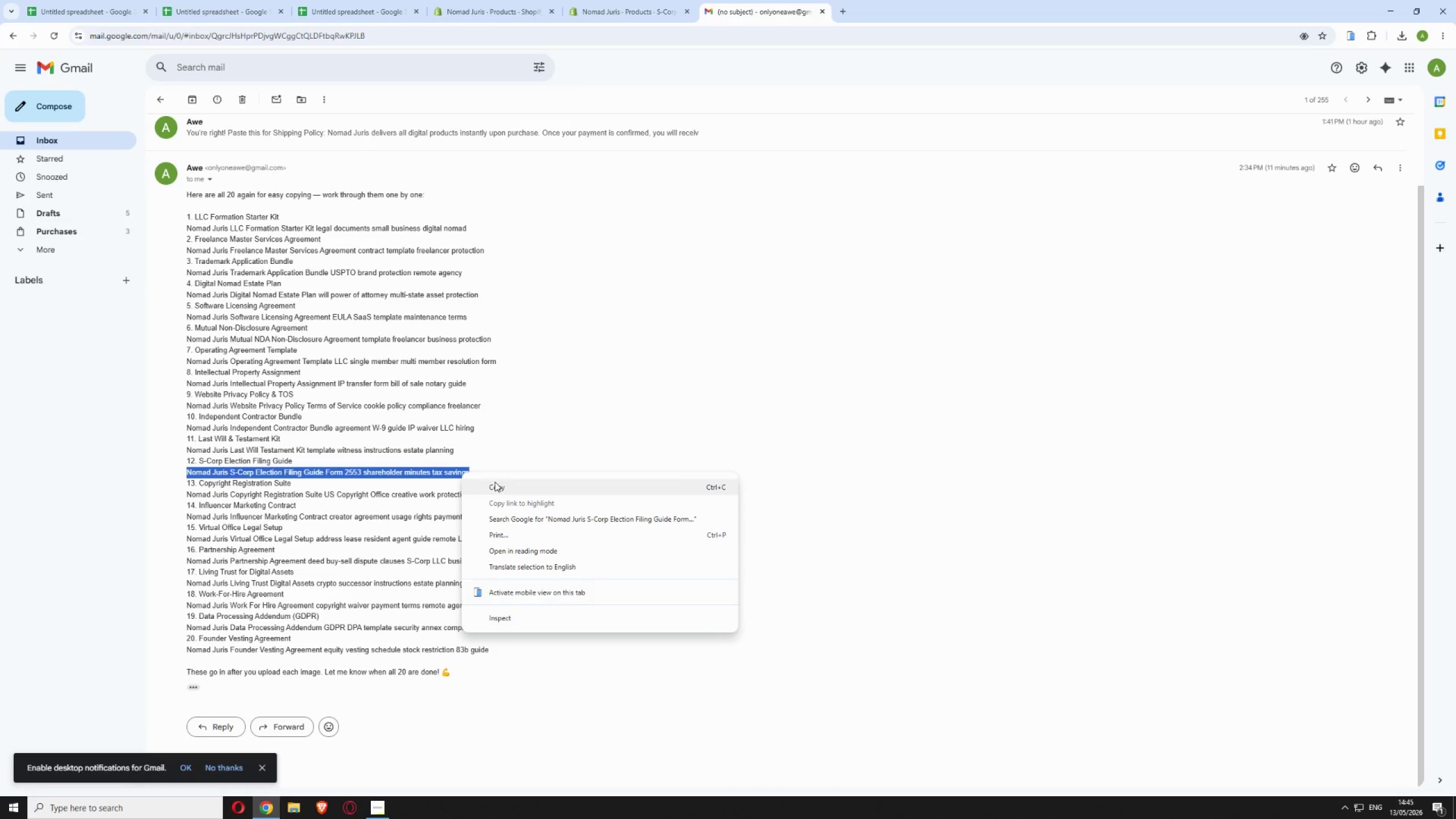 
left_click([499, 487])
 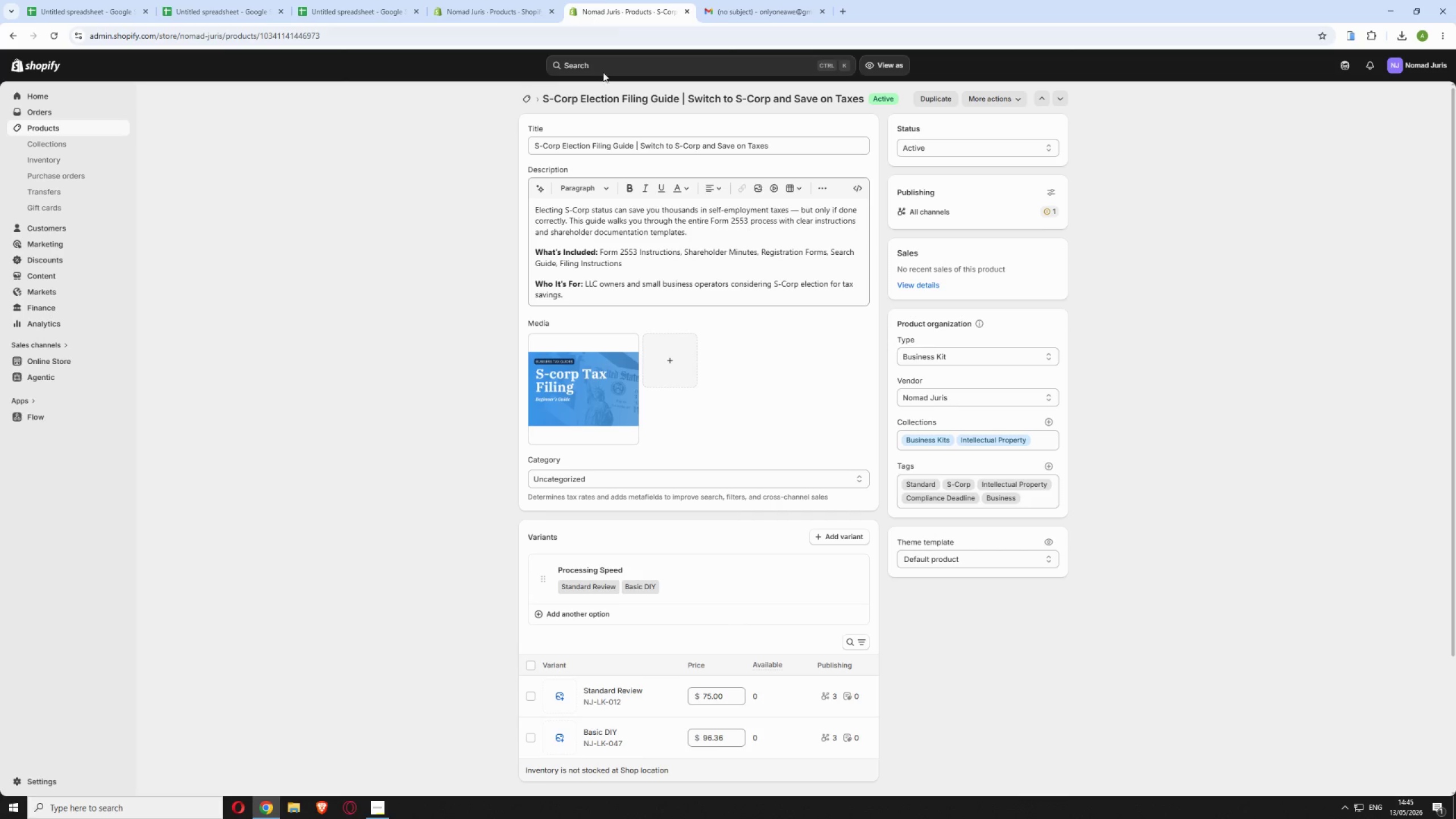 
left_click([578, 368])
 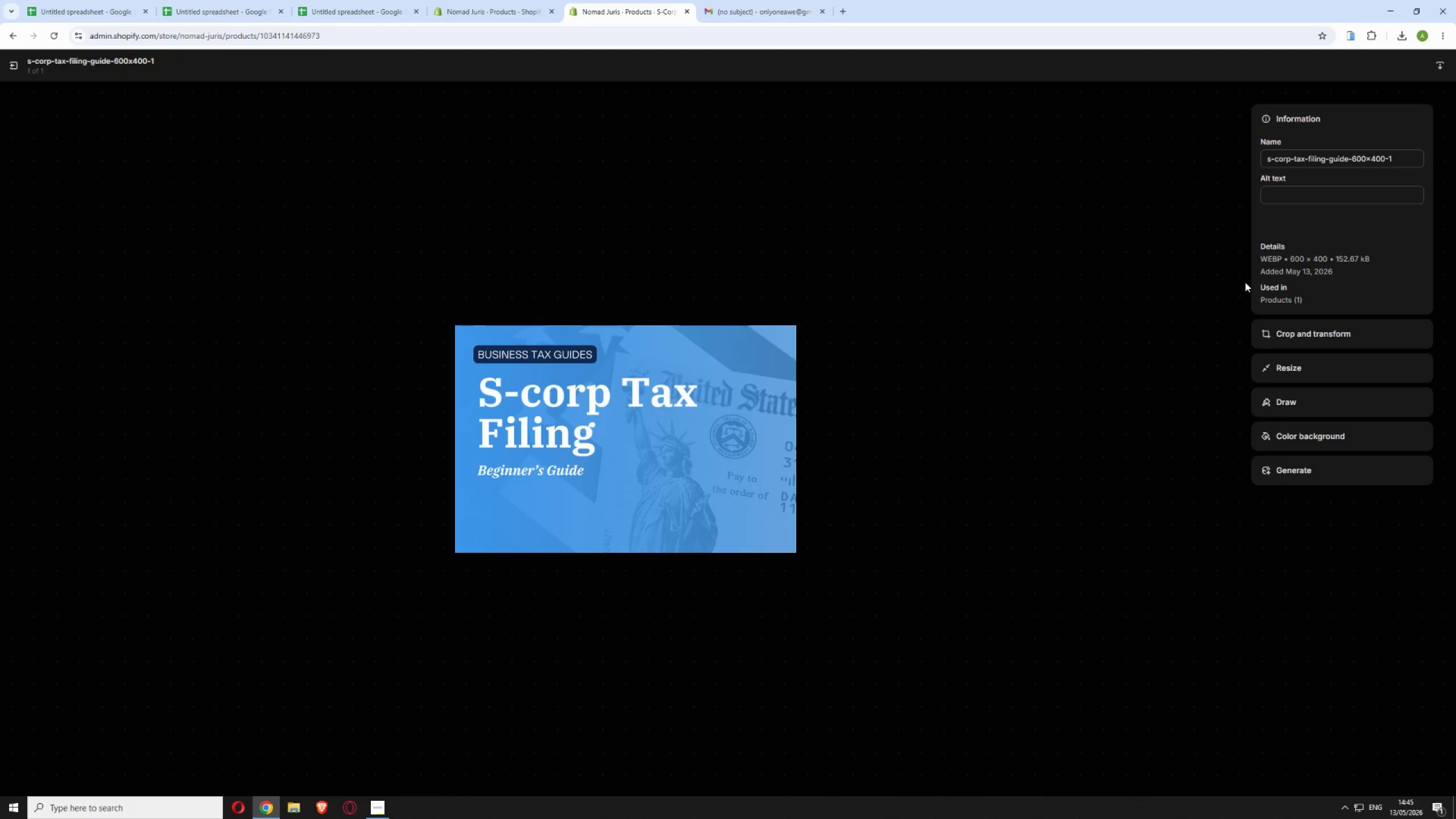 
left_click([1332, 193])
 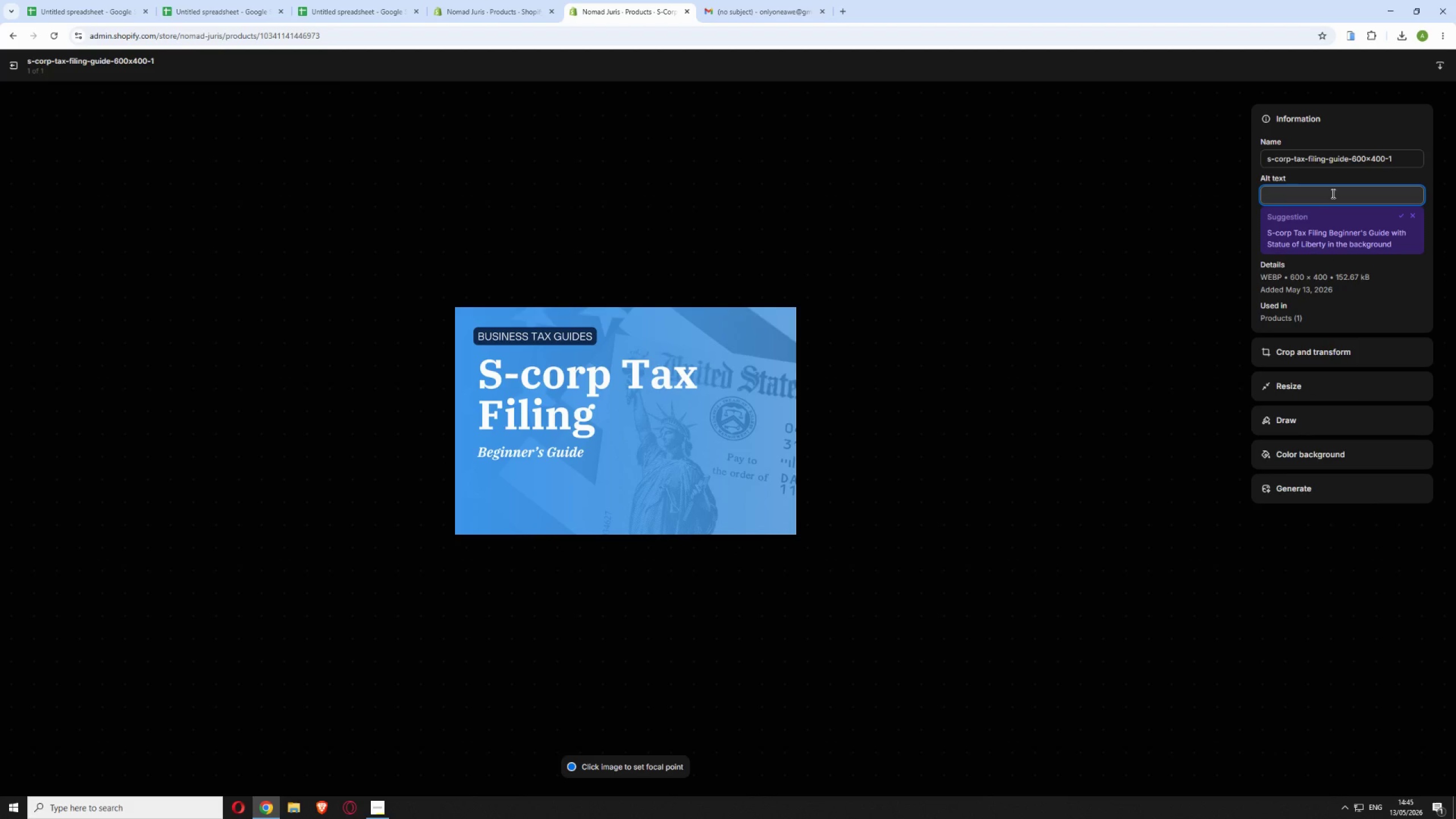 
key(Control+V)
 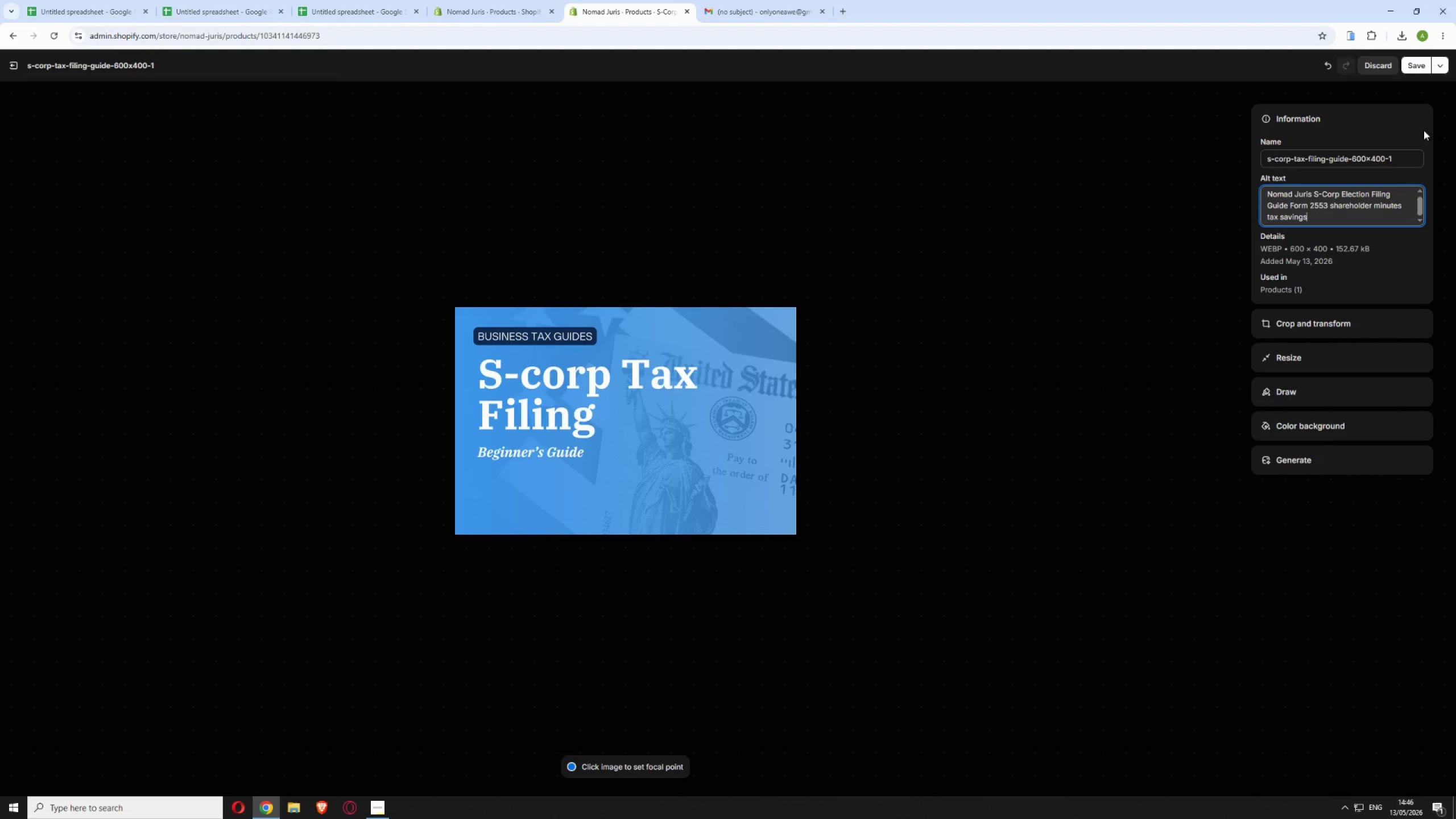 
left_click([1415, 69])
 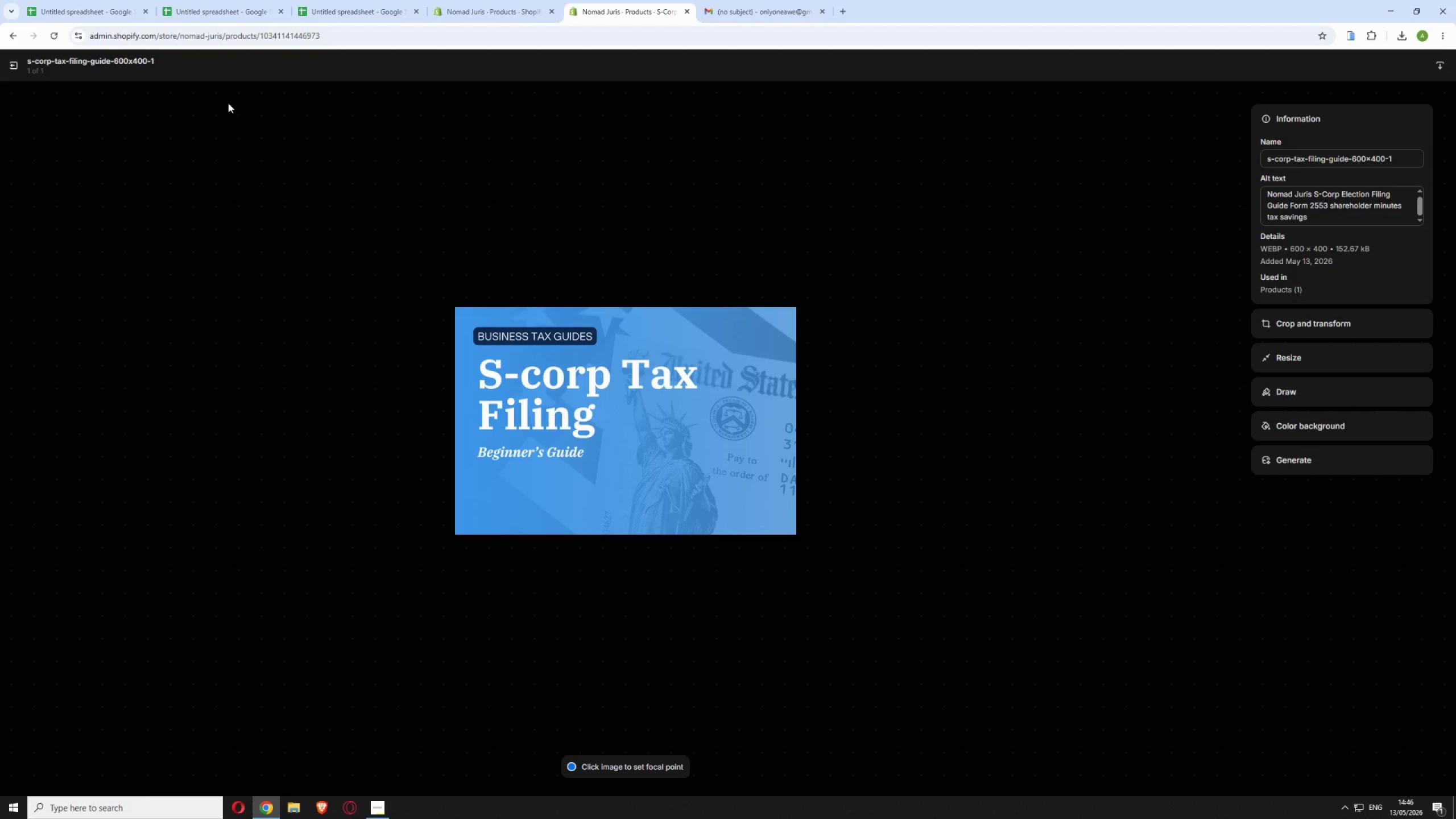 
left_click([10, 69])
 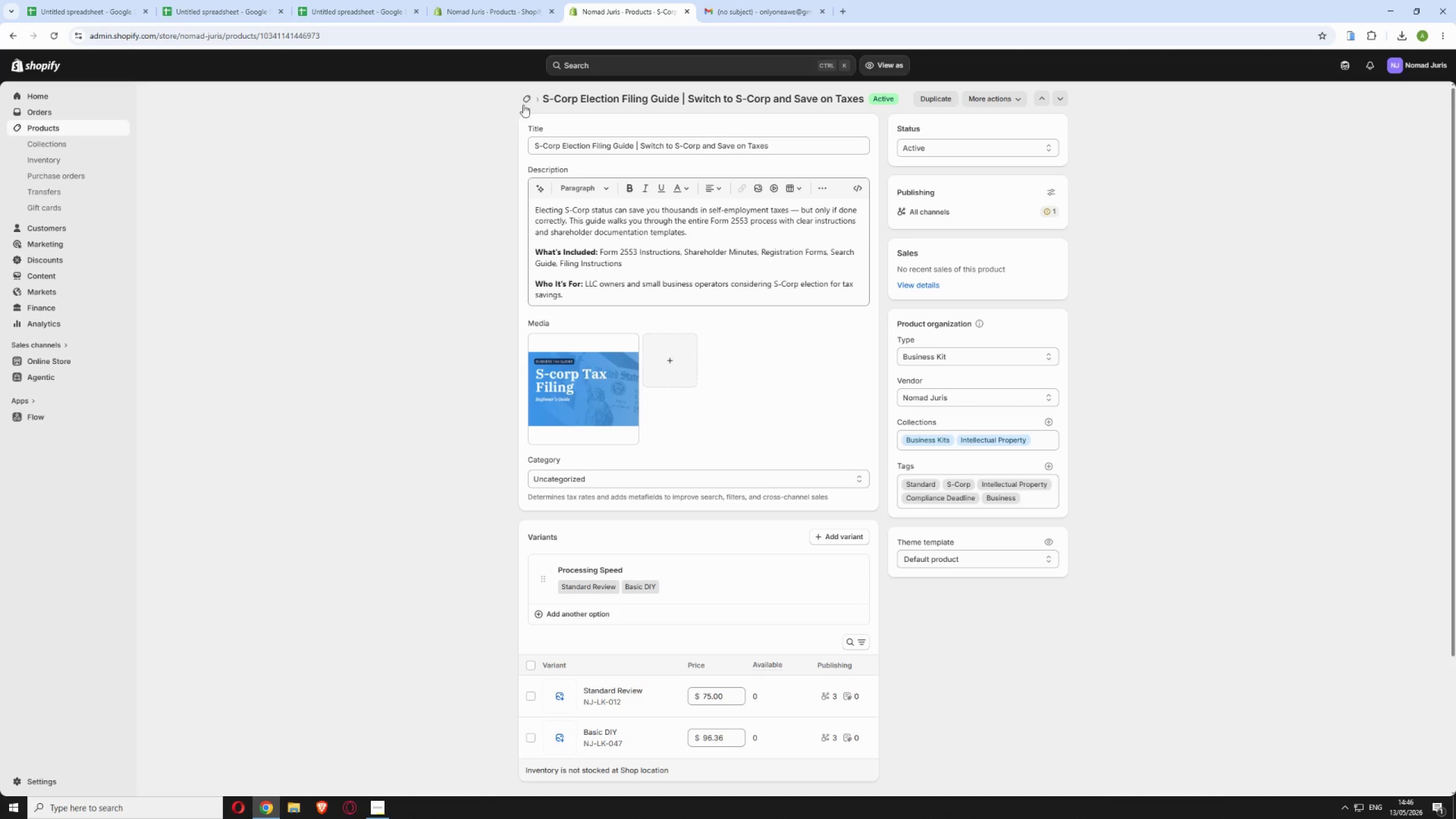 
left_click([523, 100])
 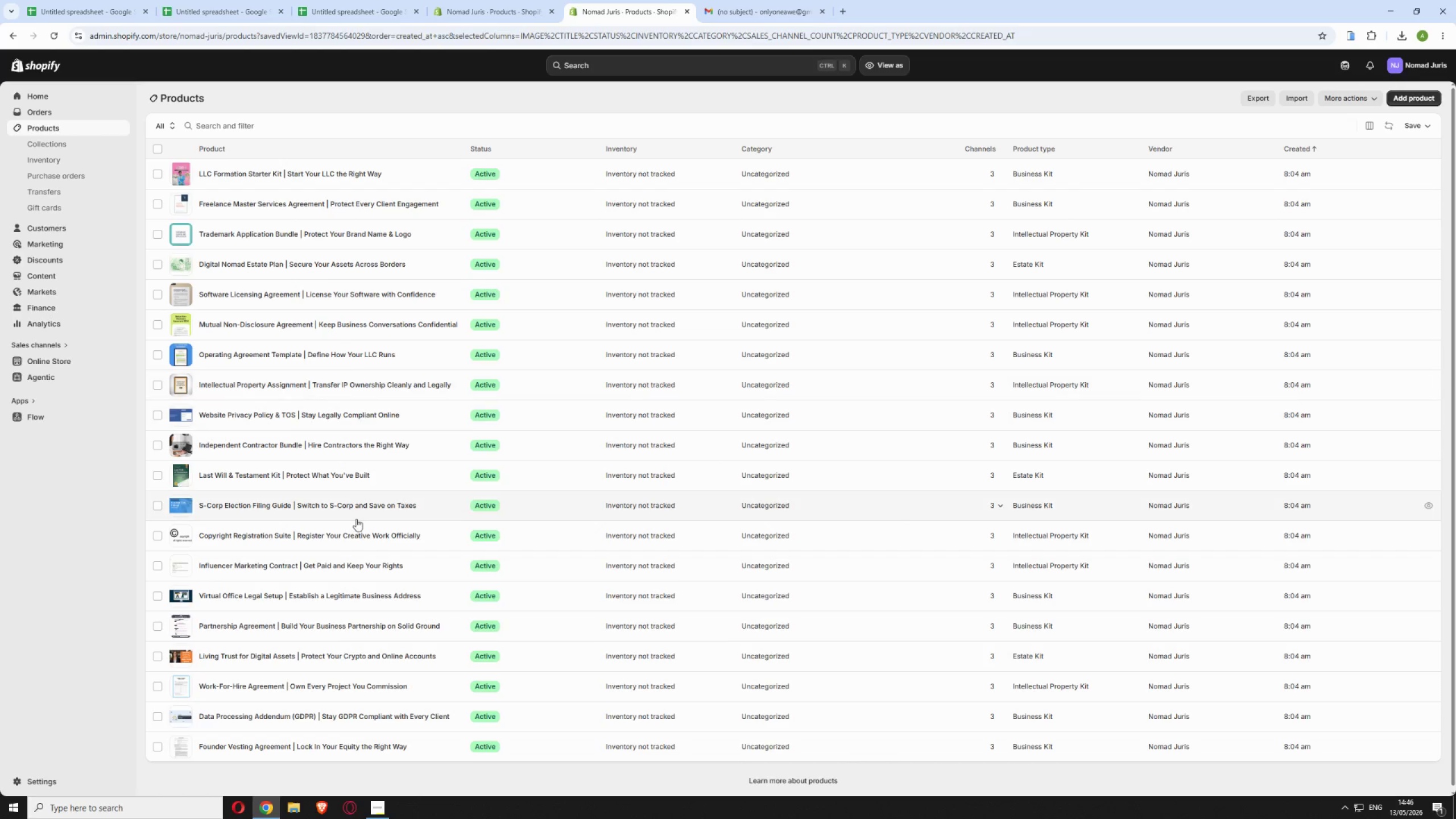 
left_click([429, 537])
 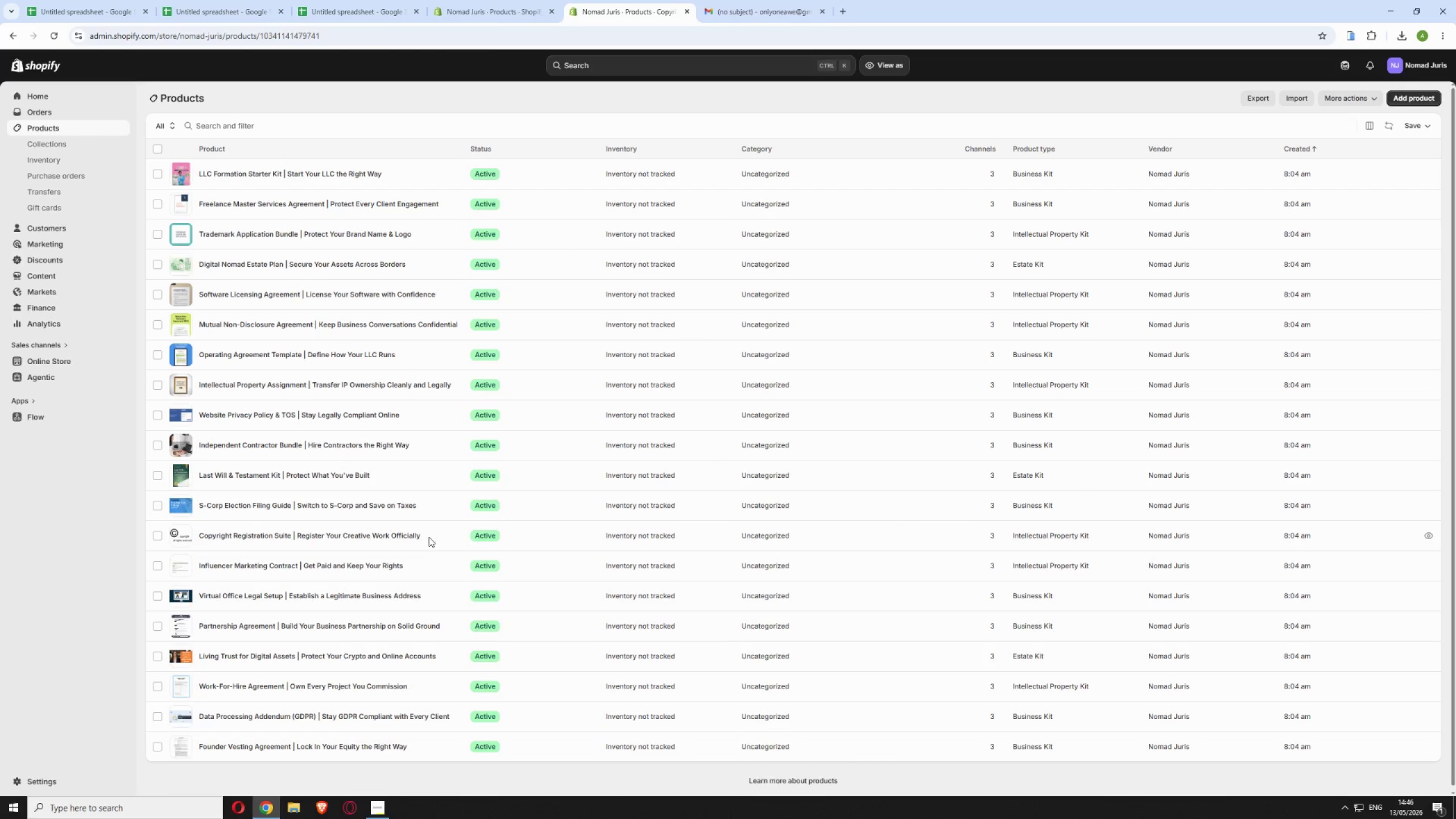 
scroll: coordinate [429, 537], scroll_direction: down, amount: 1.0
 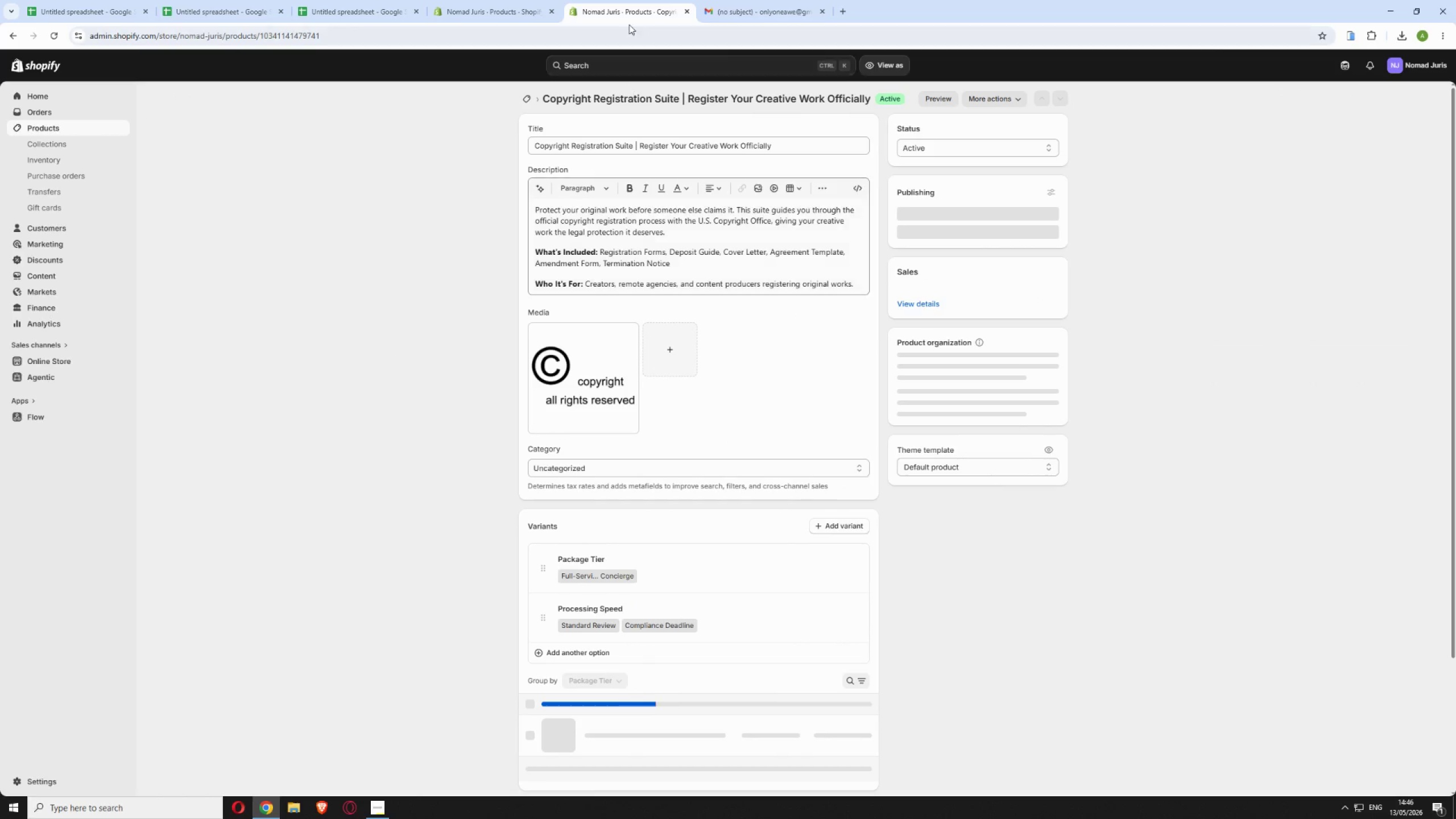 
left_click([752, 8])
 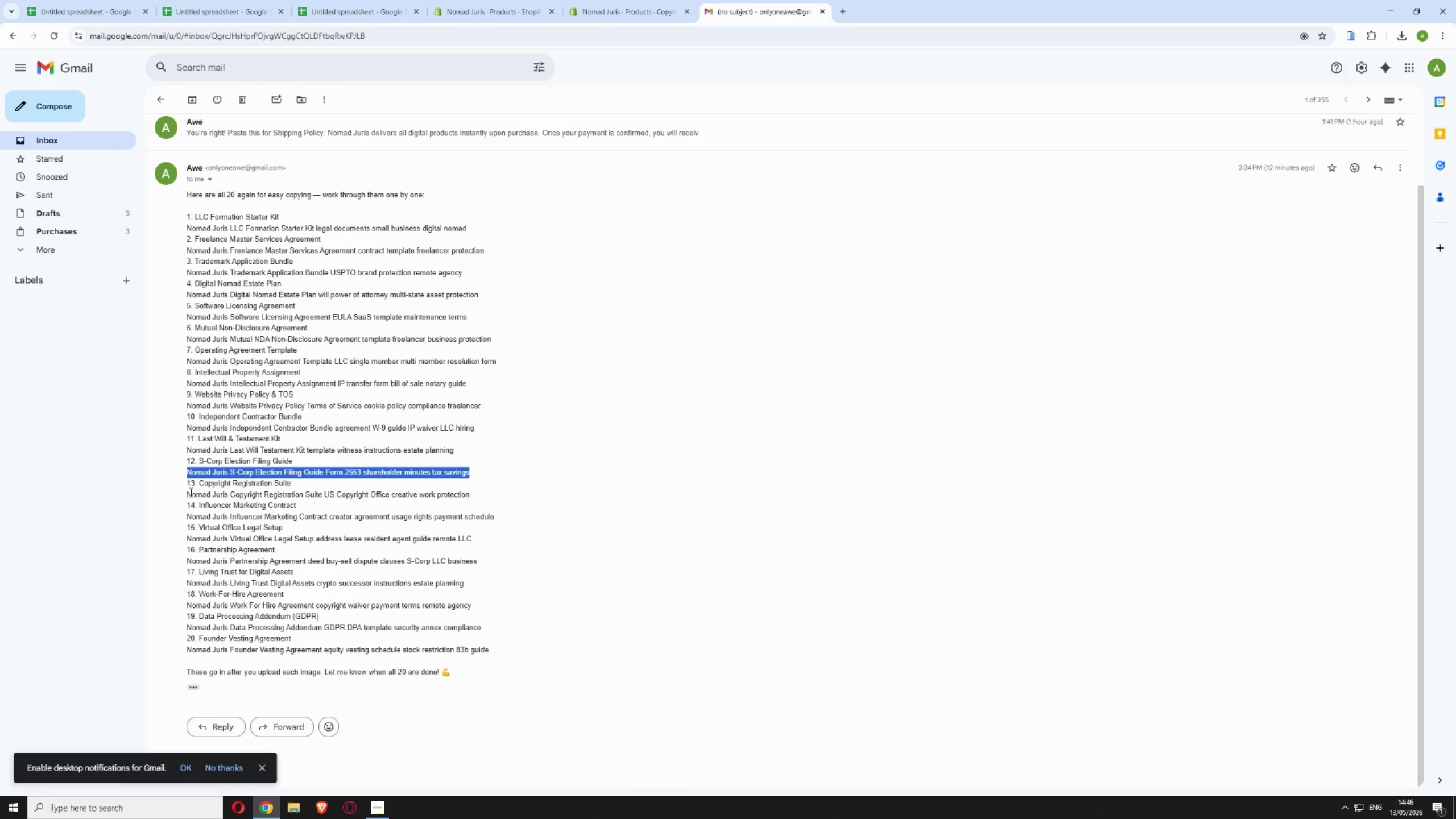 
left_click_drag(start_coordinate=[185, 495], to_coordinate=[478, 496])
 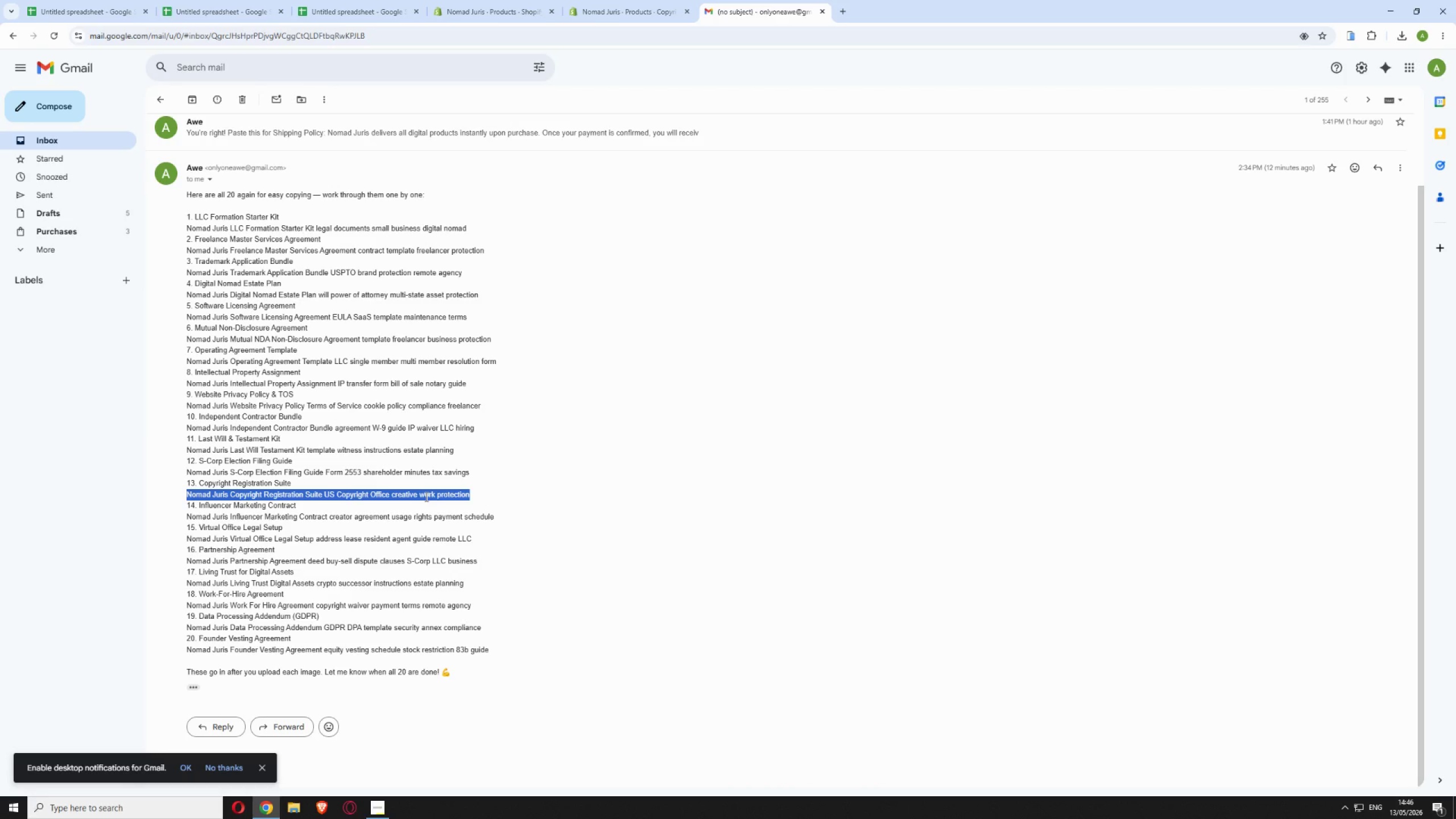 
right_click([417, 496])
 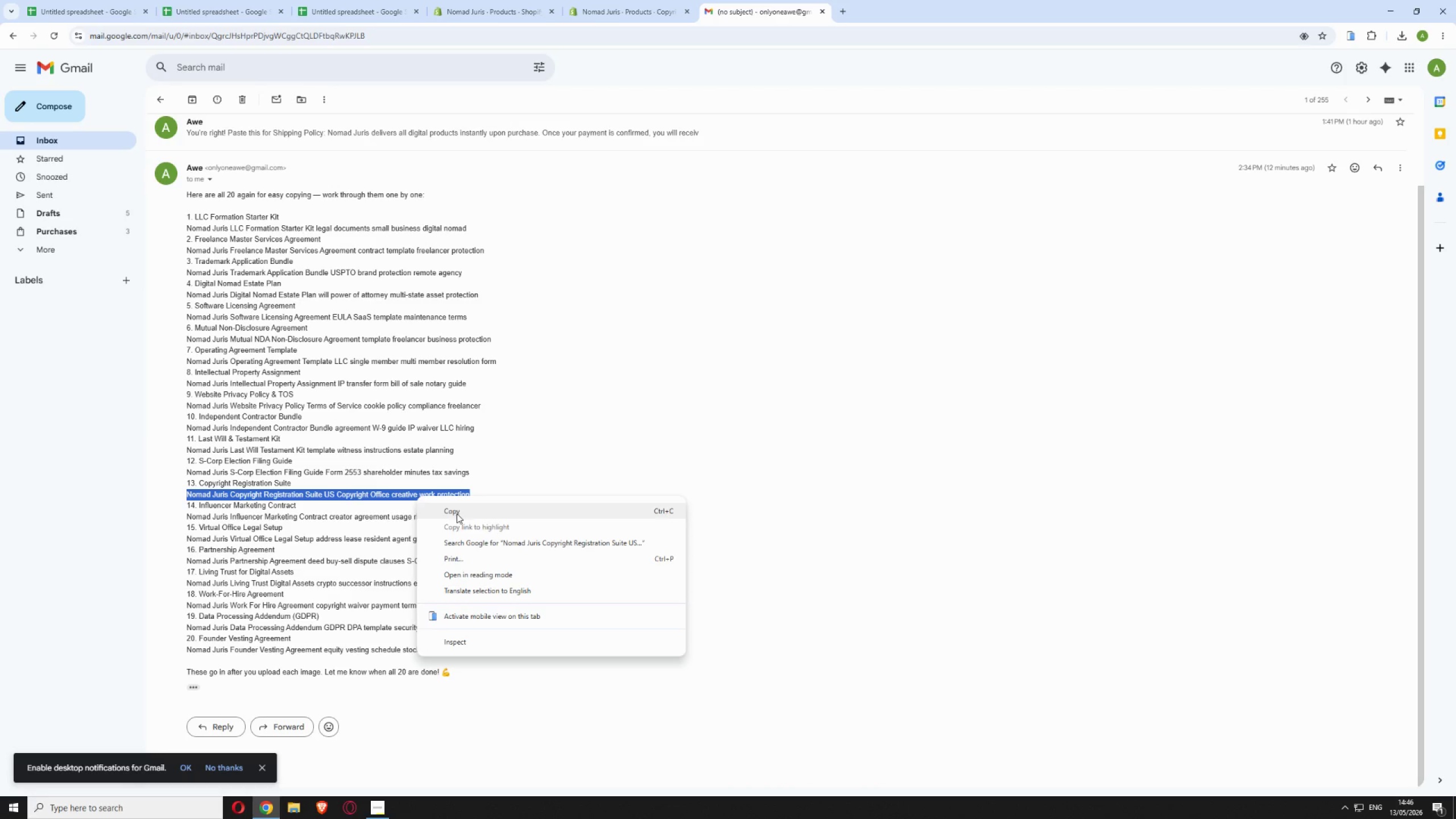 
left_click([458, 512])
 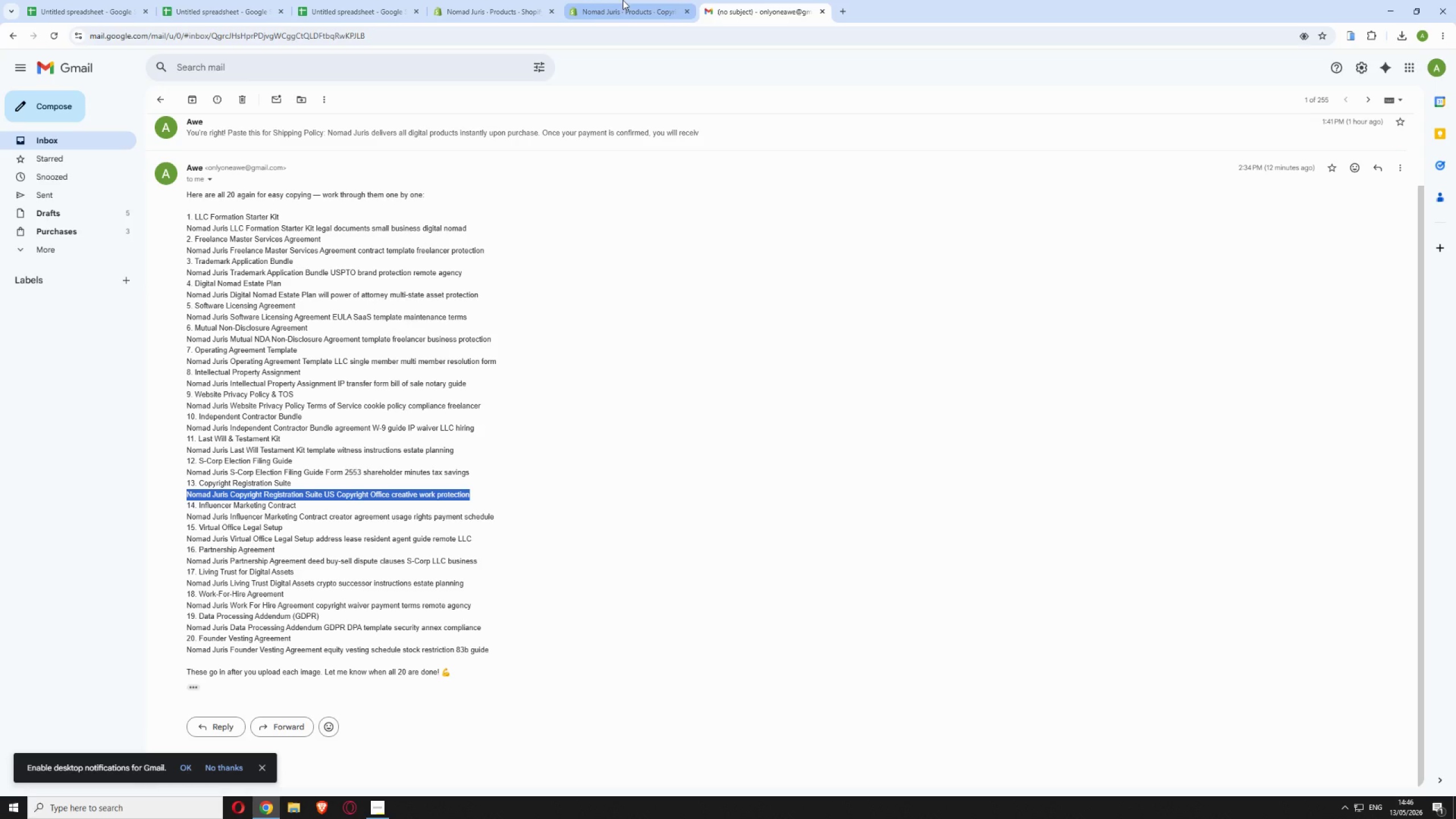 
left_click([640, 5])
 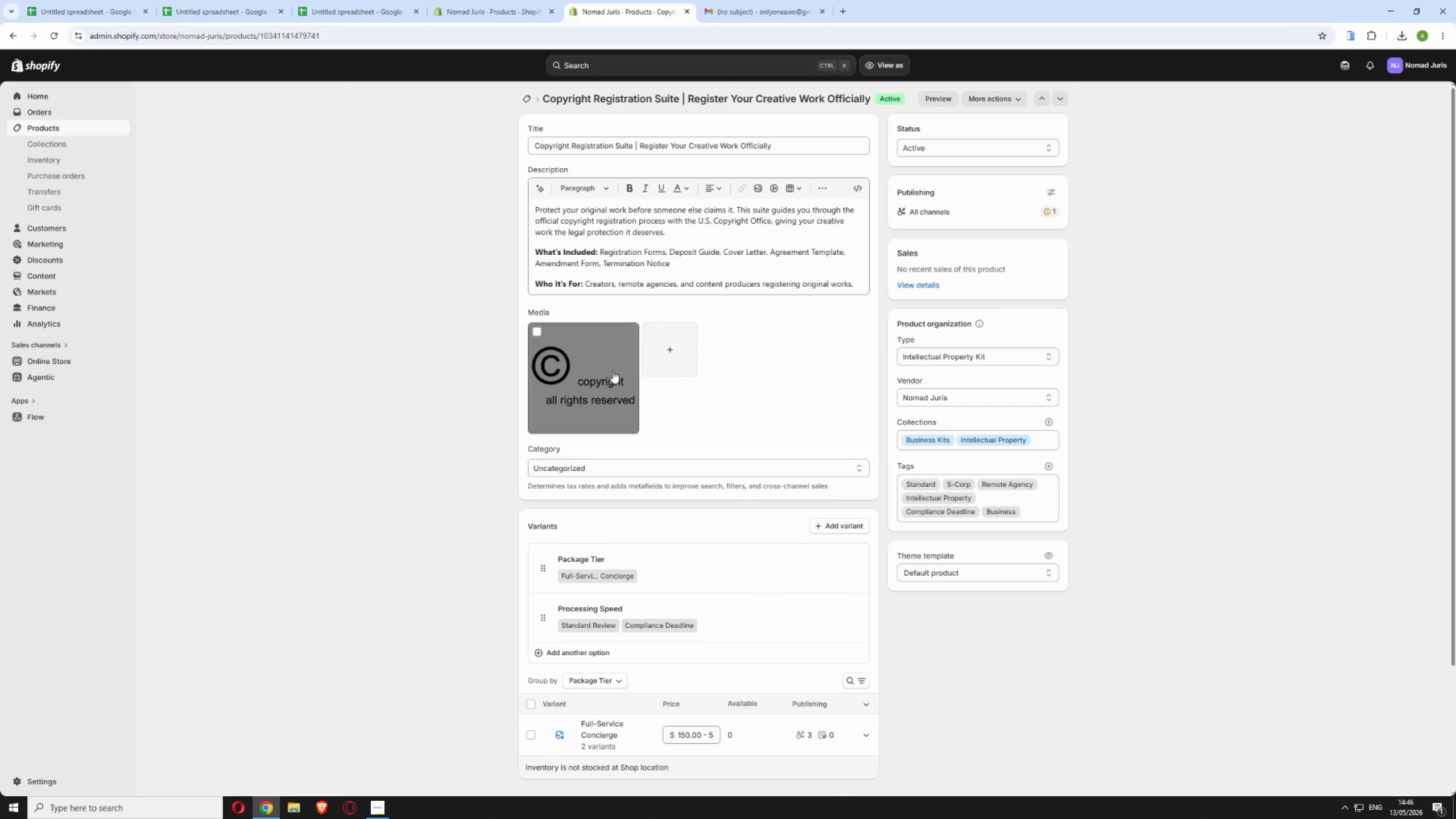 
left_click([612, 371])
 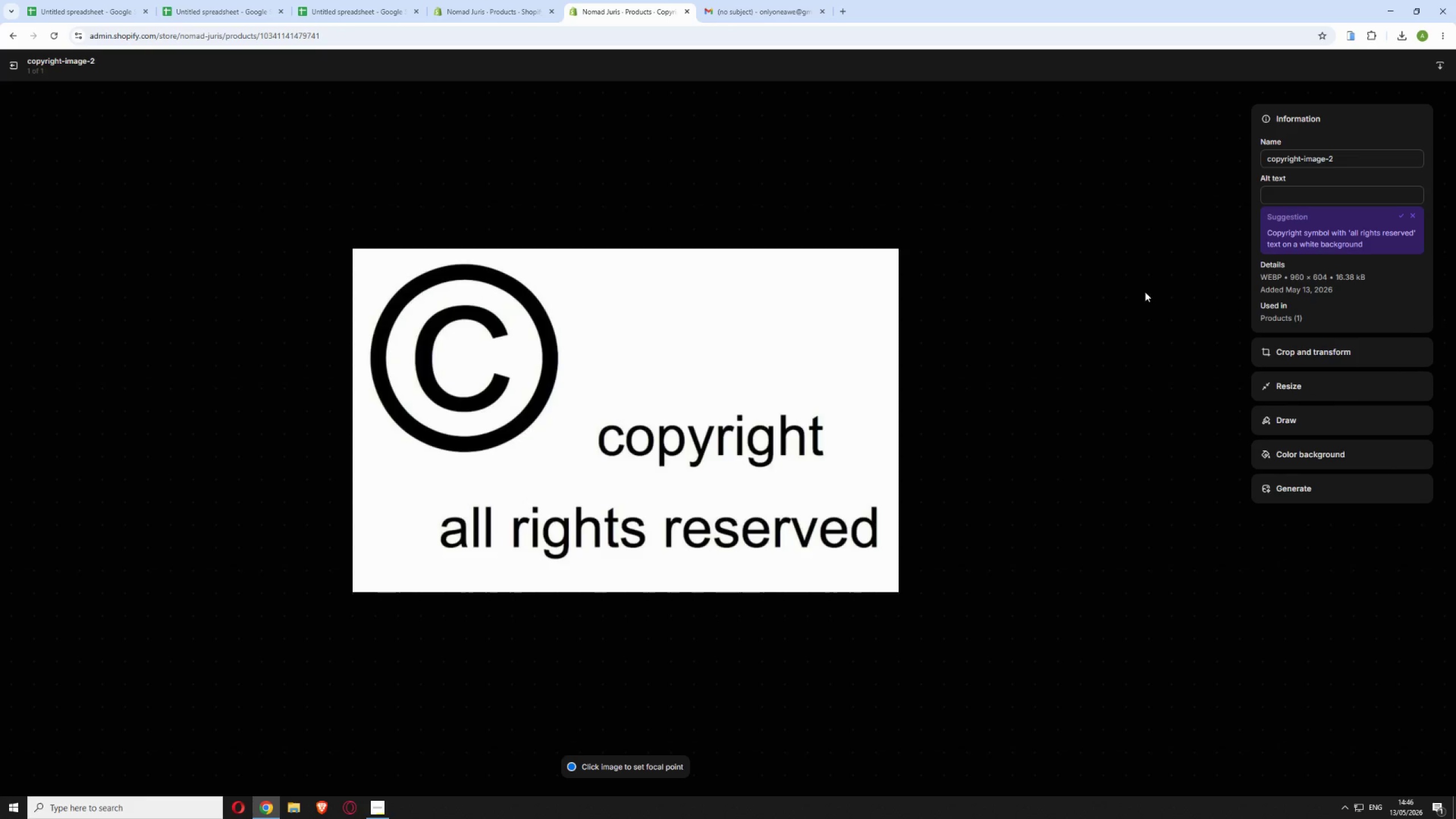 
left_click([1312, 193])
 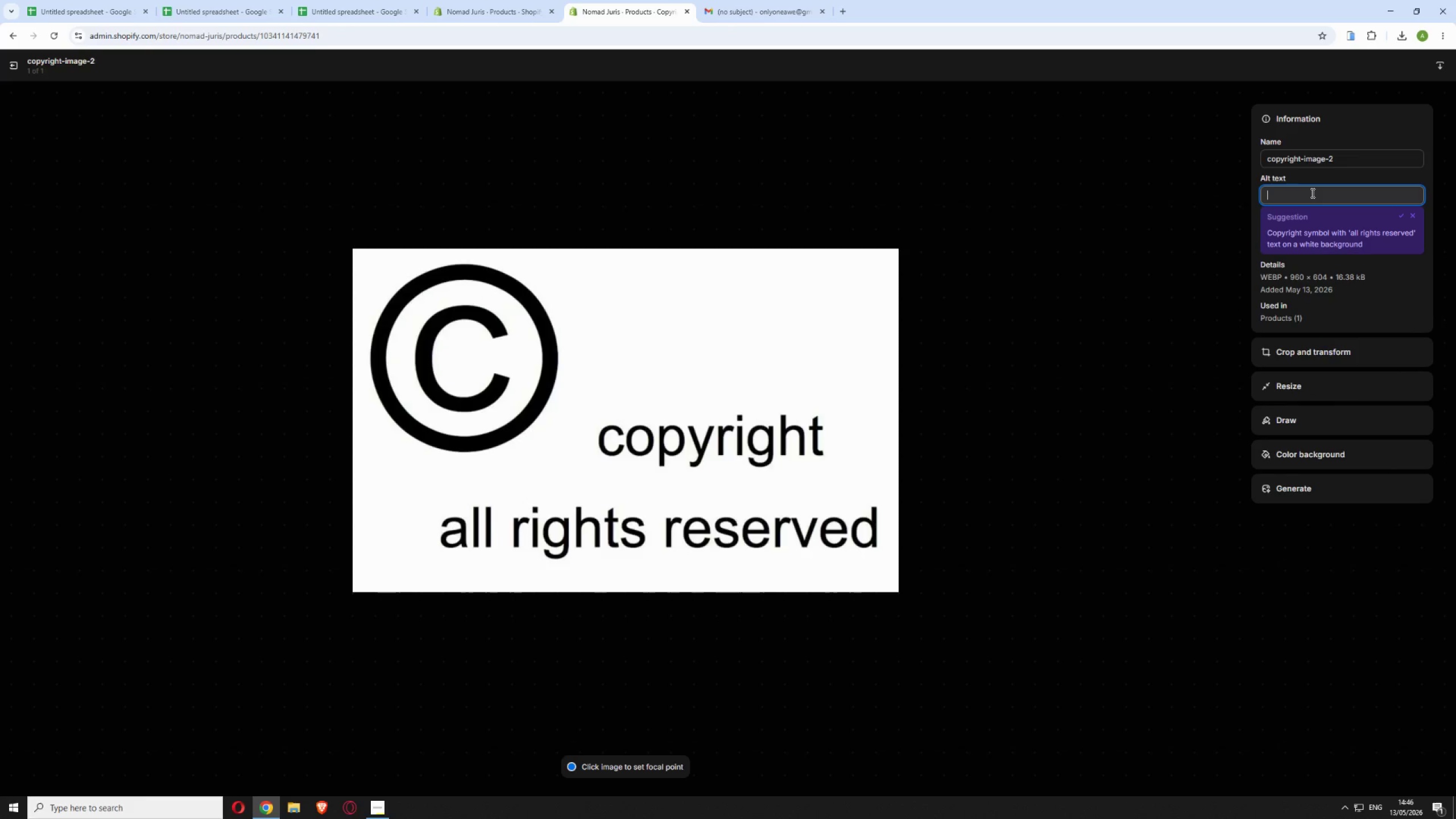 
key(Control+V)
 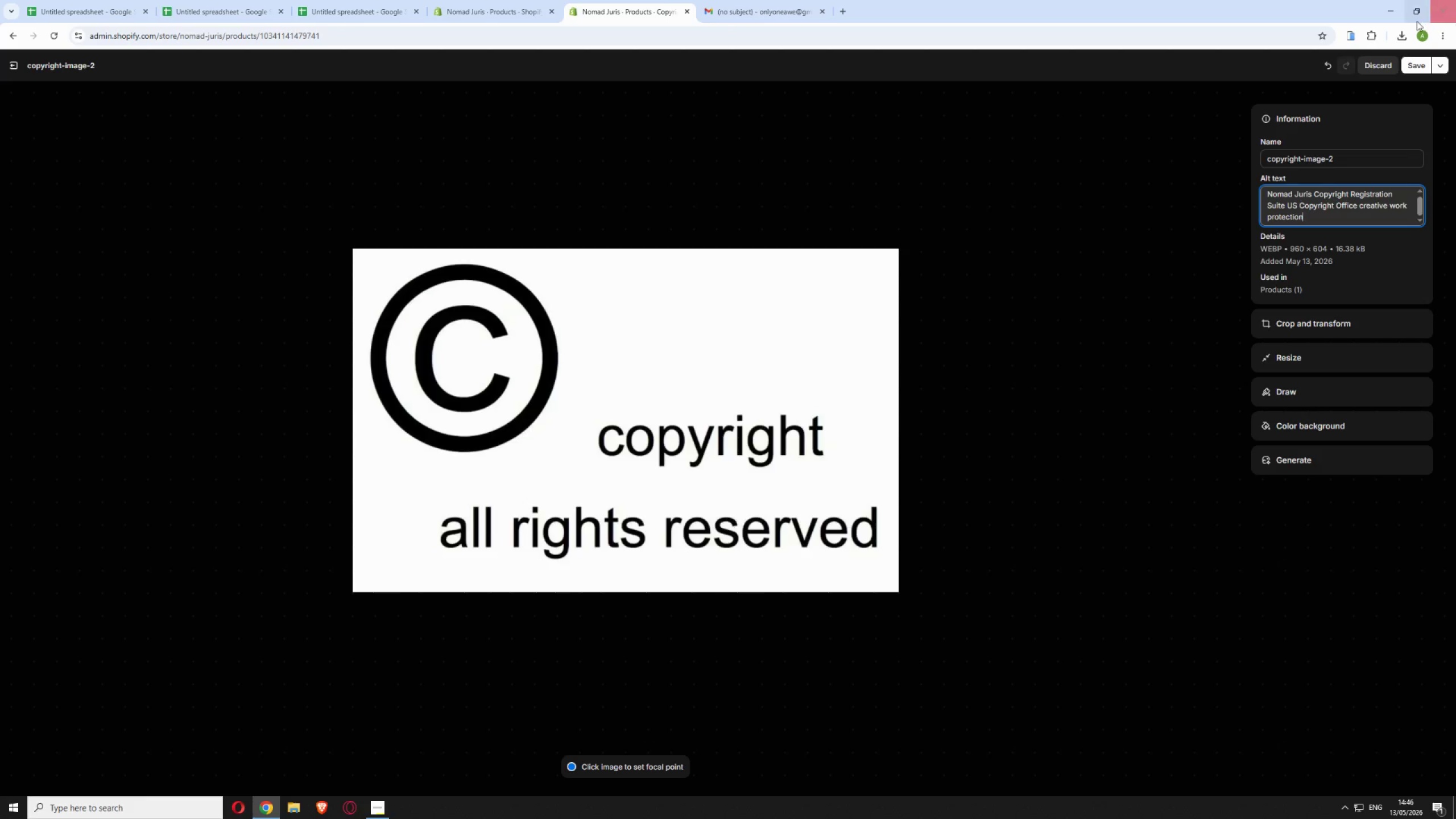 
left_click([1415, 63])
 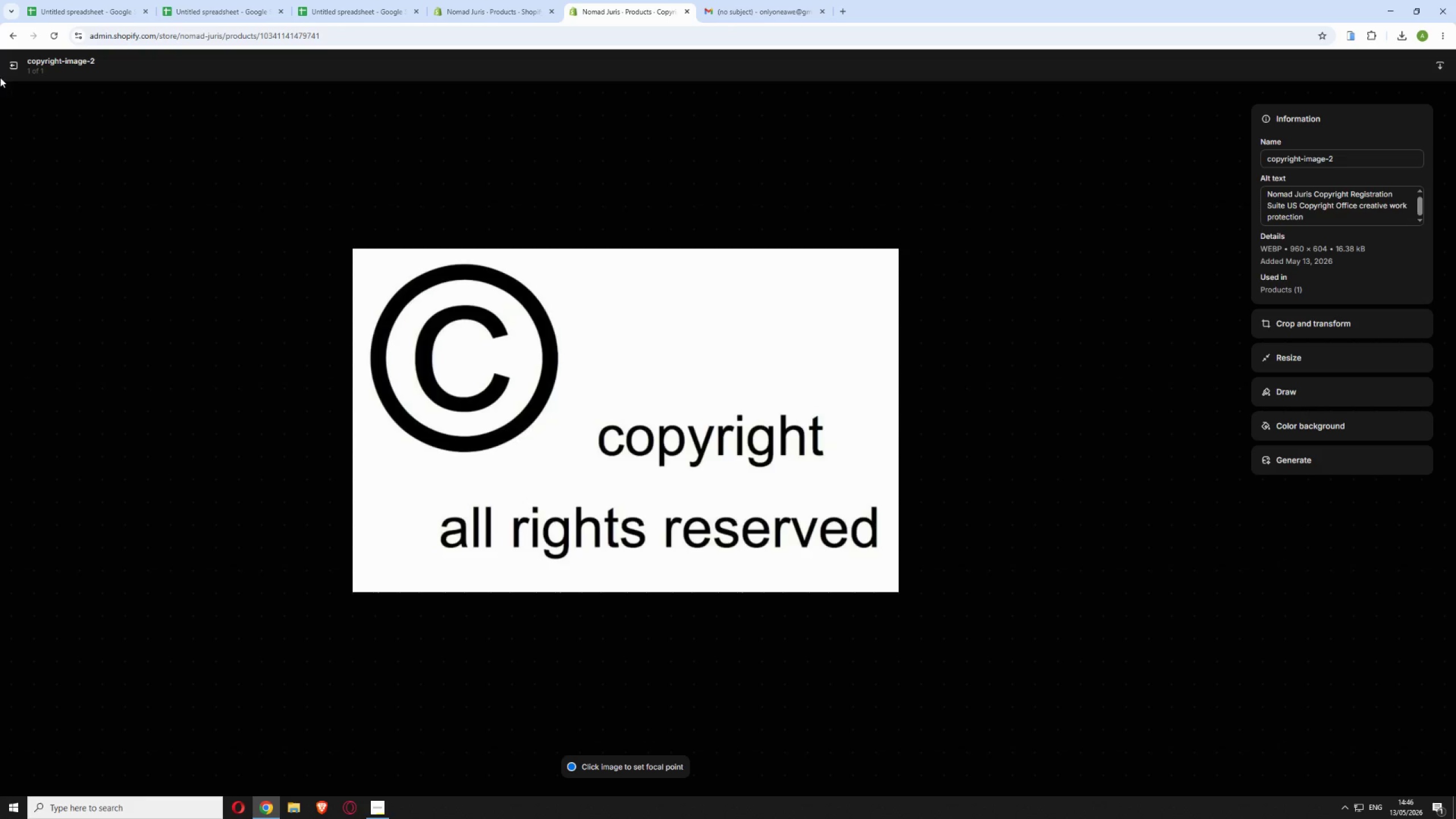 
left_click([7, 64])
 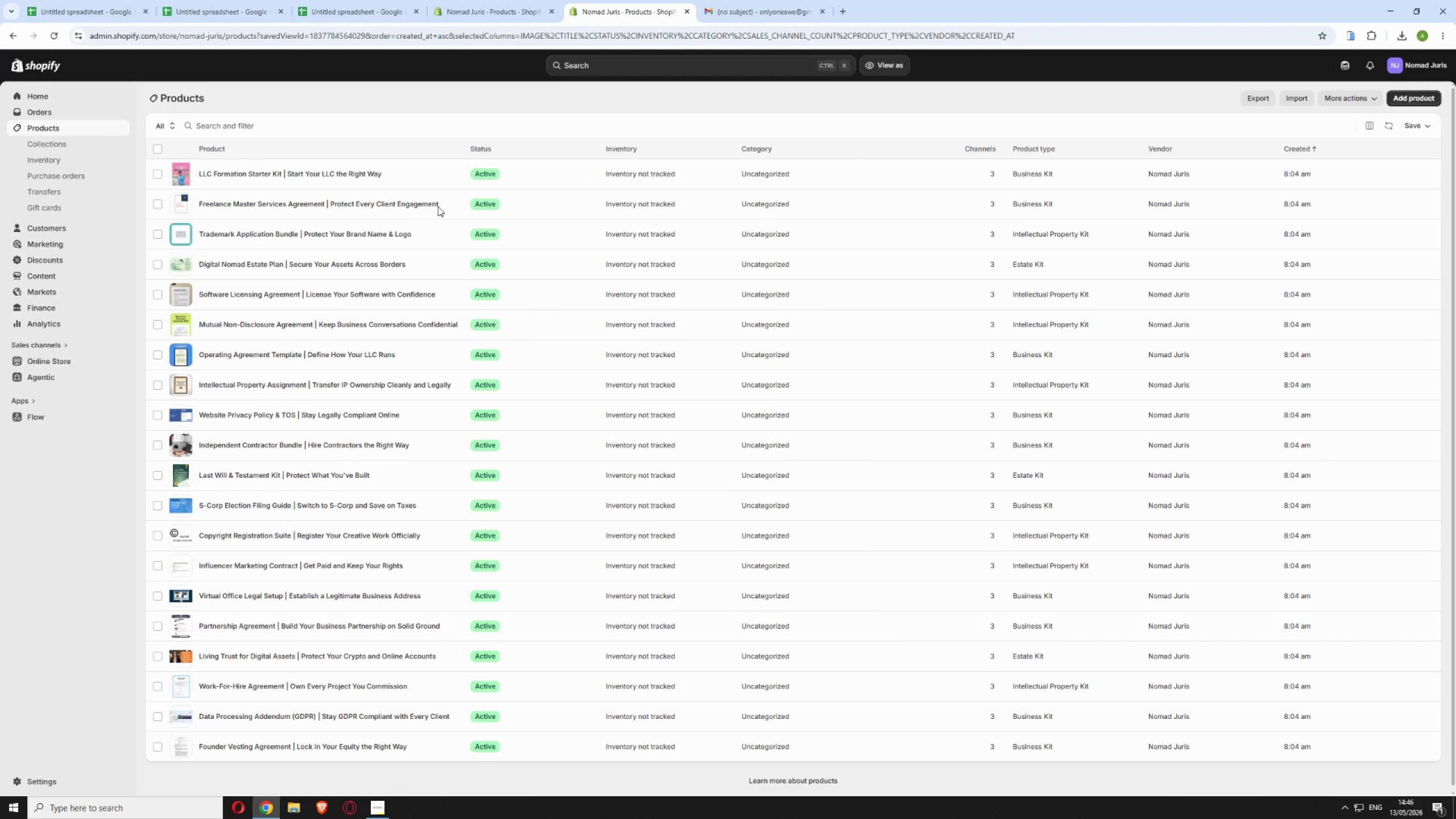 
wait(5.47)
 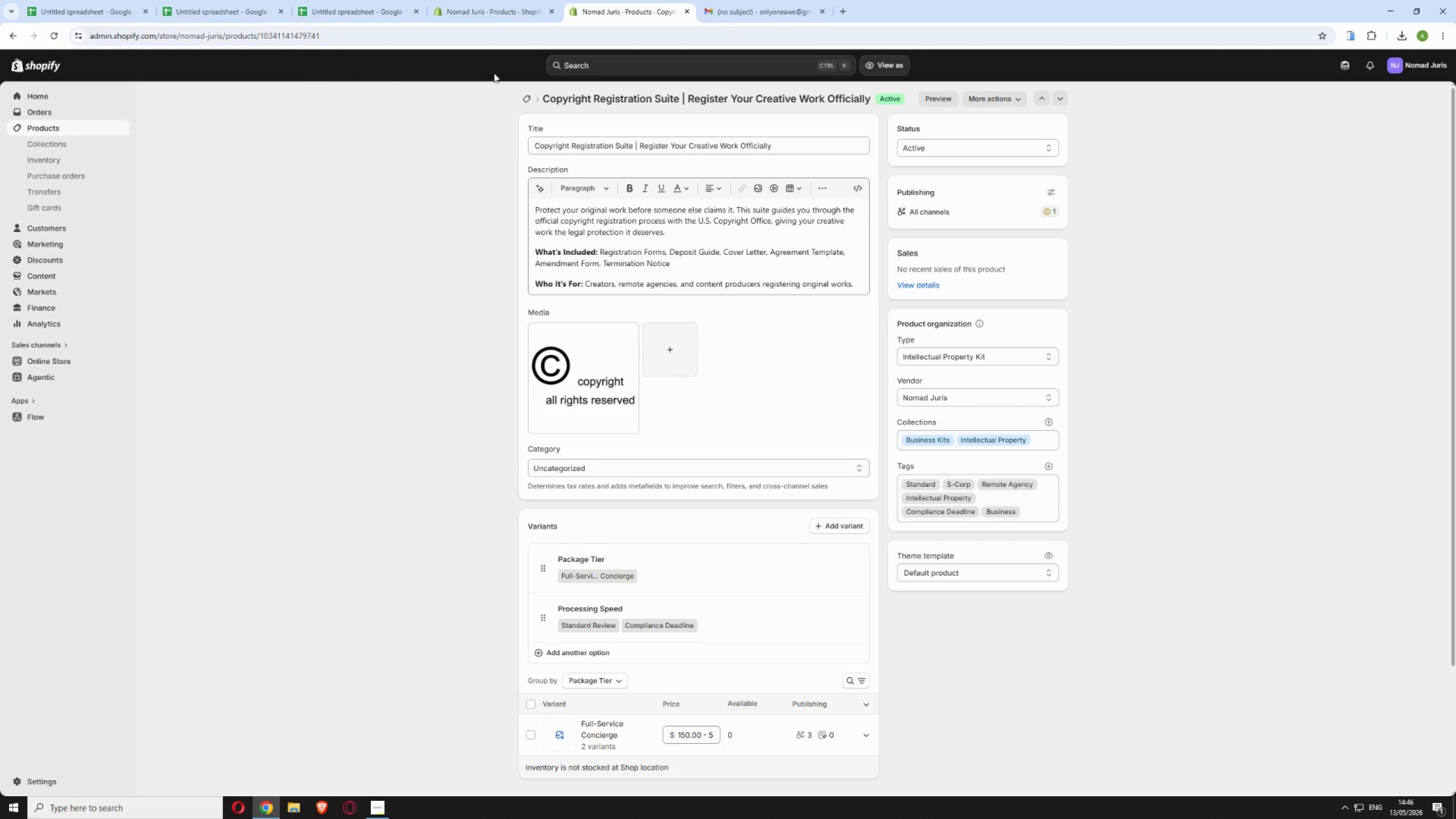 
left_click([421, 564])
 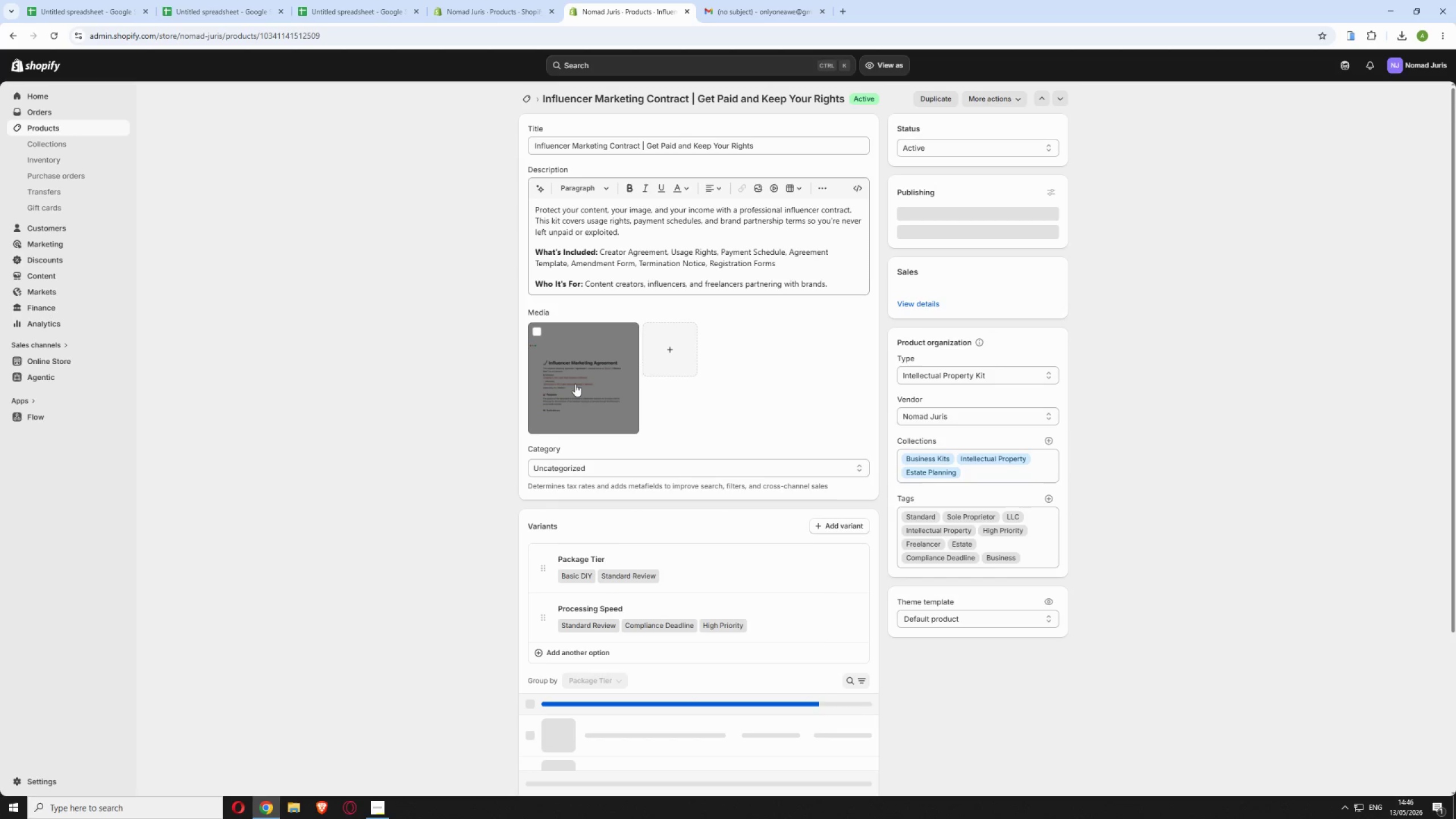 
wait(6.88)
 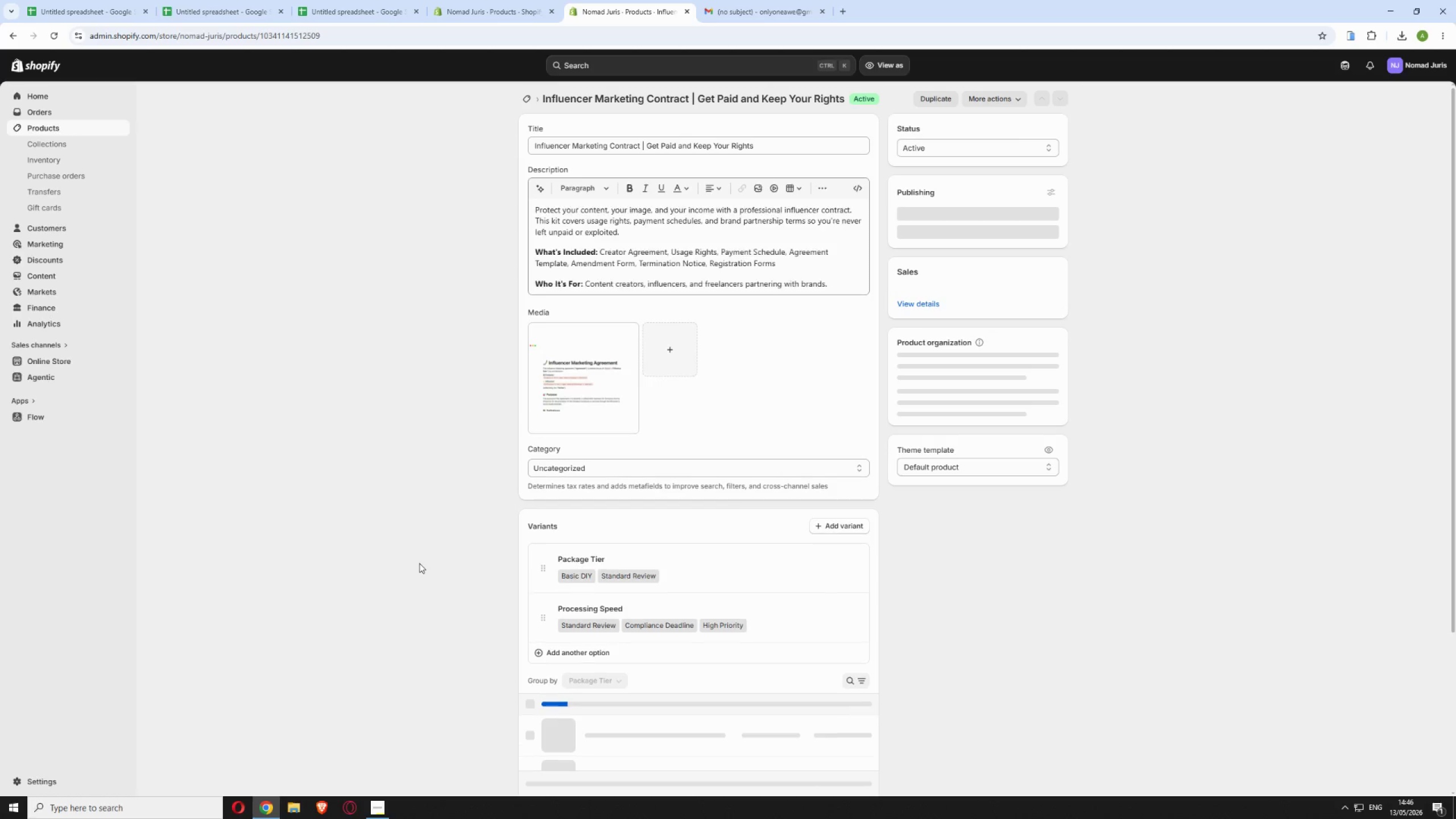 
left_click([574, 384])
 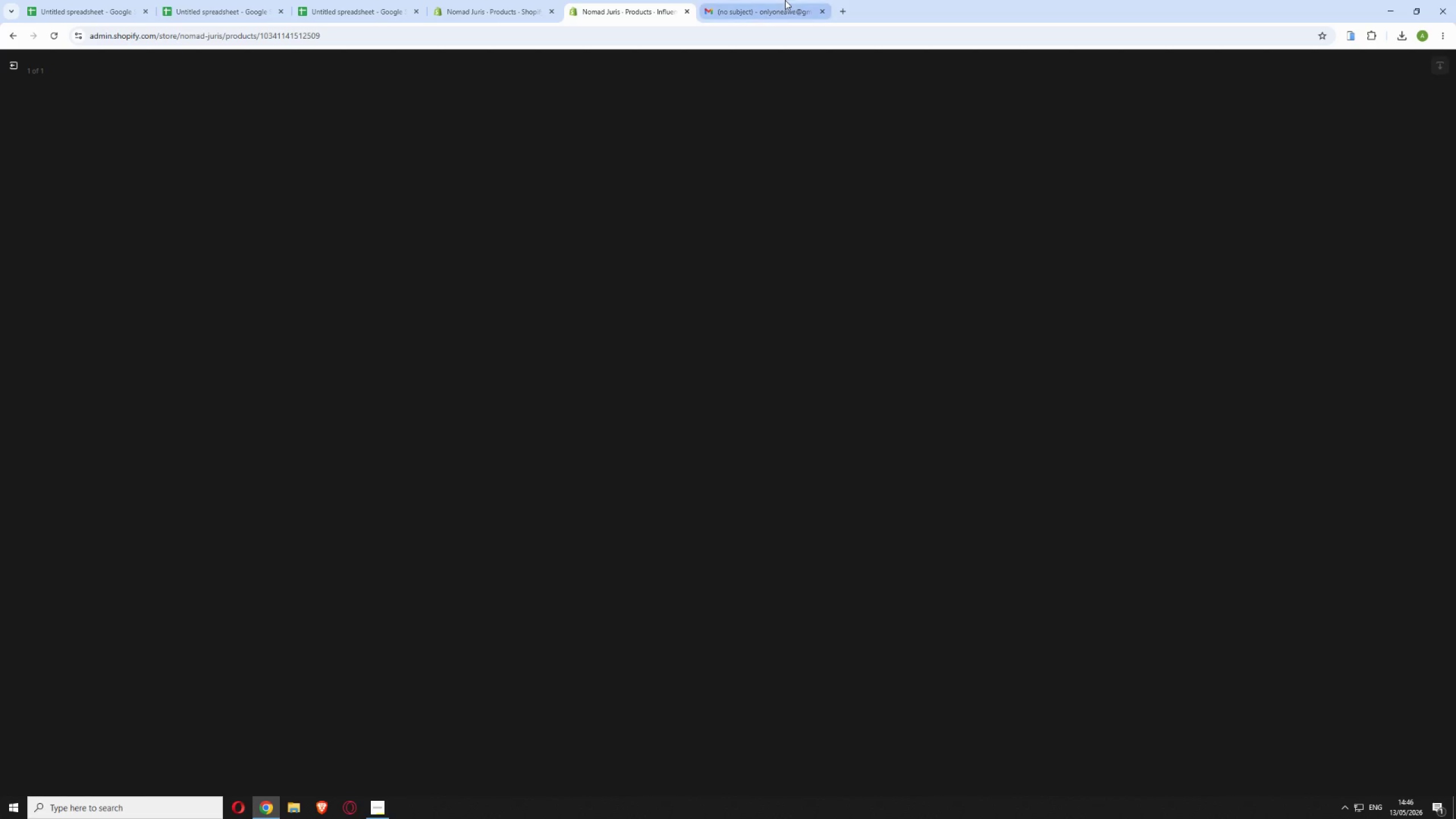 
left_click([771, 10])
 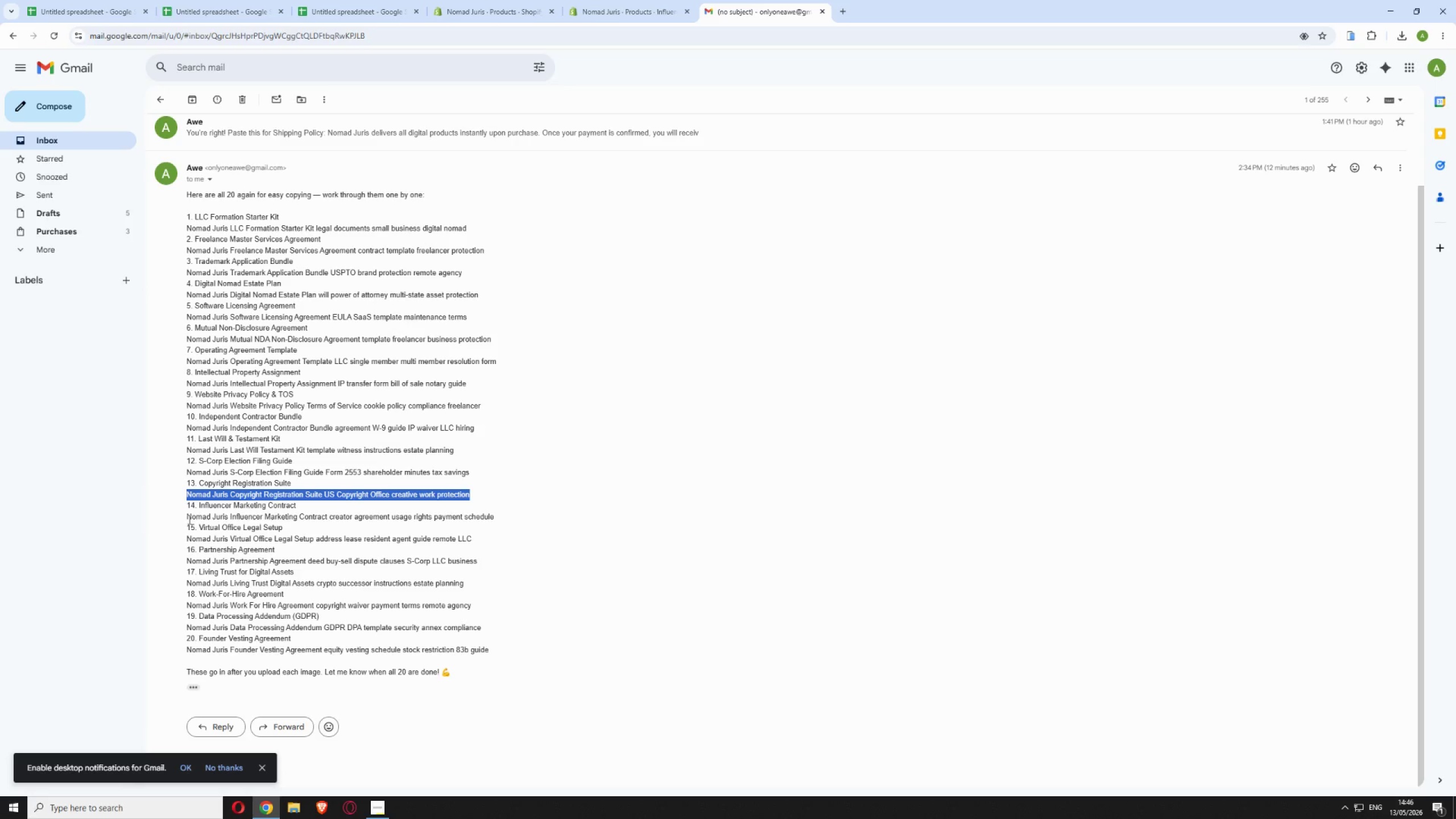 
left_click_drag(start_coordinate=[187, 516], to_coordinate=[500, 515])
 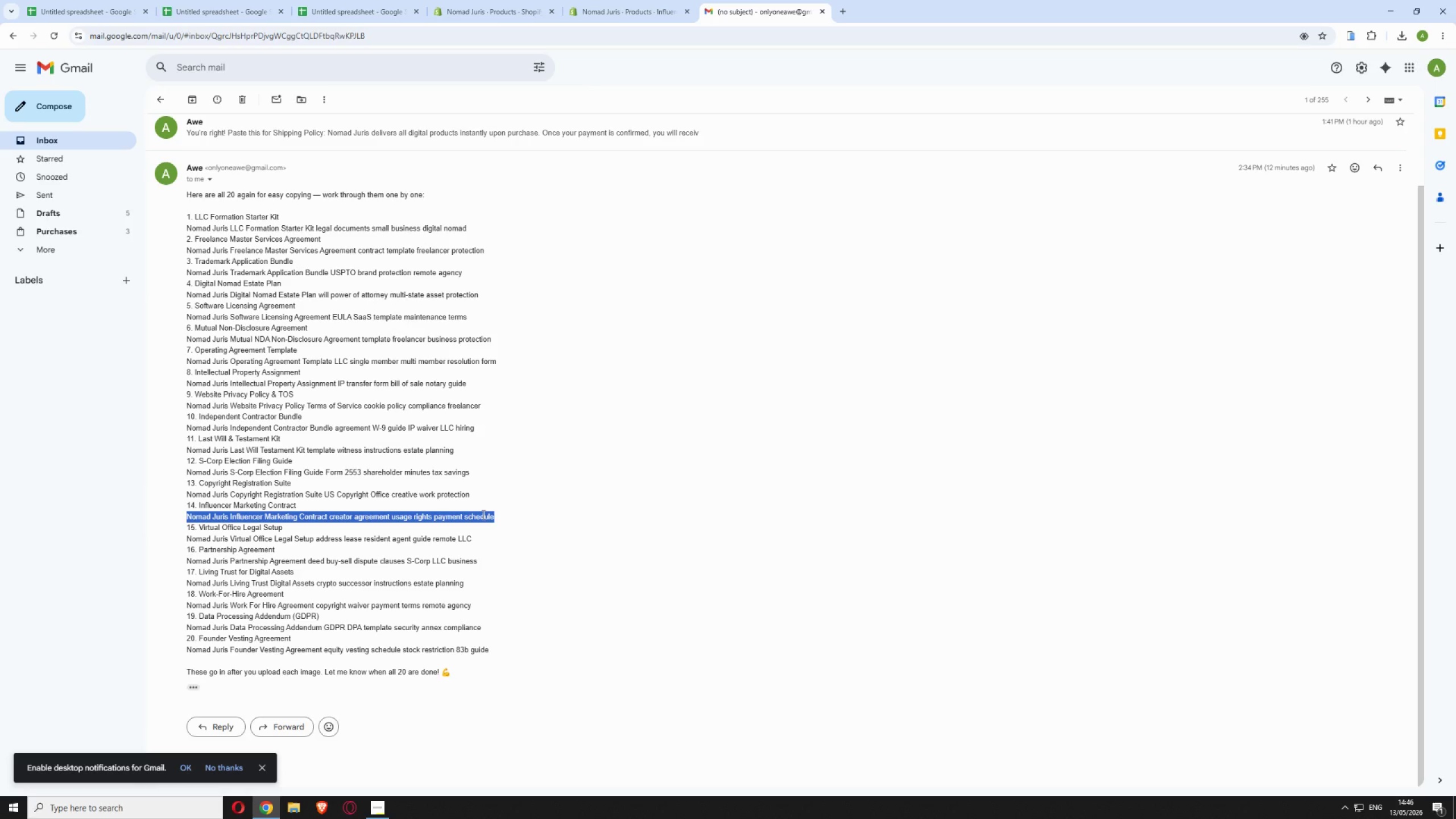 
right_click([482, 514])
 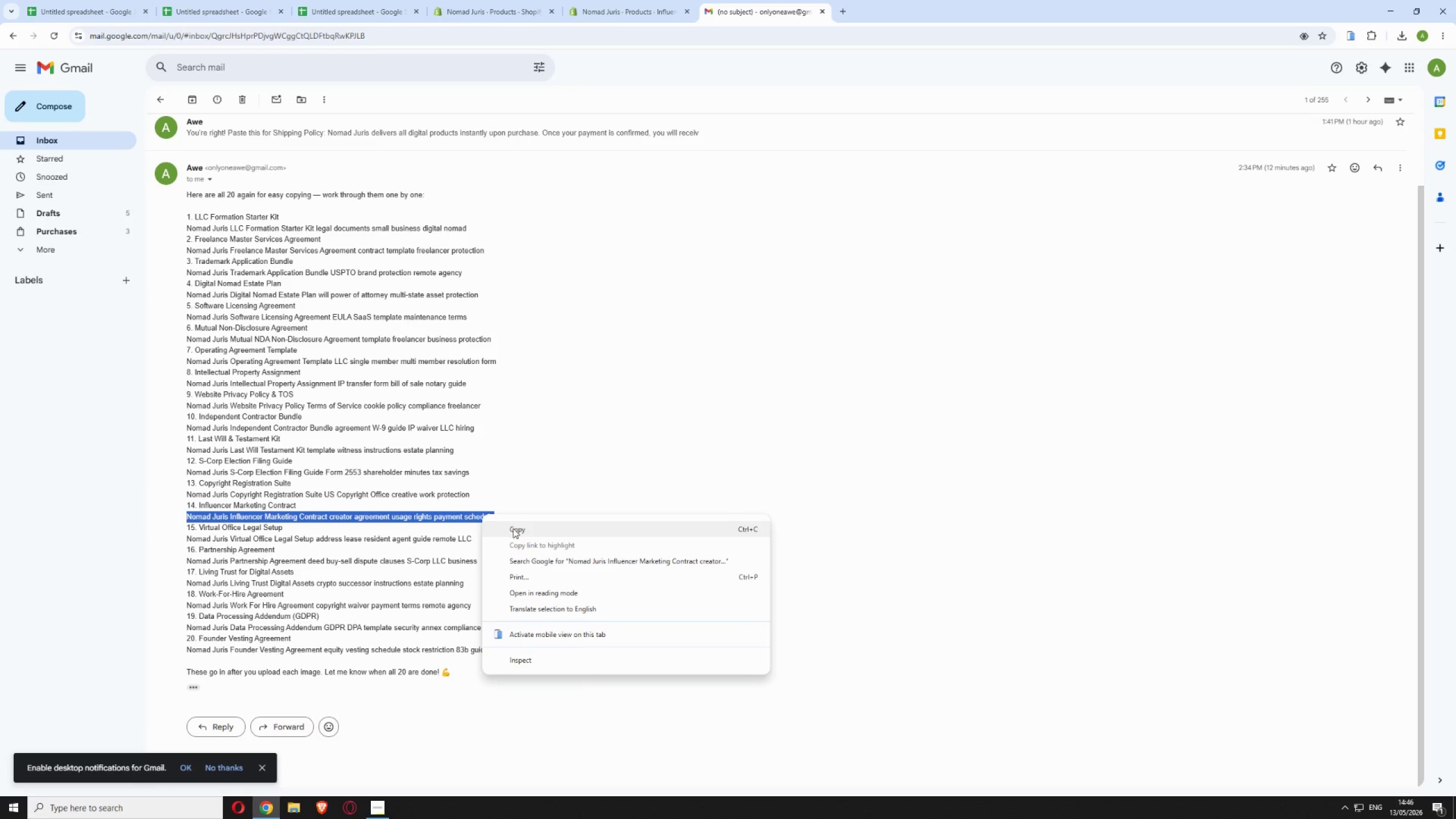 
left_click([513, 528])
 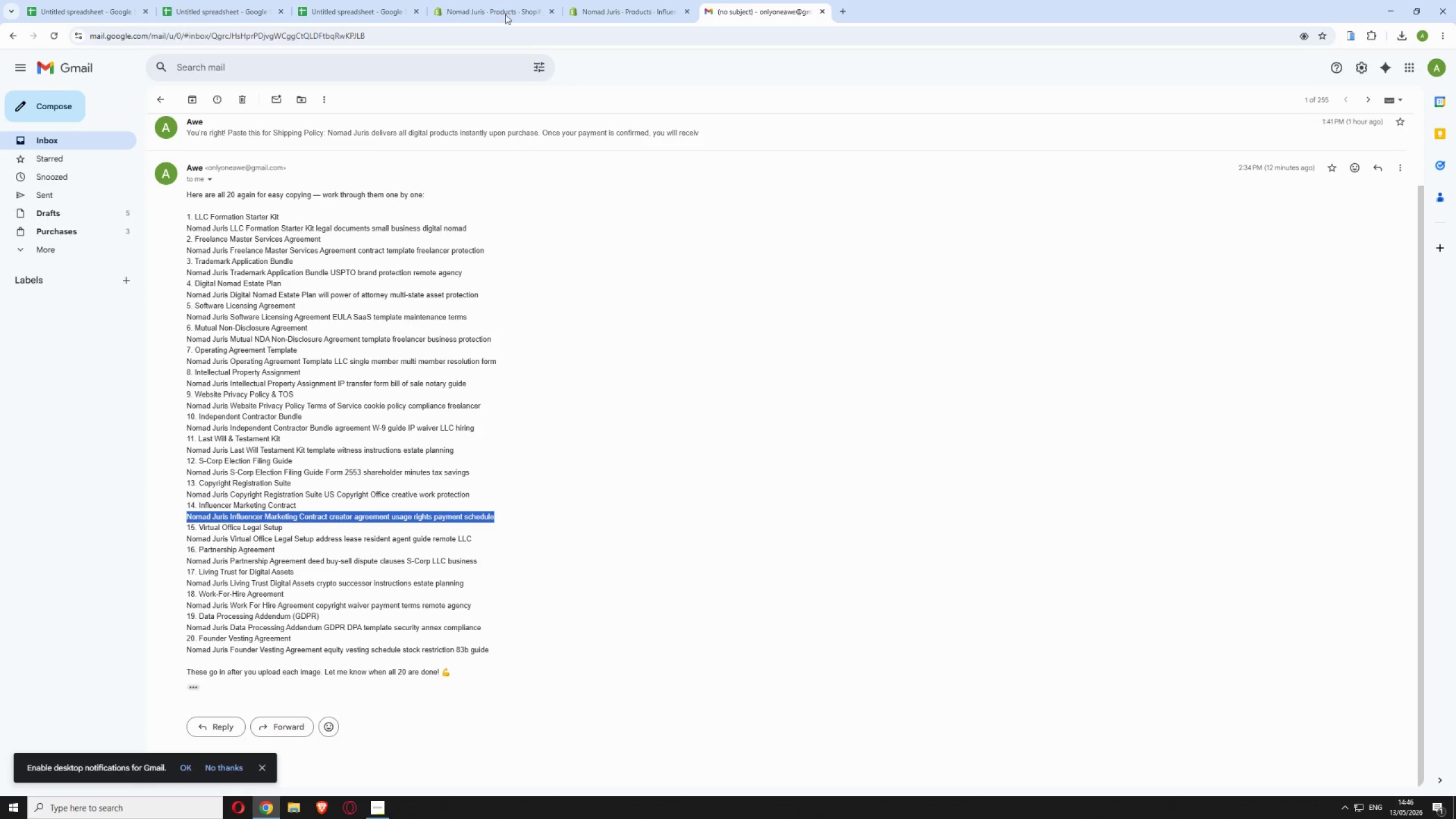 
left_click([626, 8])
 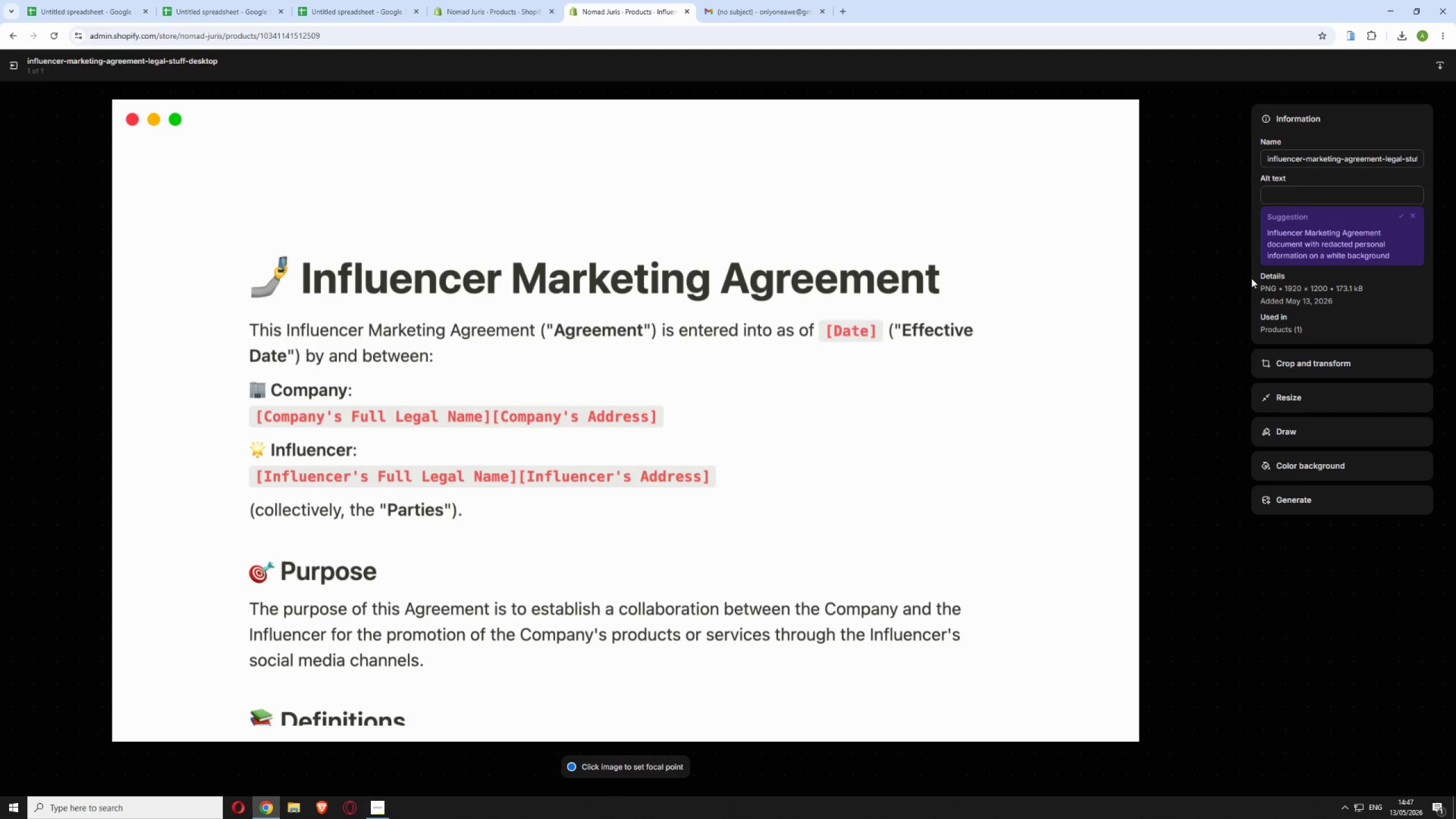 
left_click([1305, 195])
 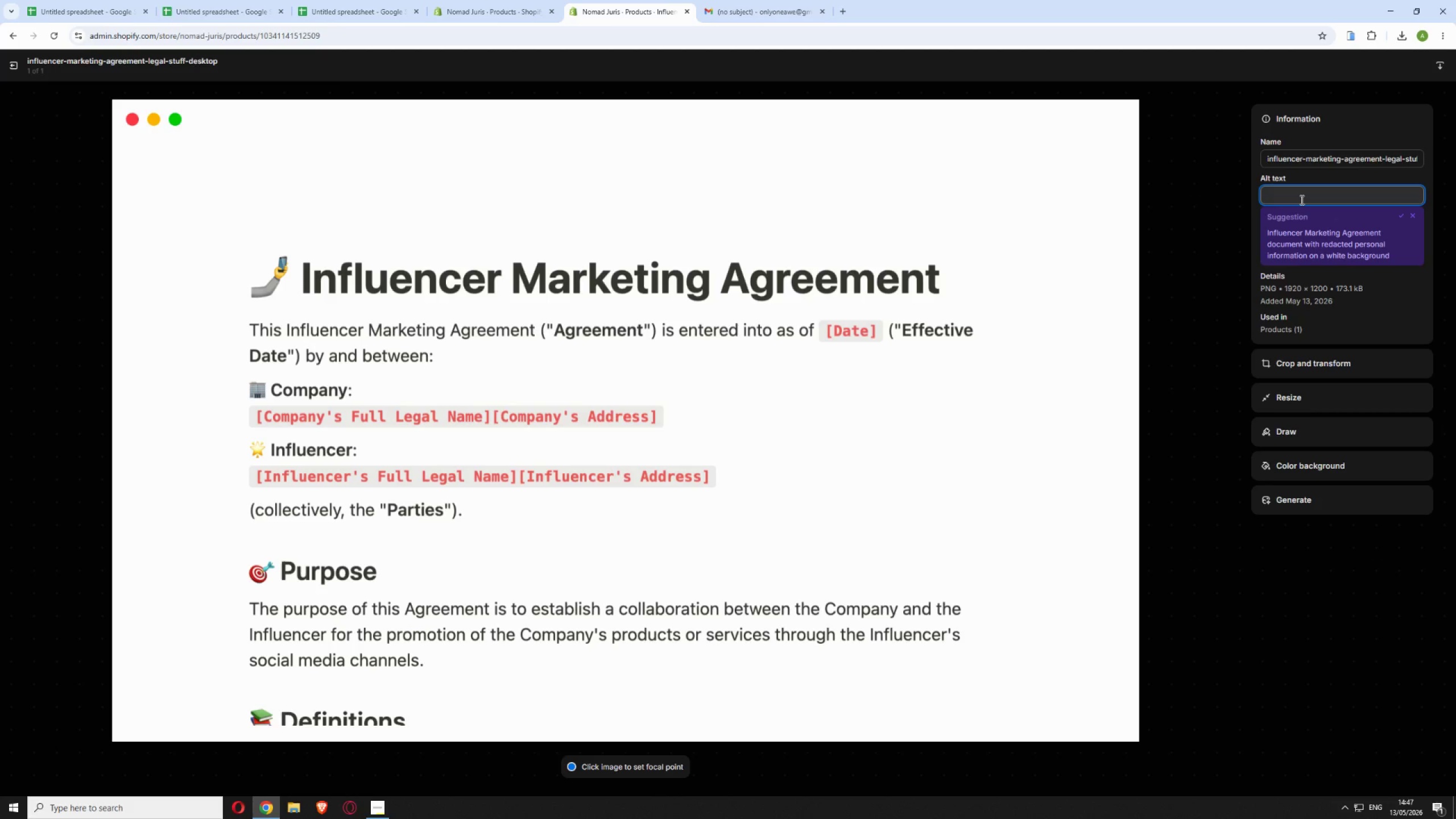 
key(Control+V)
 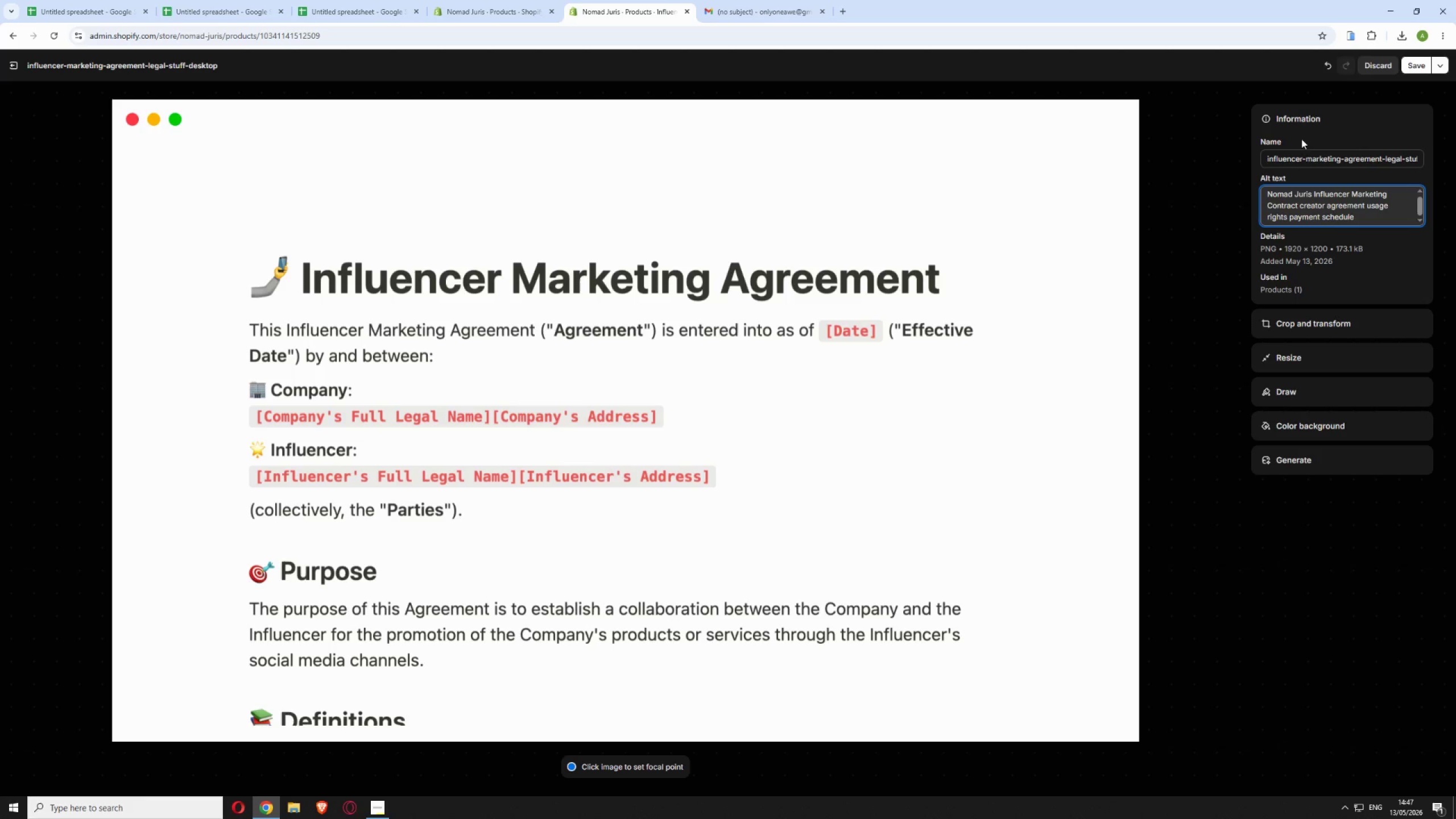 
left_click([1410, 65])
 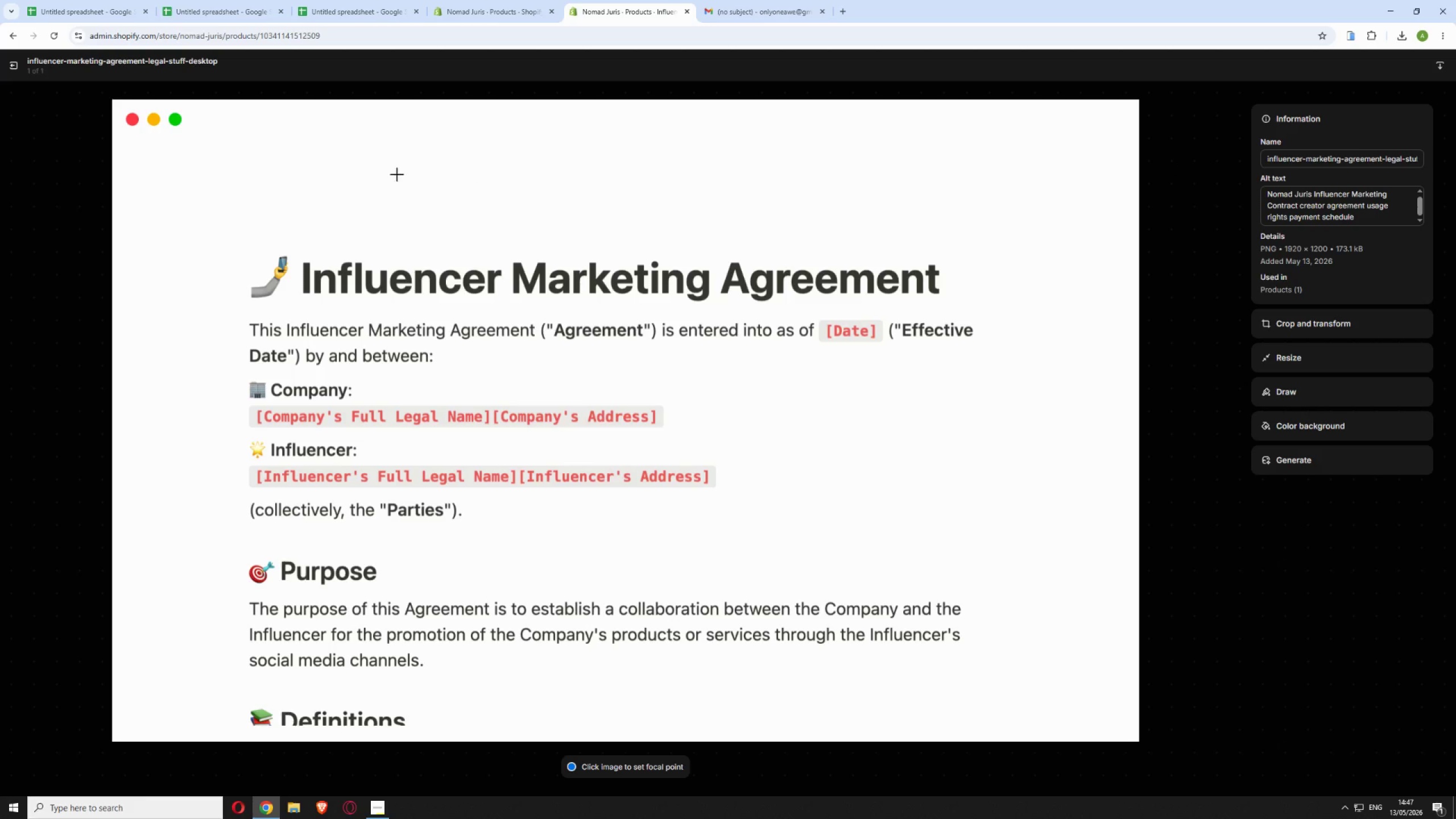 
wait(5.09)
 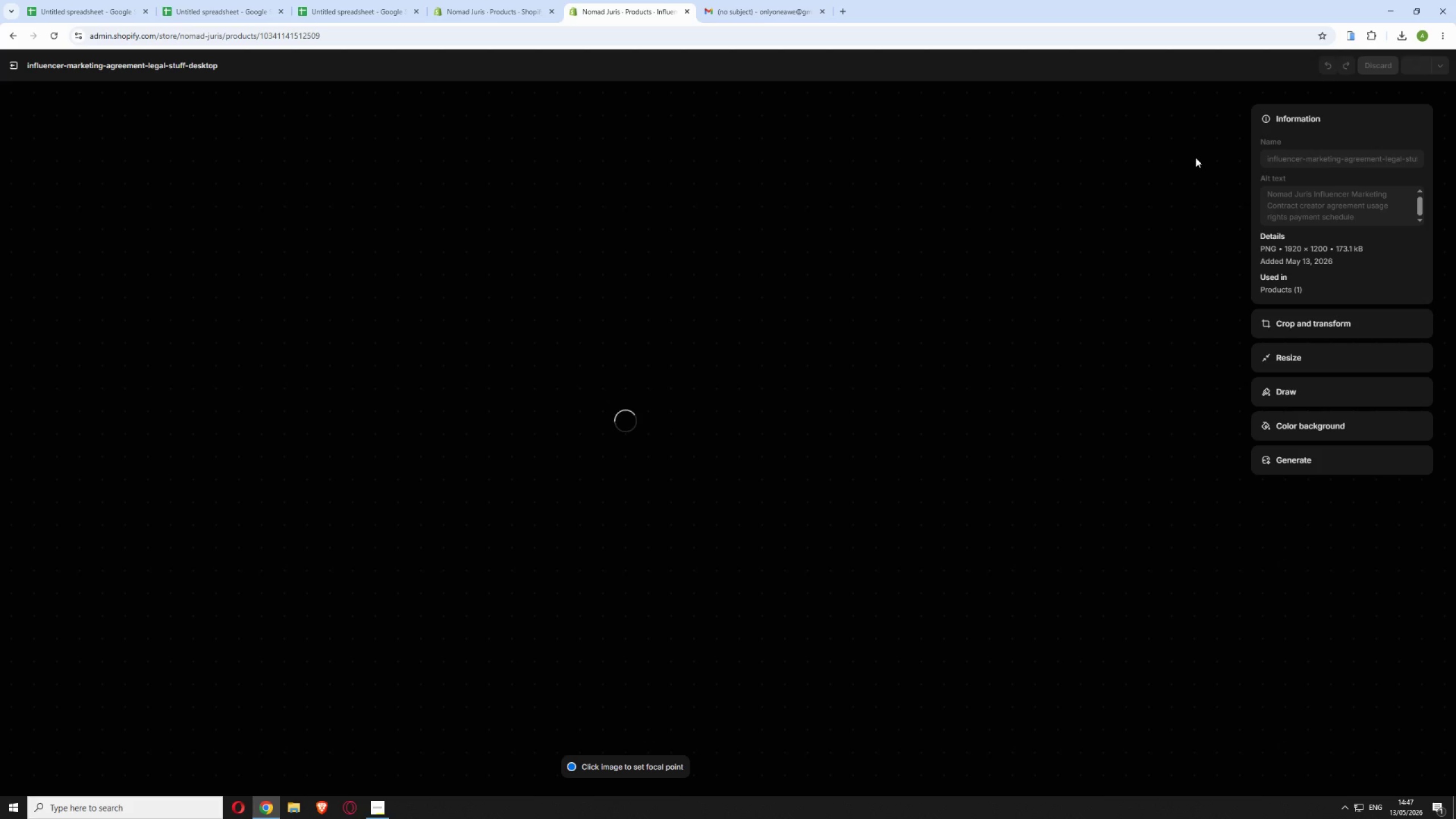 
left_click([6, 67])
 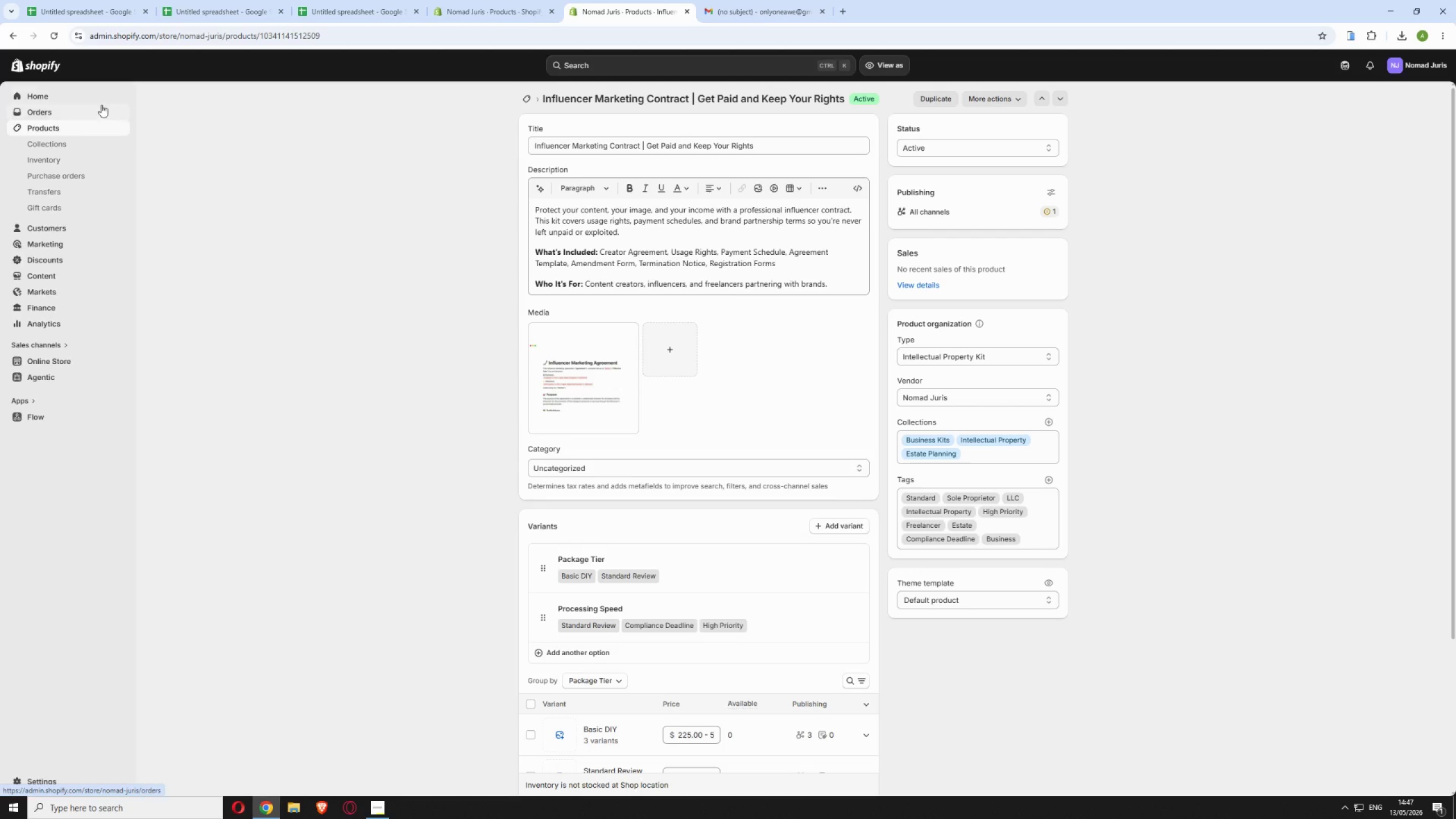 
wait(6.3)
 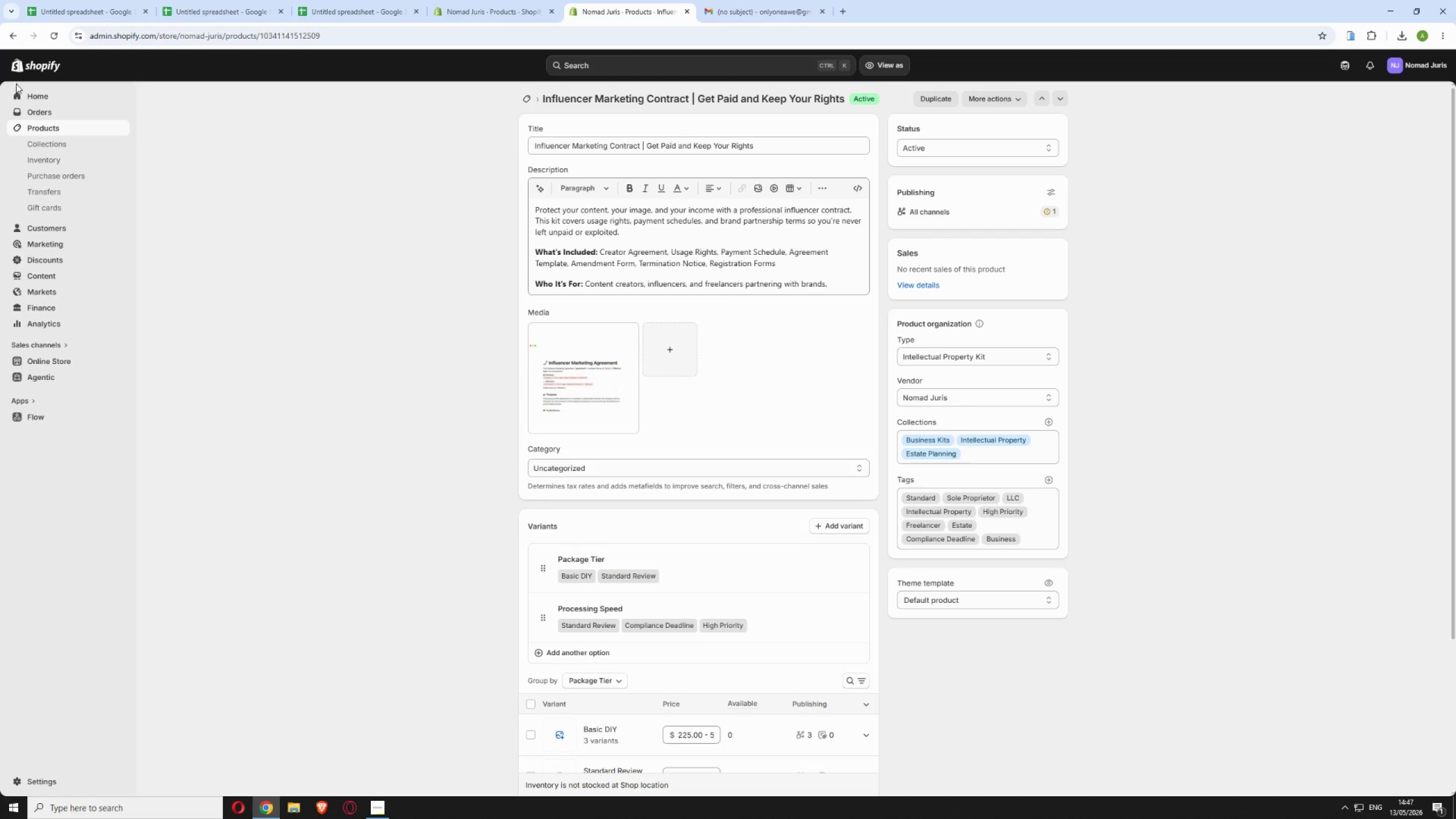 
left_click([524, 100])
 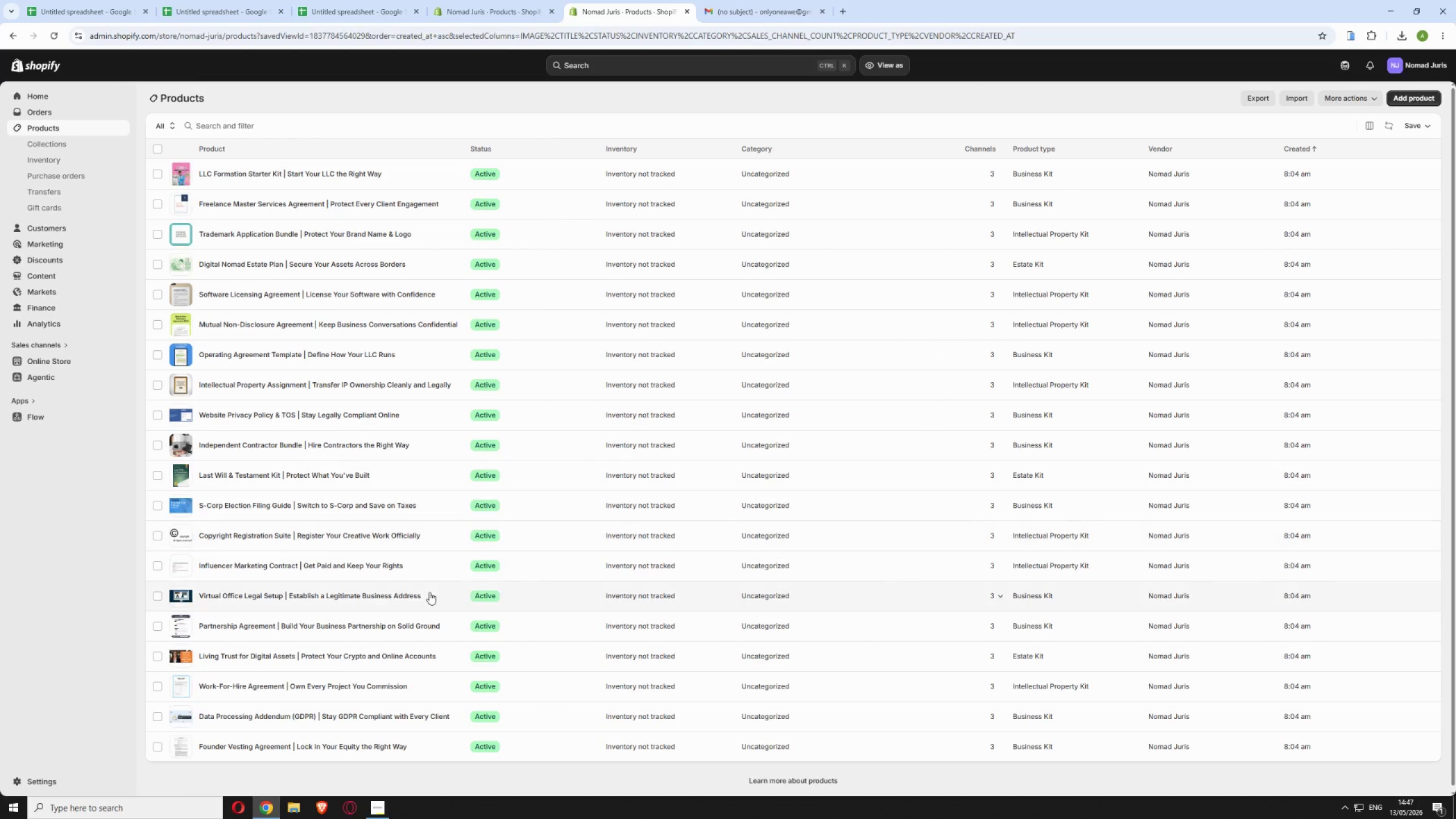 
left_click([432, 594])
 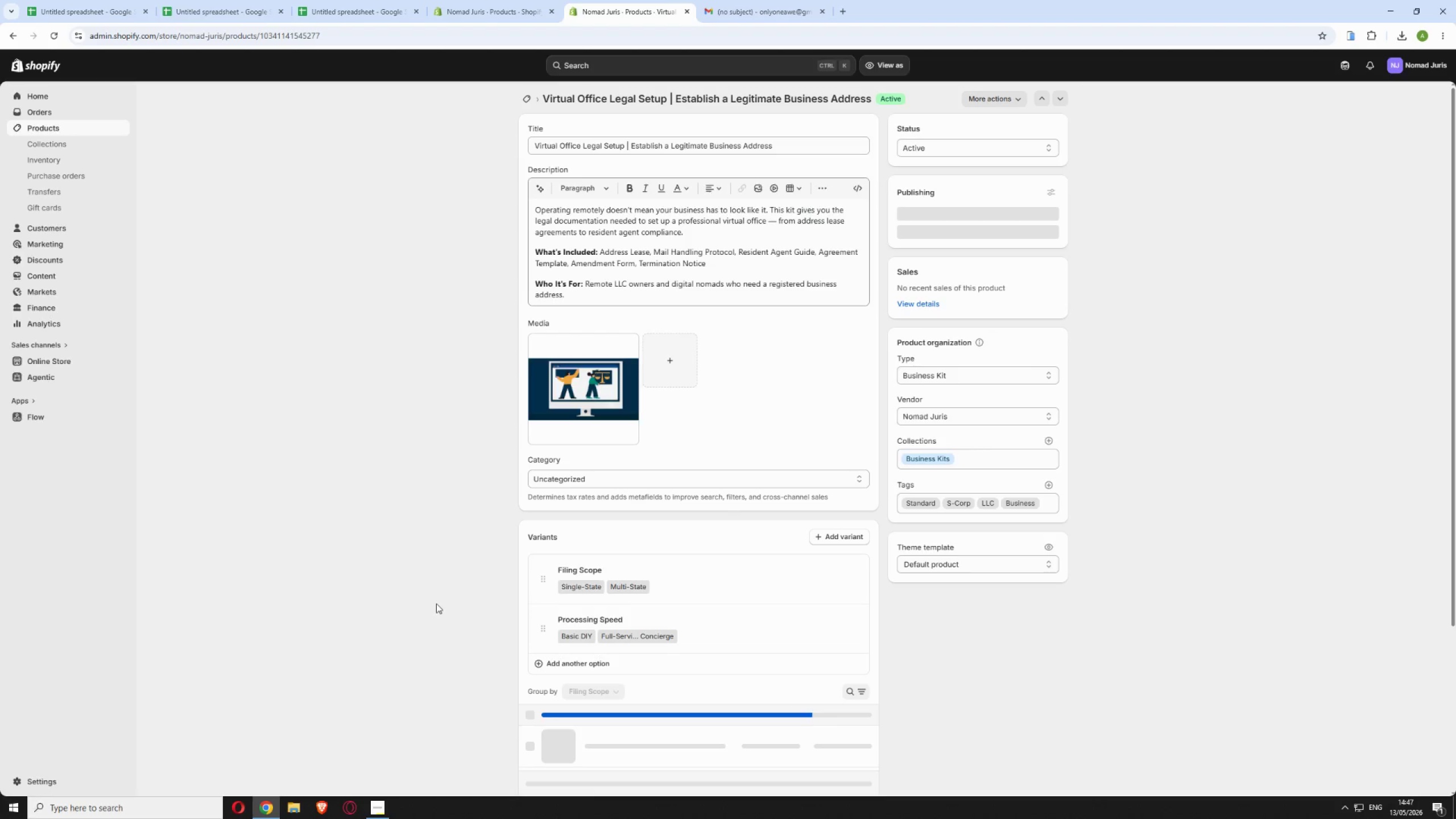 
wait(5.44)
 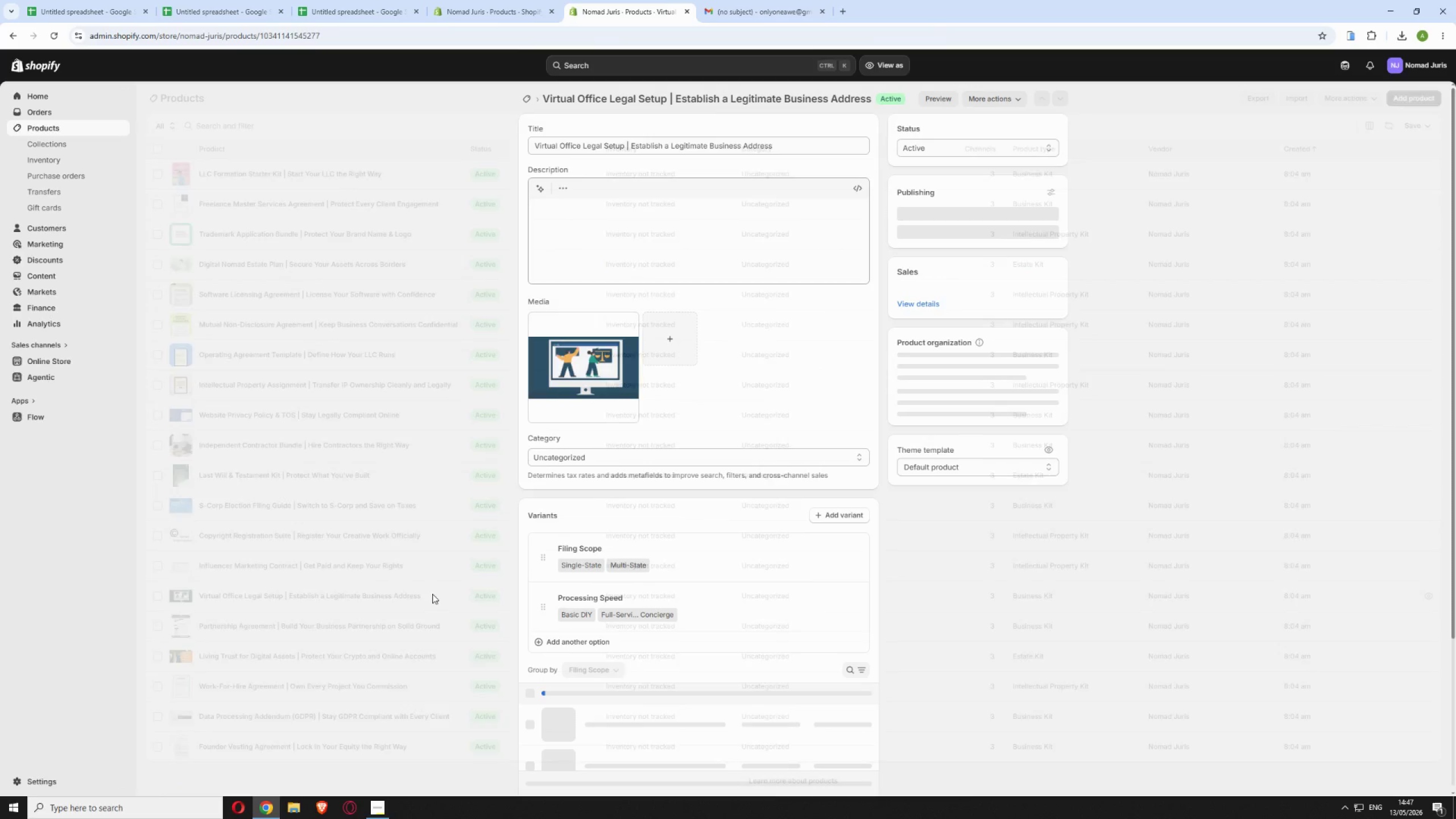 
left_click([592, 377])
 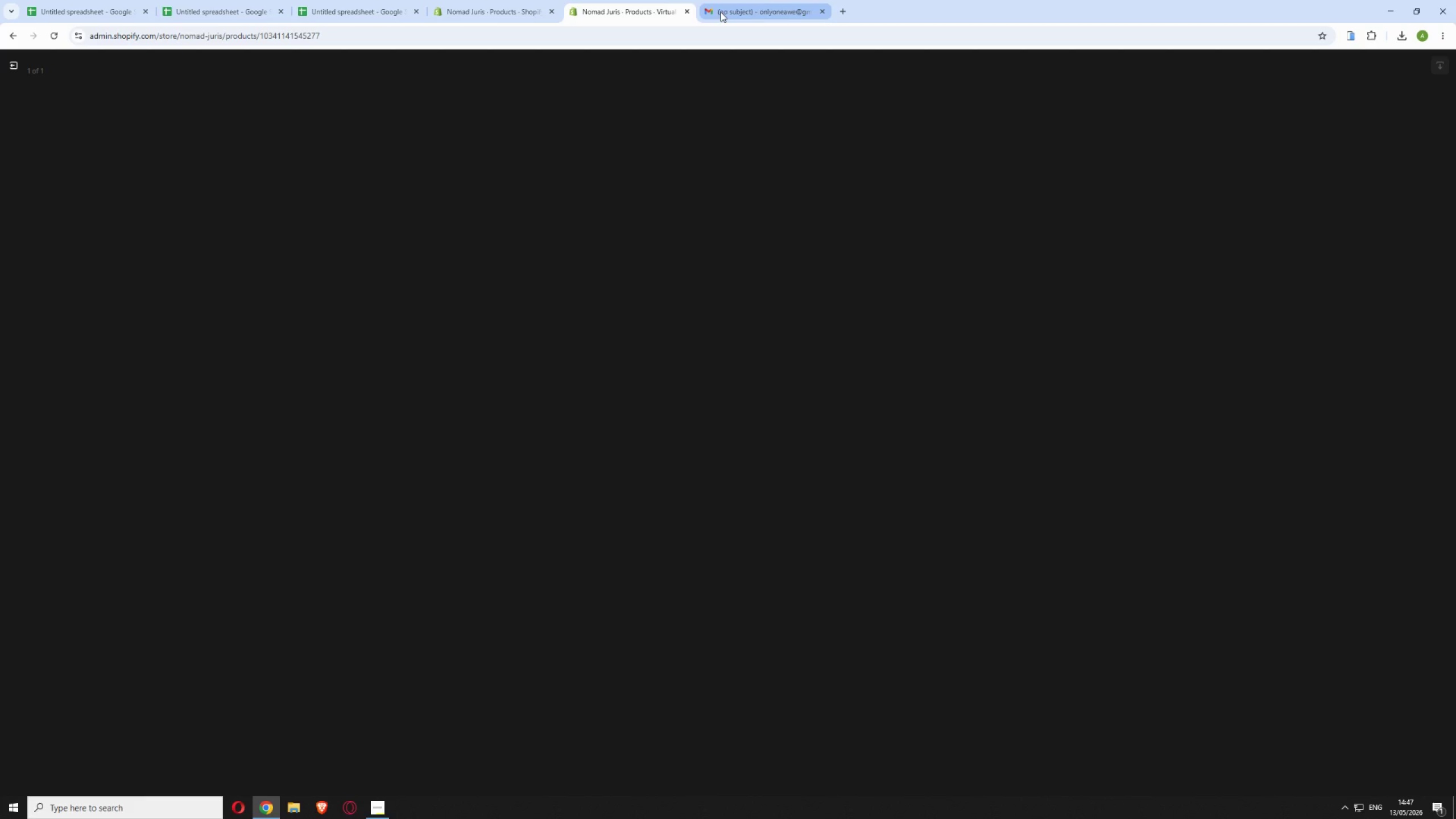 
left_click([720, 12])
 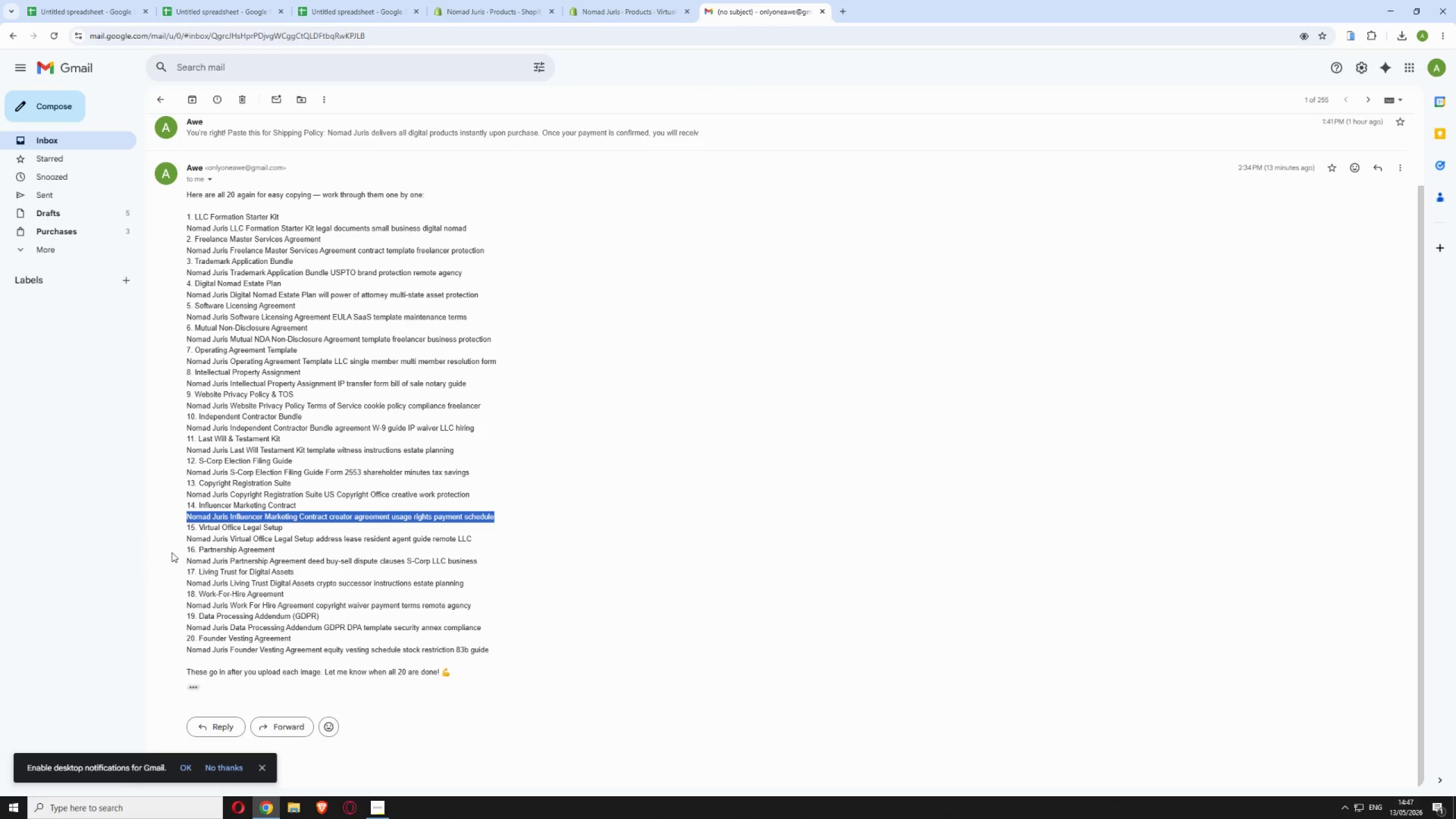 
left_click_drag(start_coordinate=[185, 541], to_coordinate=[481, 535])
 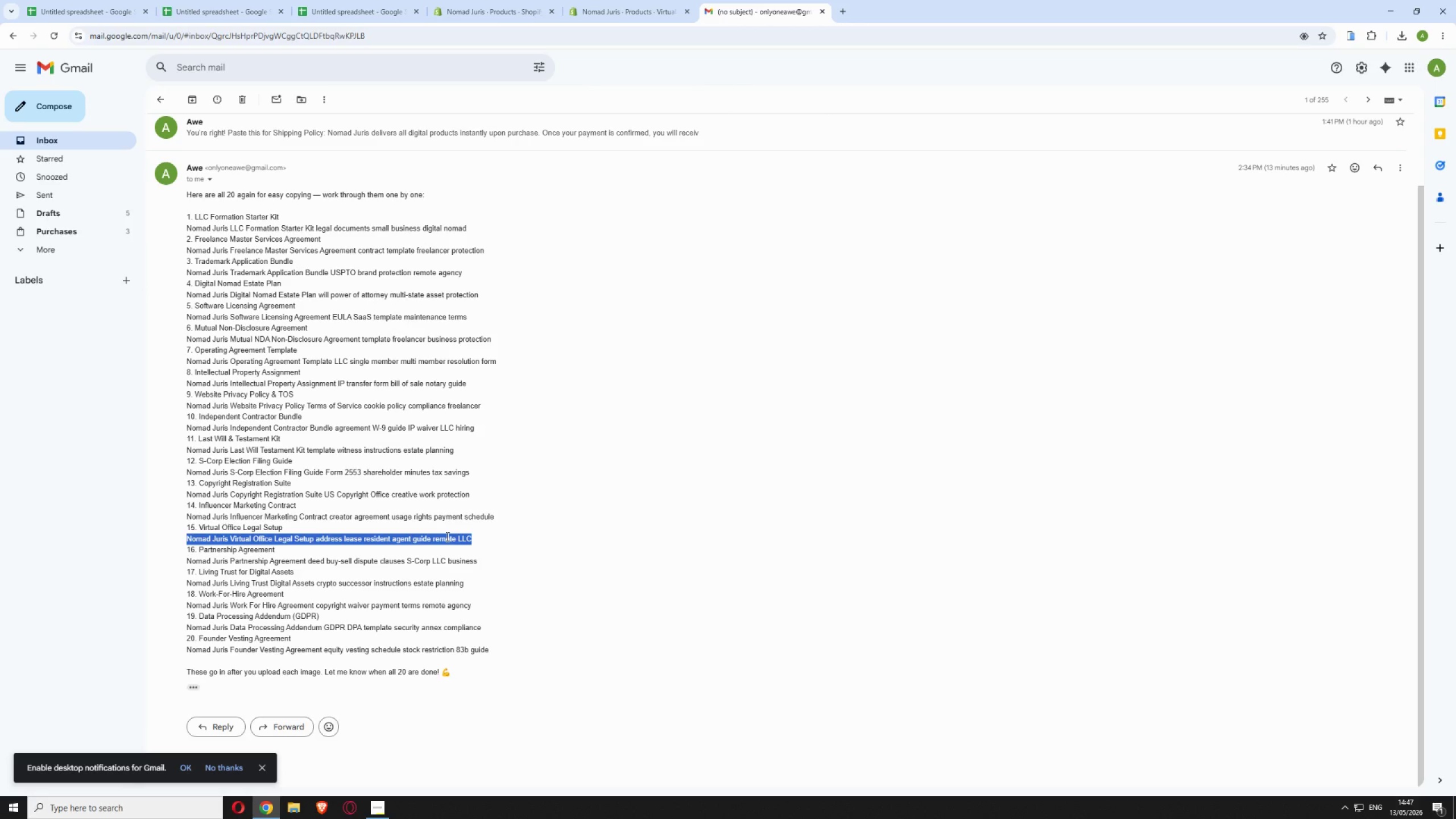 
right_click([446, 536])
 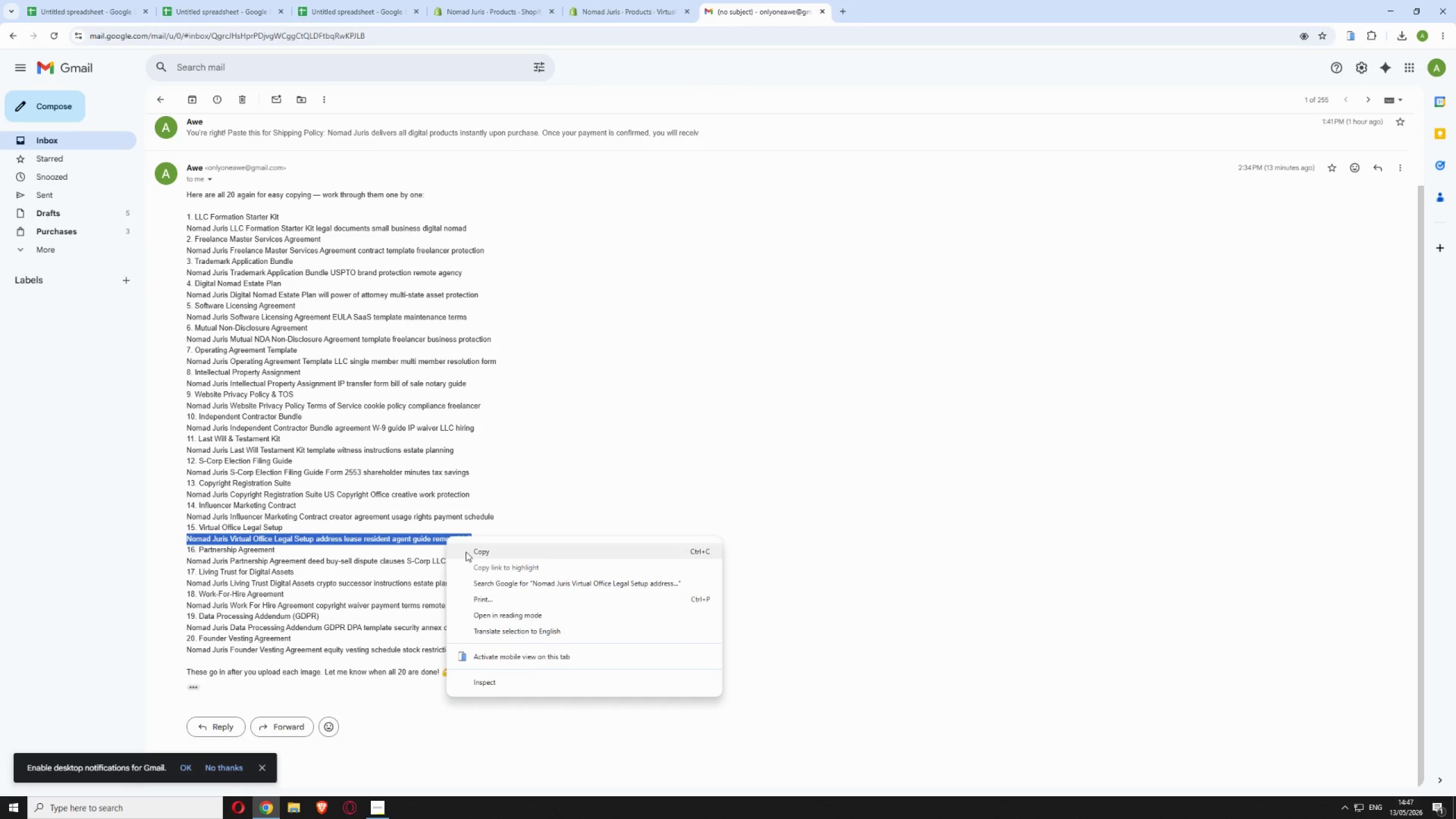 
left_click([469, 553])
 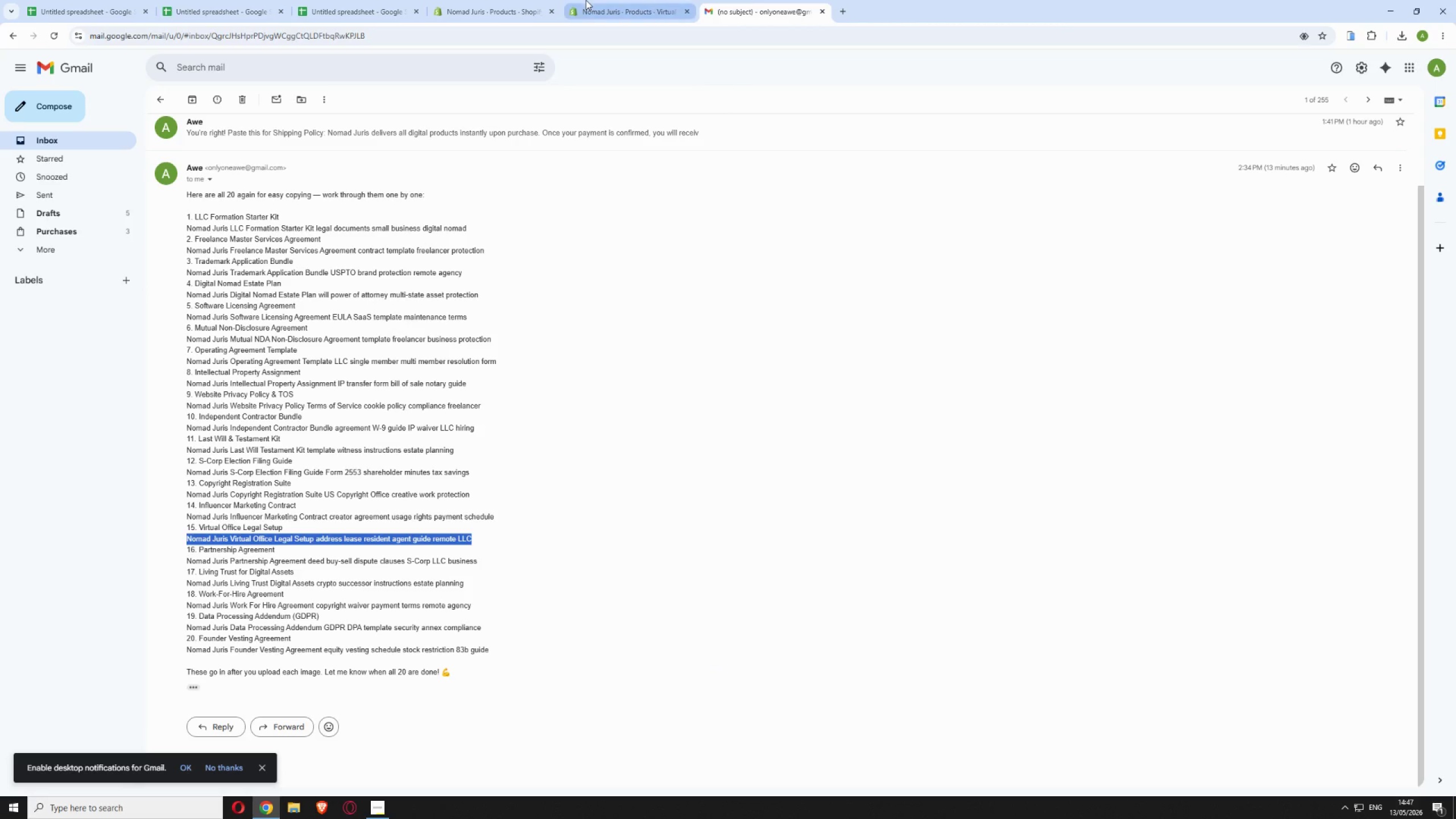 
left_click([593, 4])
 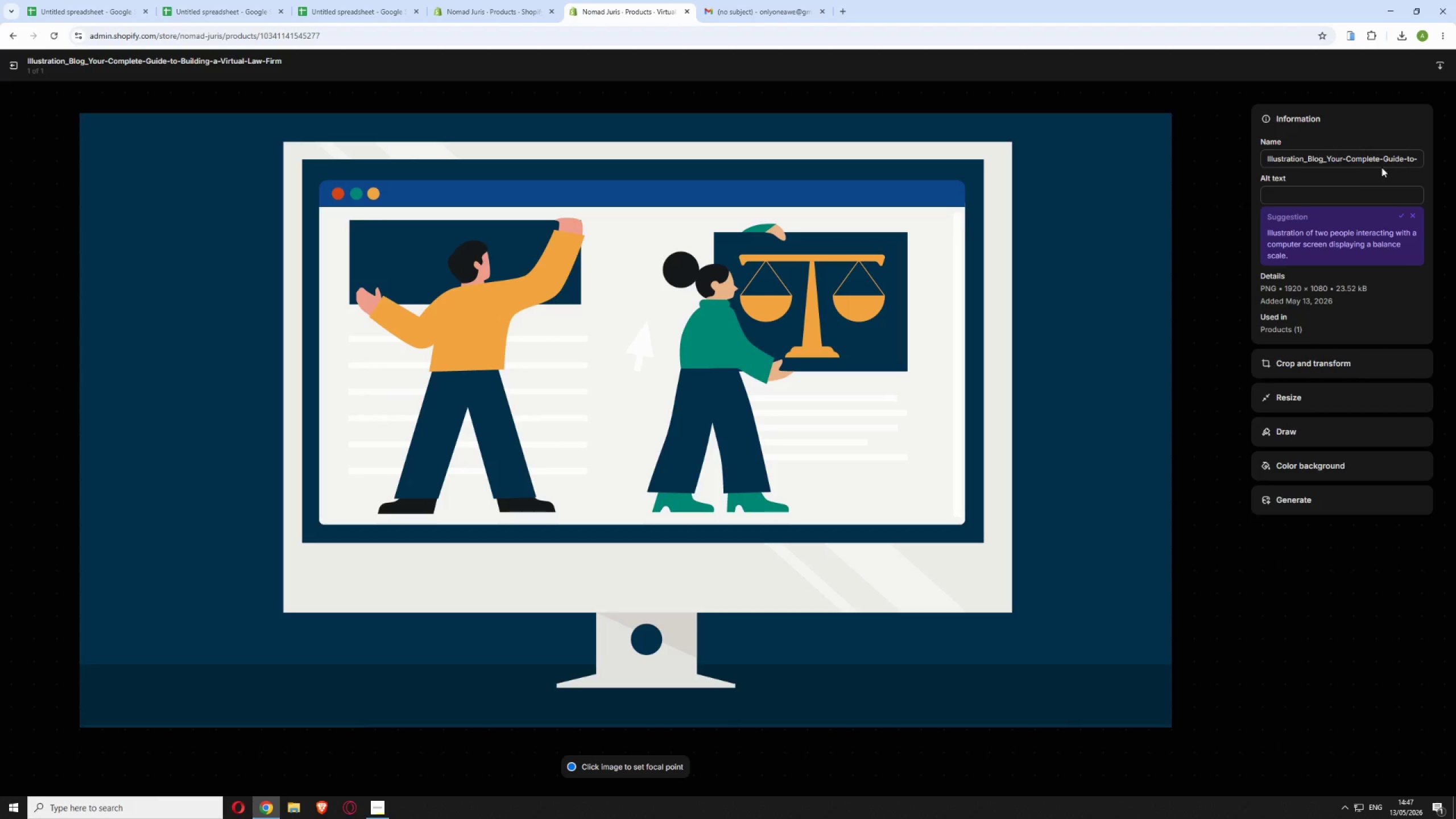 
left_click([1335, 189])
 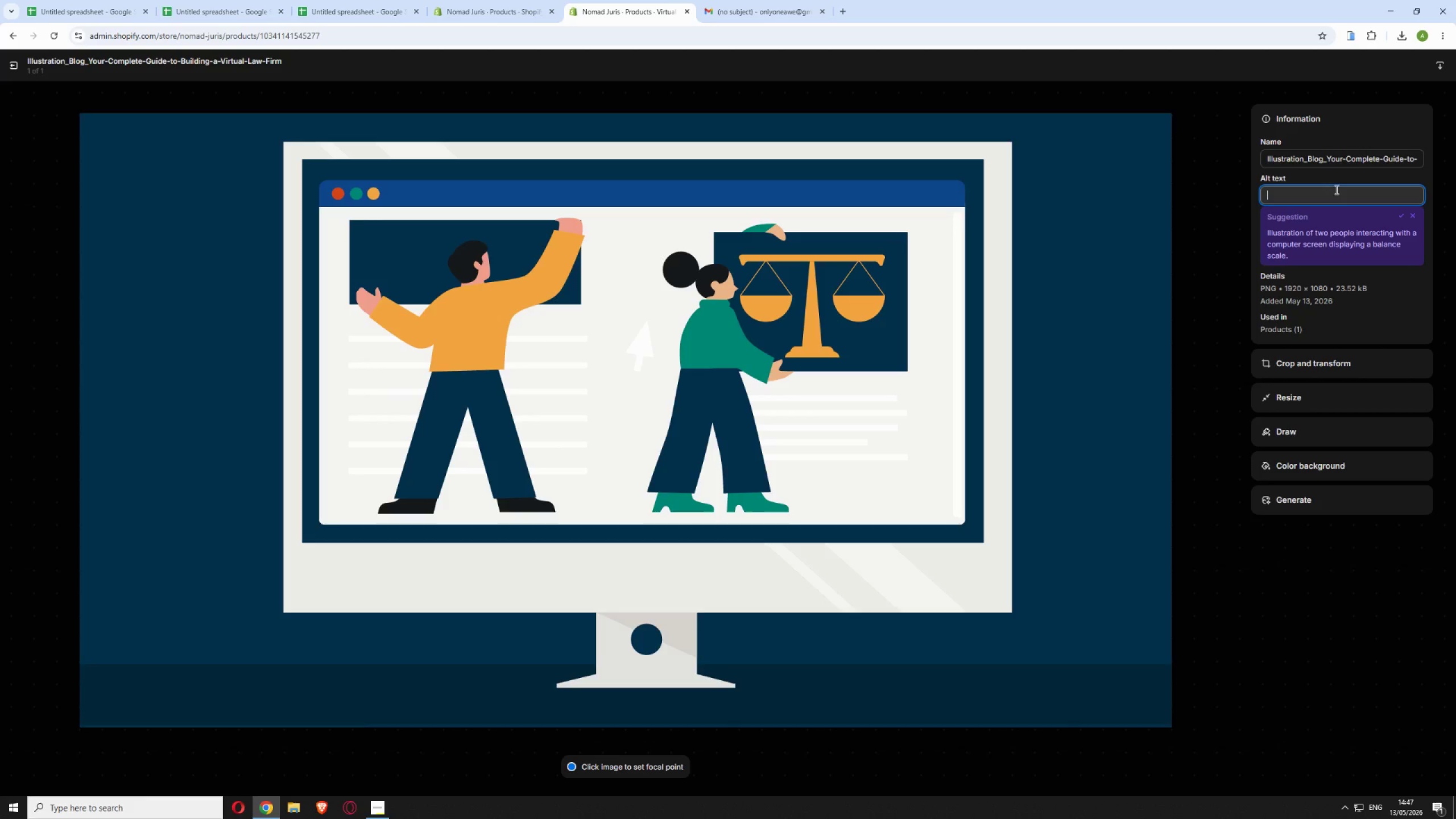 
key(Control+V)
 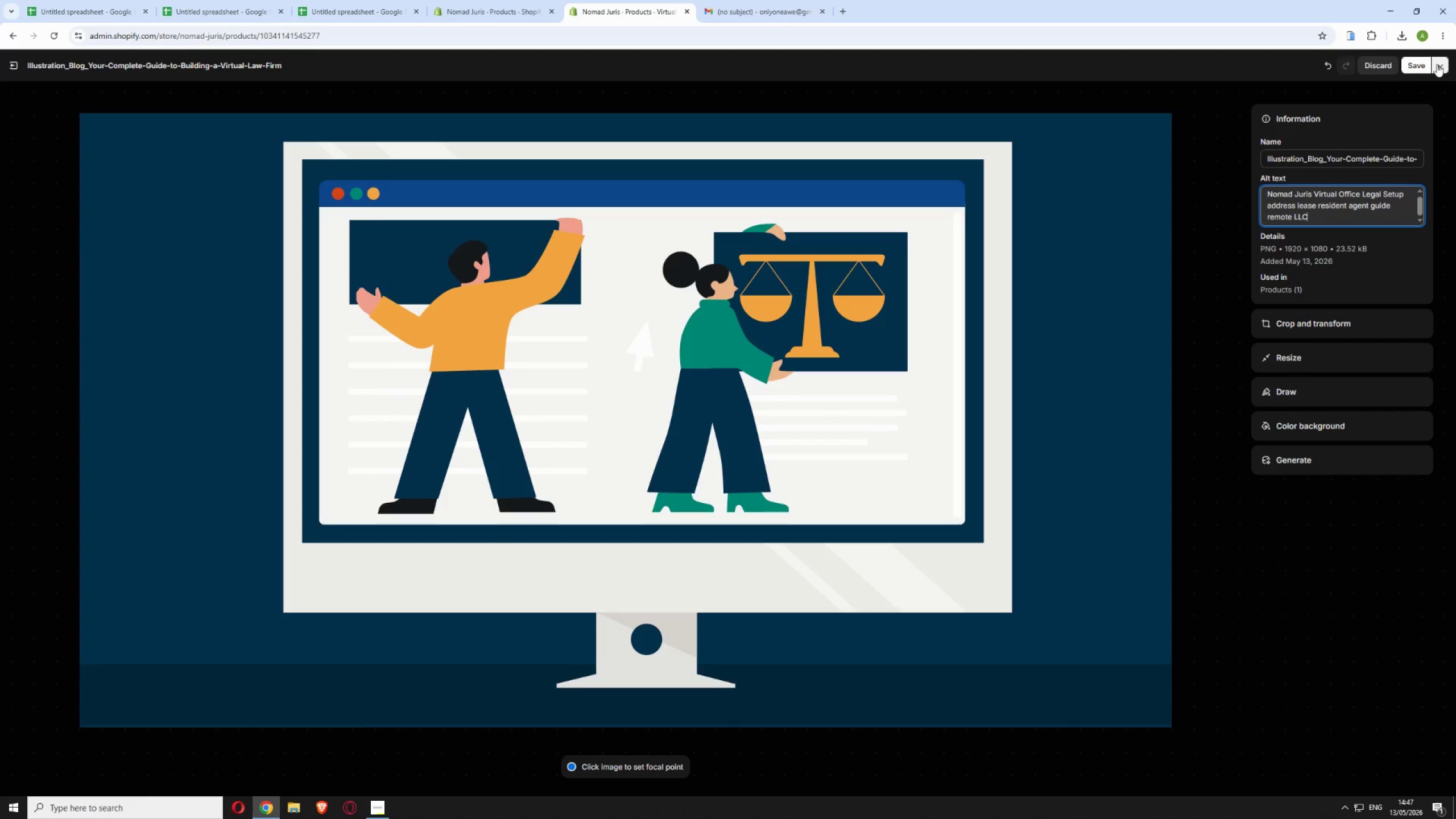 
left_click([1426, 61])
 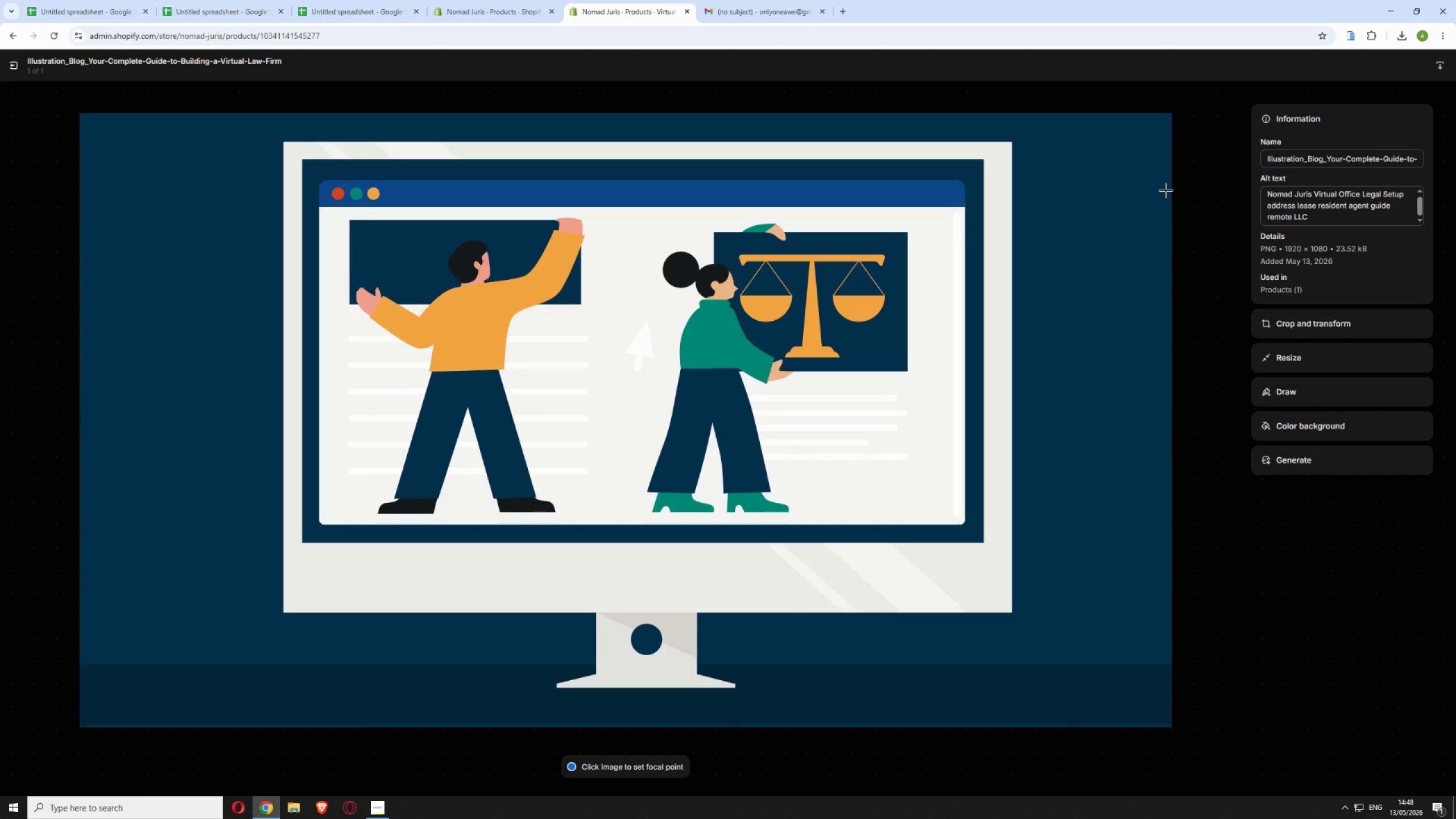 
wait(23.3)
 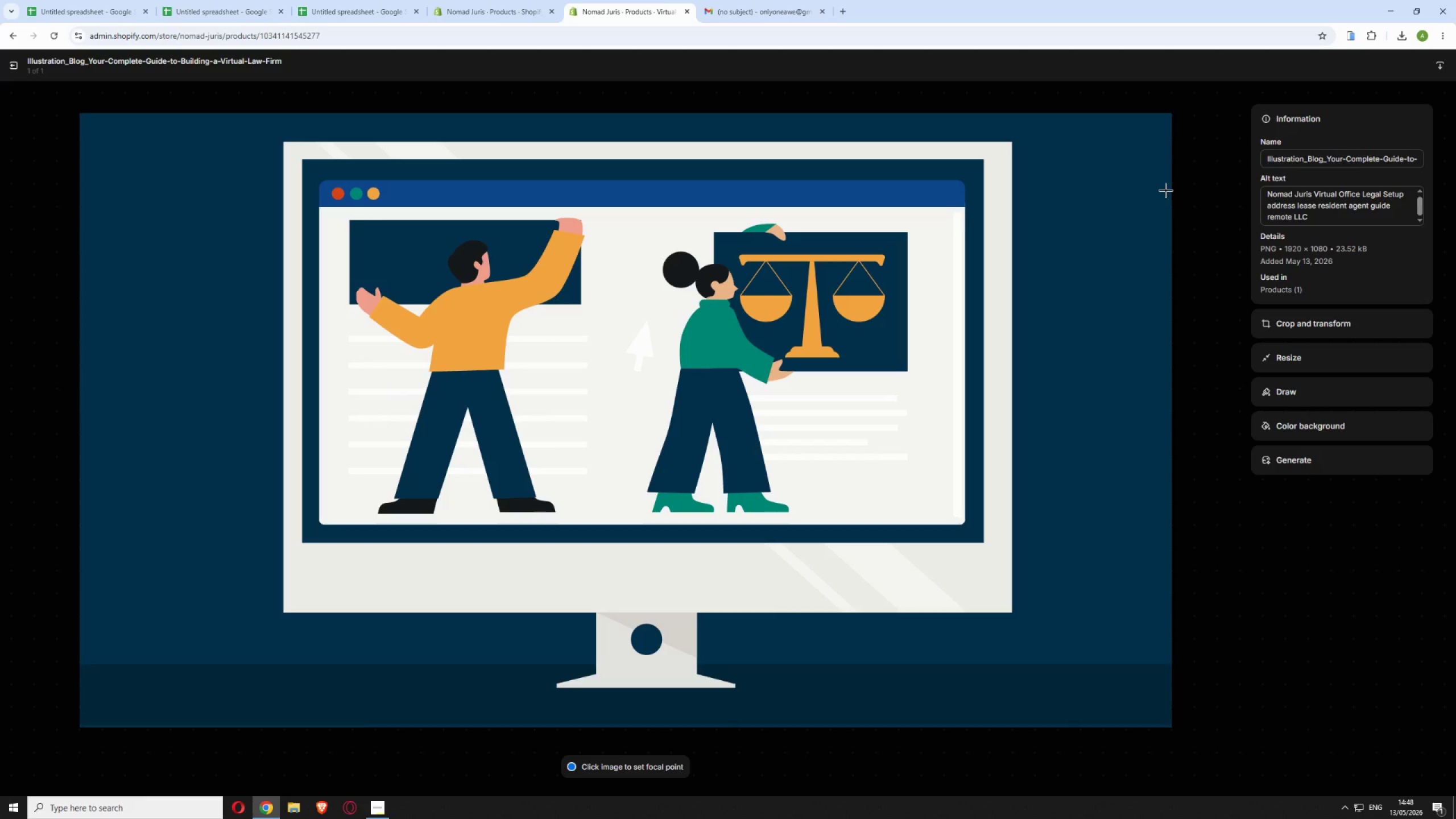 
left_click([16, 65])
 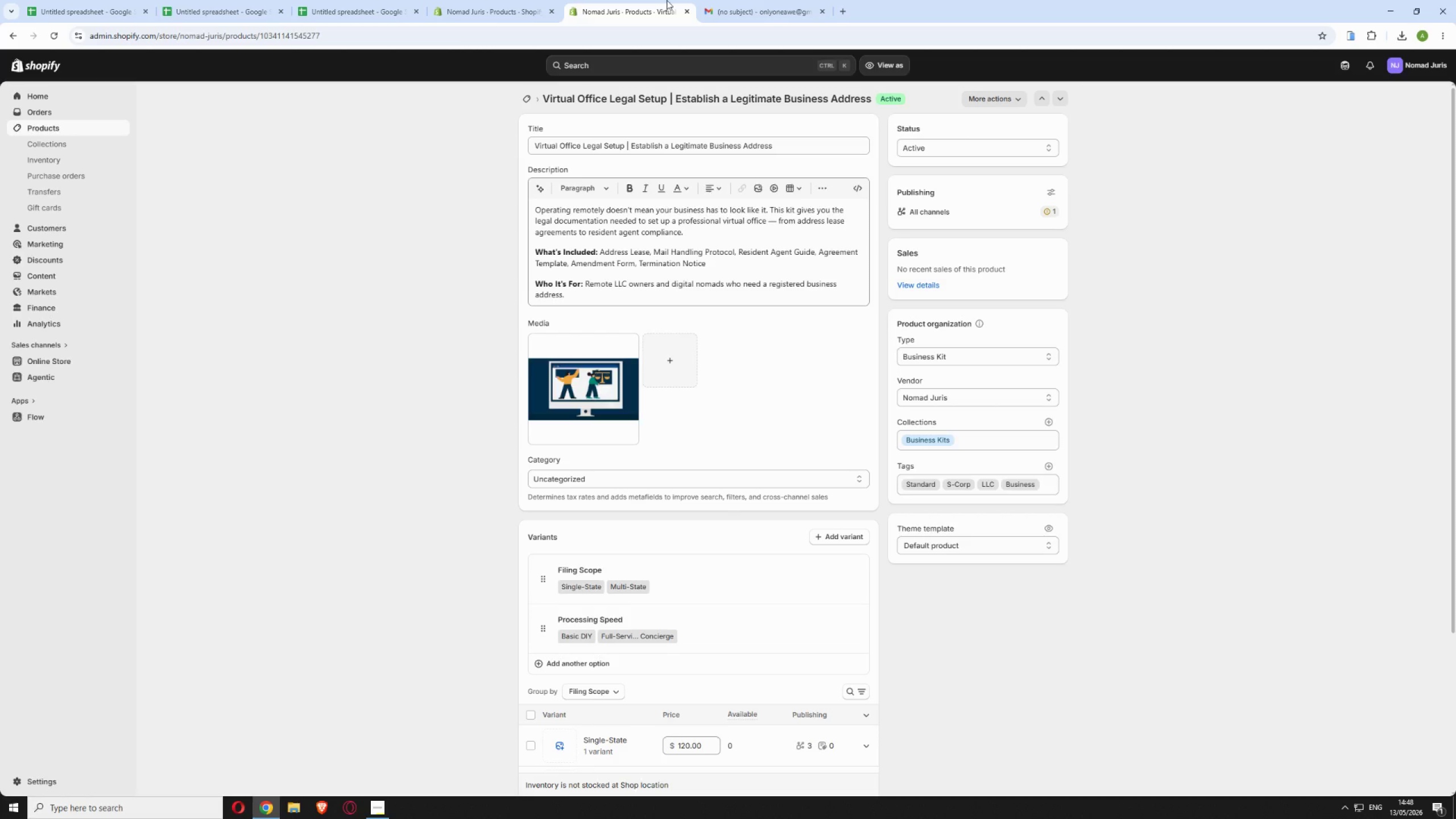 
left_click([724, 2])
 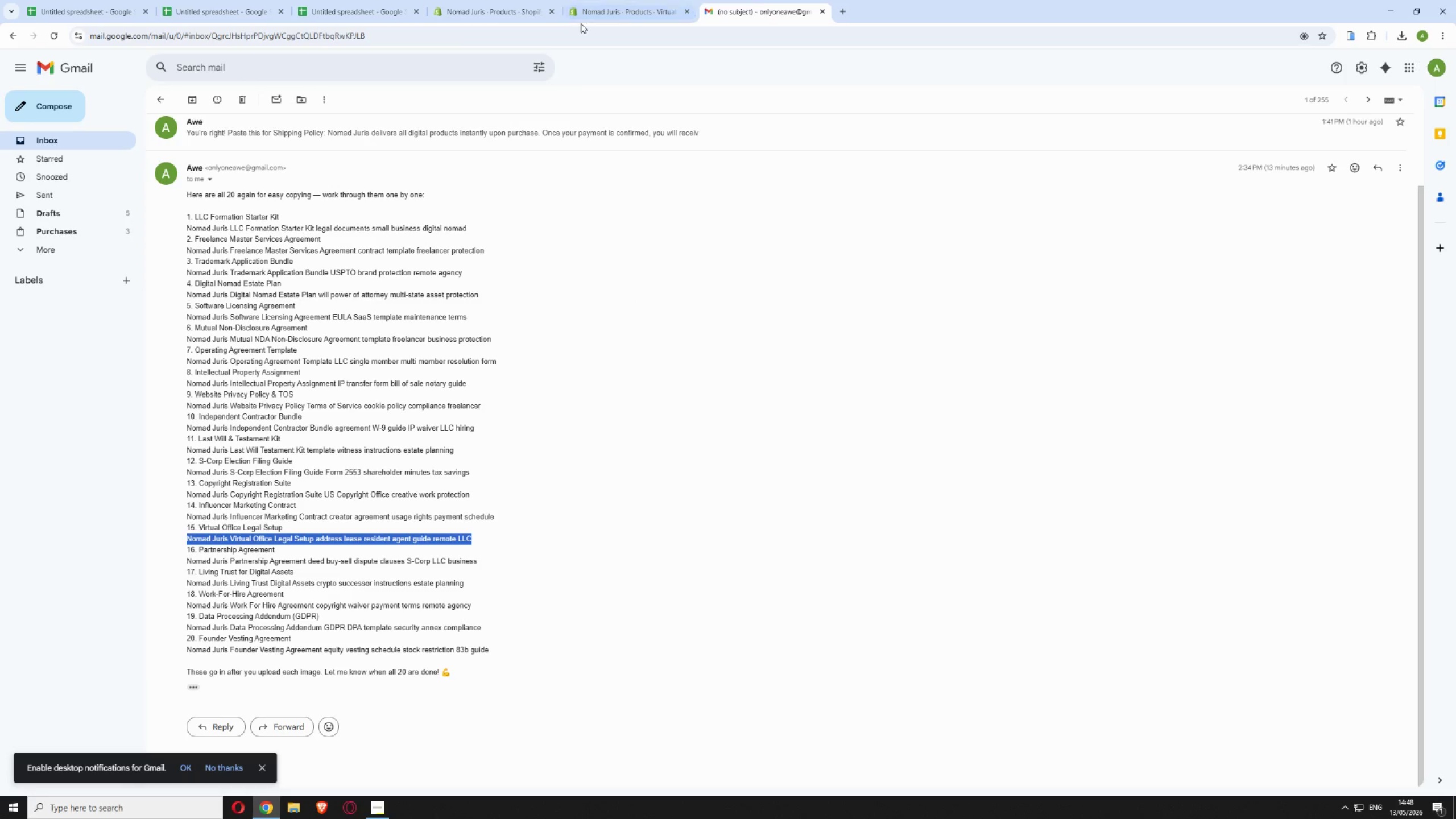 
left_click([606, 3])
 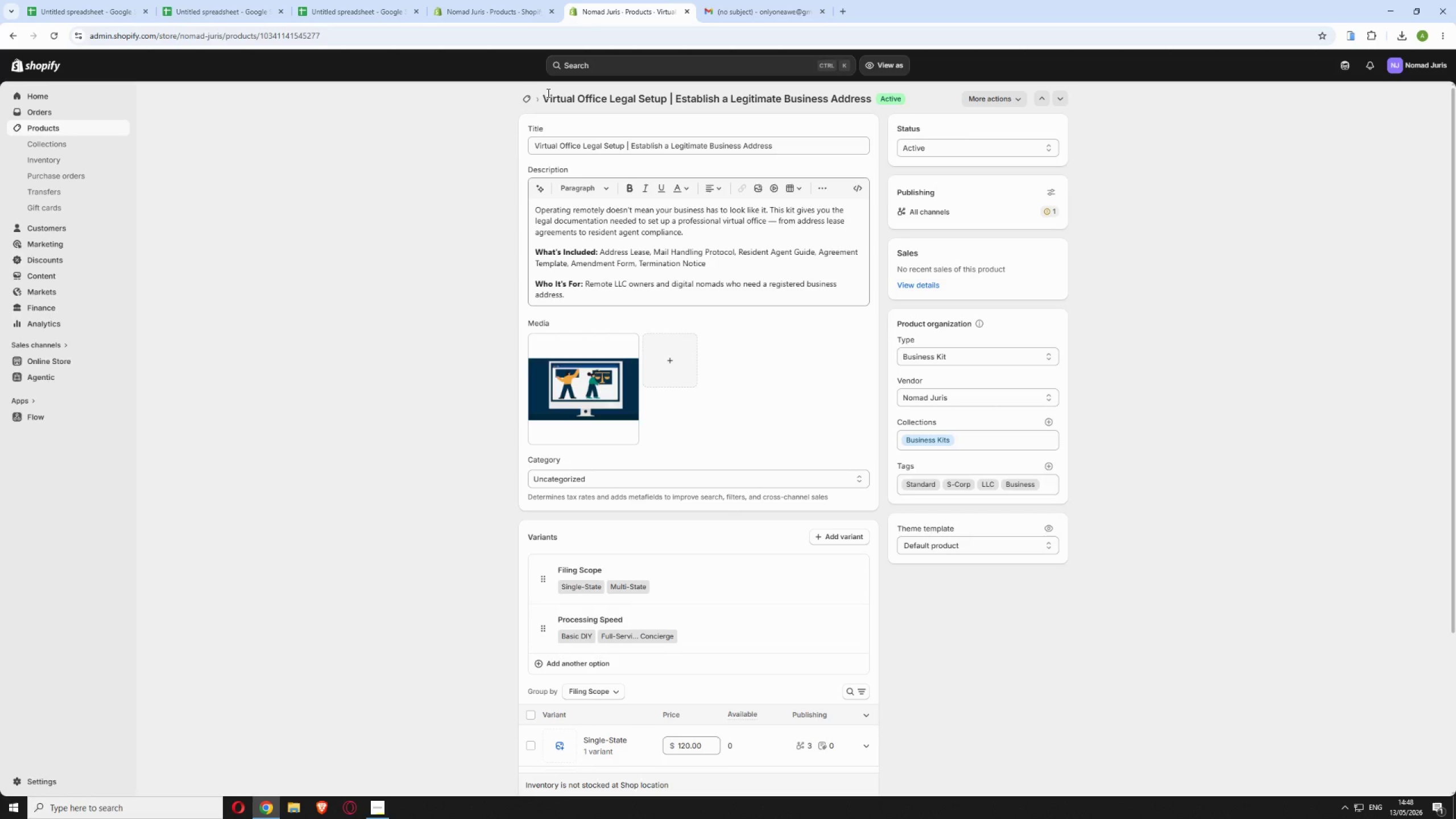 
left_click([522, 102])
 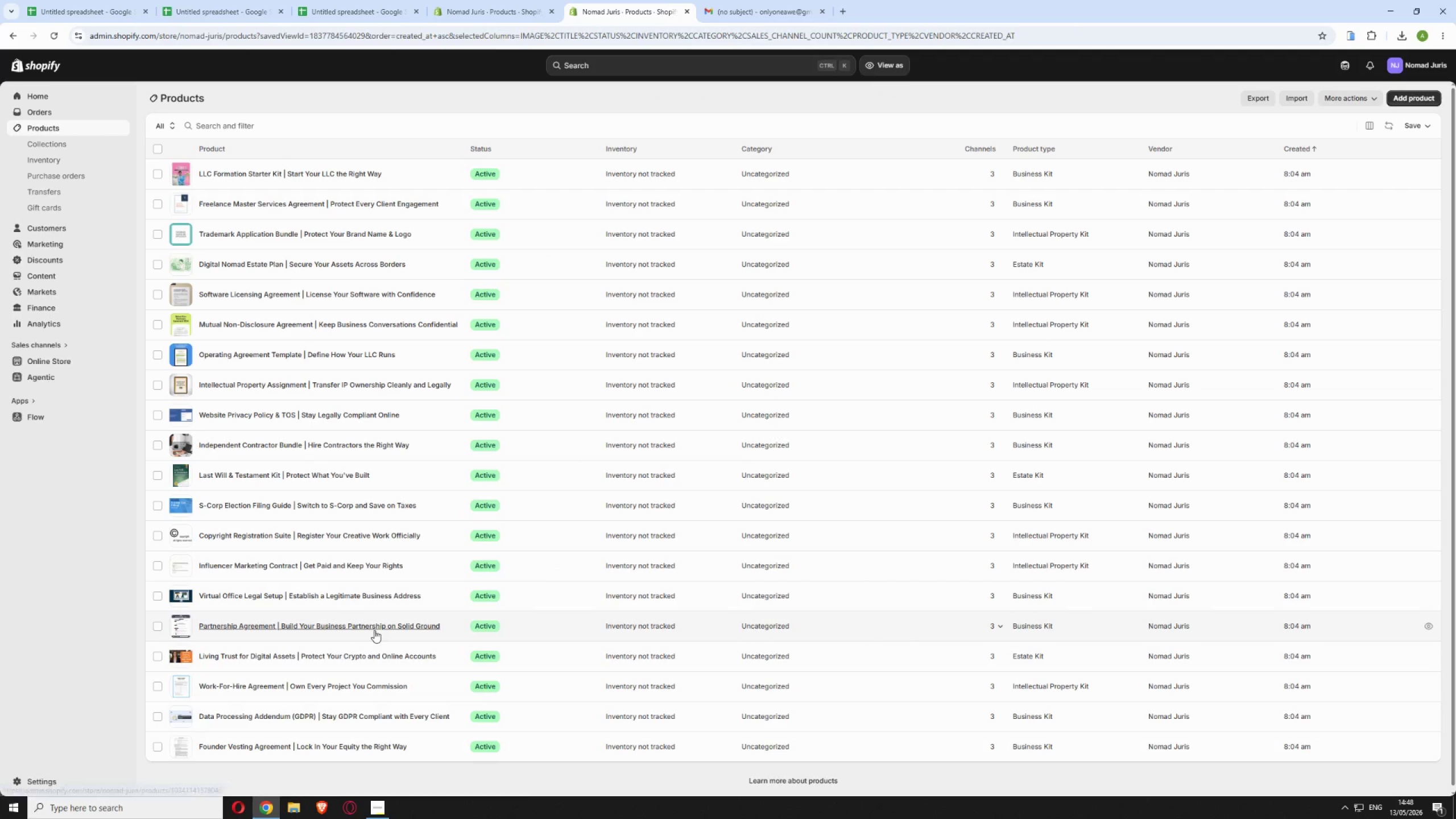 
left_click([441, 623])
 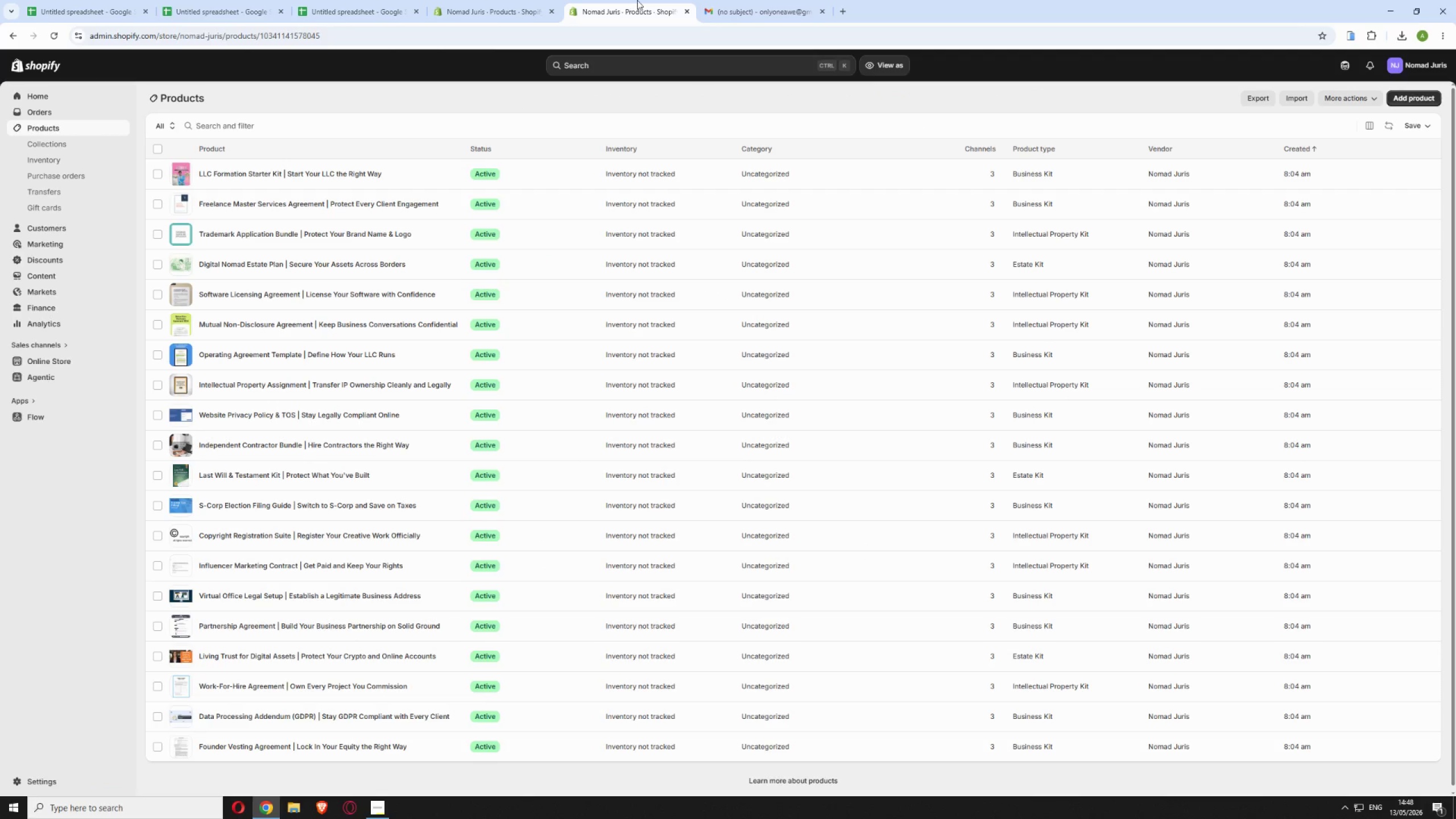 
left_click([730, 5])
 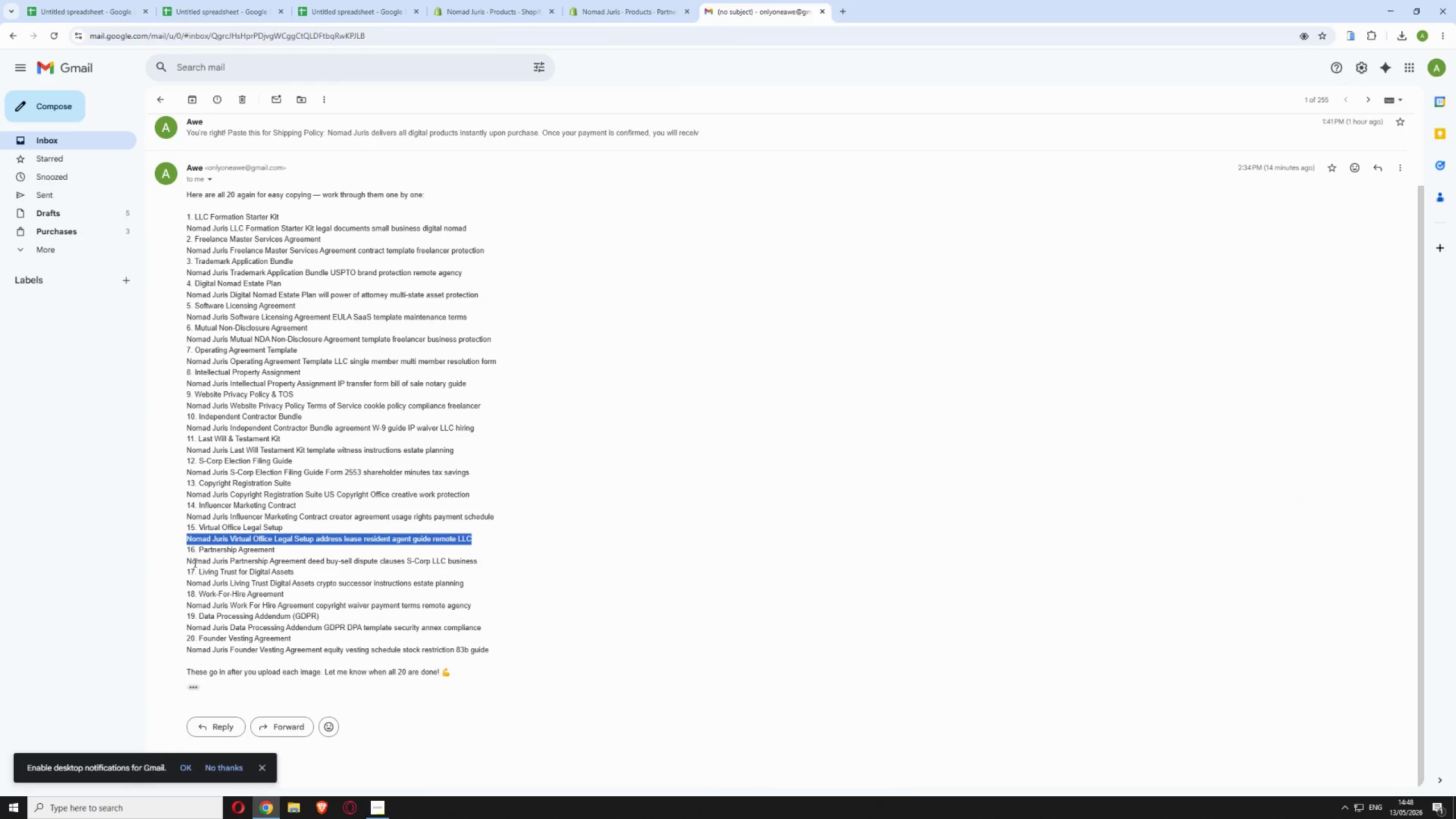 
left_click_drag(start_coordinate=[187, 564], to_coordinate=[487, 564])
 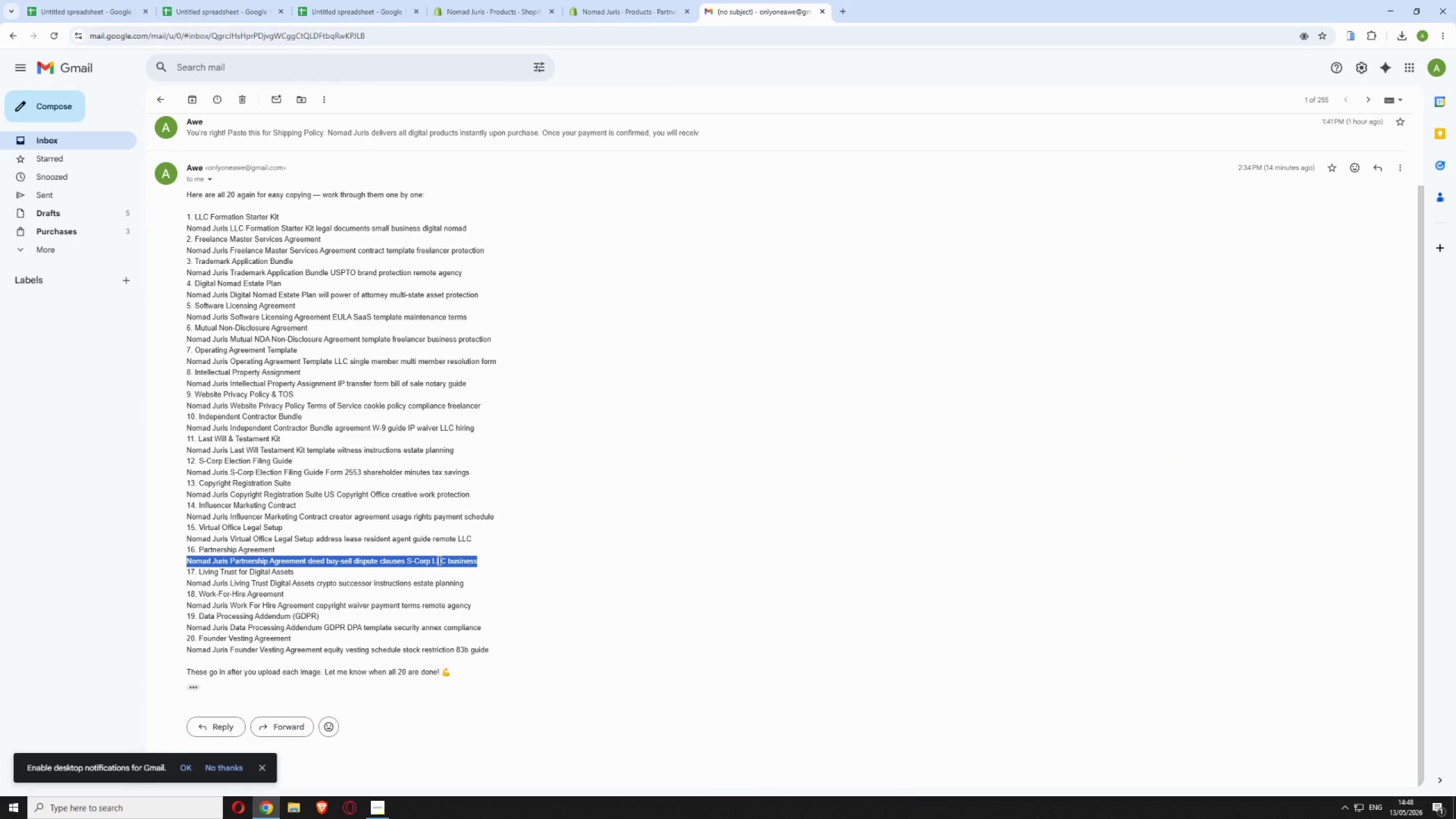 
right_click([438, 560])
 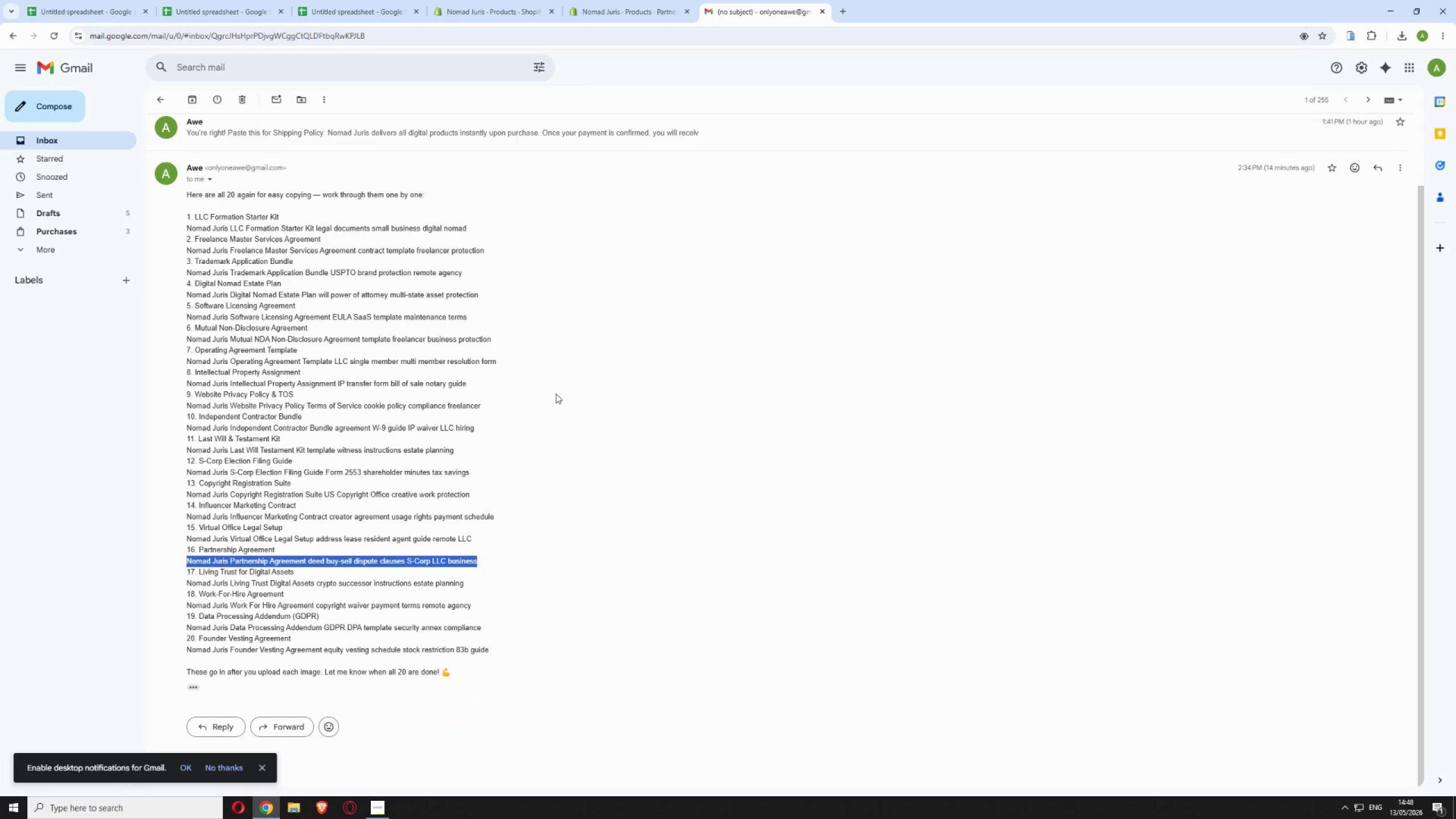 
left_click([599, 0])
 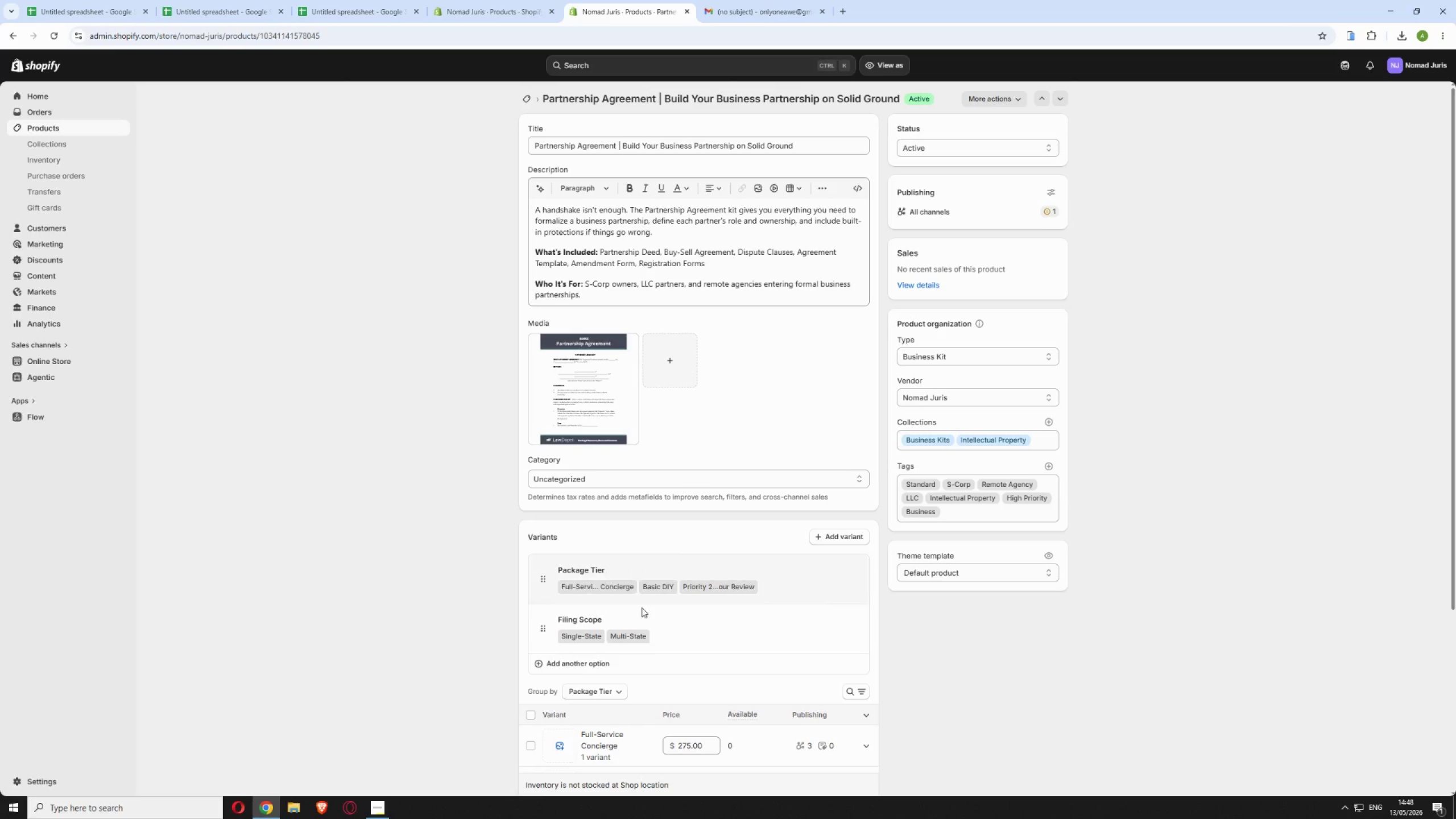 
scroll: coordinate [652, 602], scroll_direction: down, amount: 3.0
 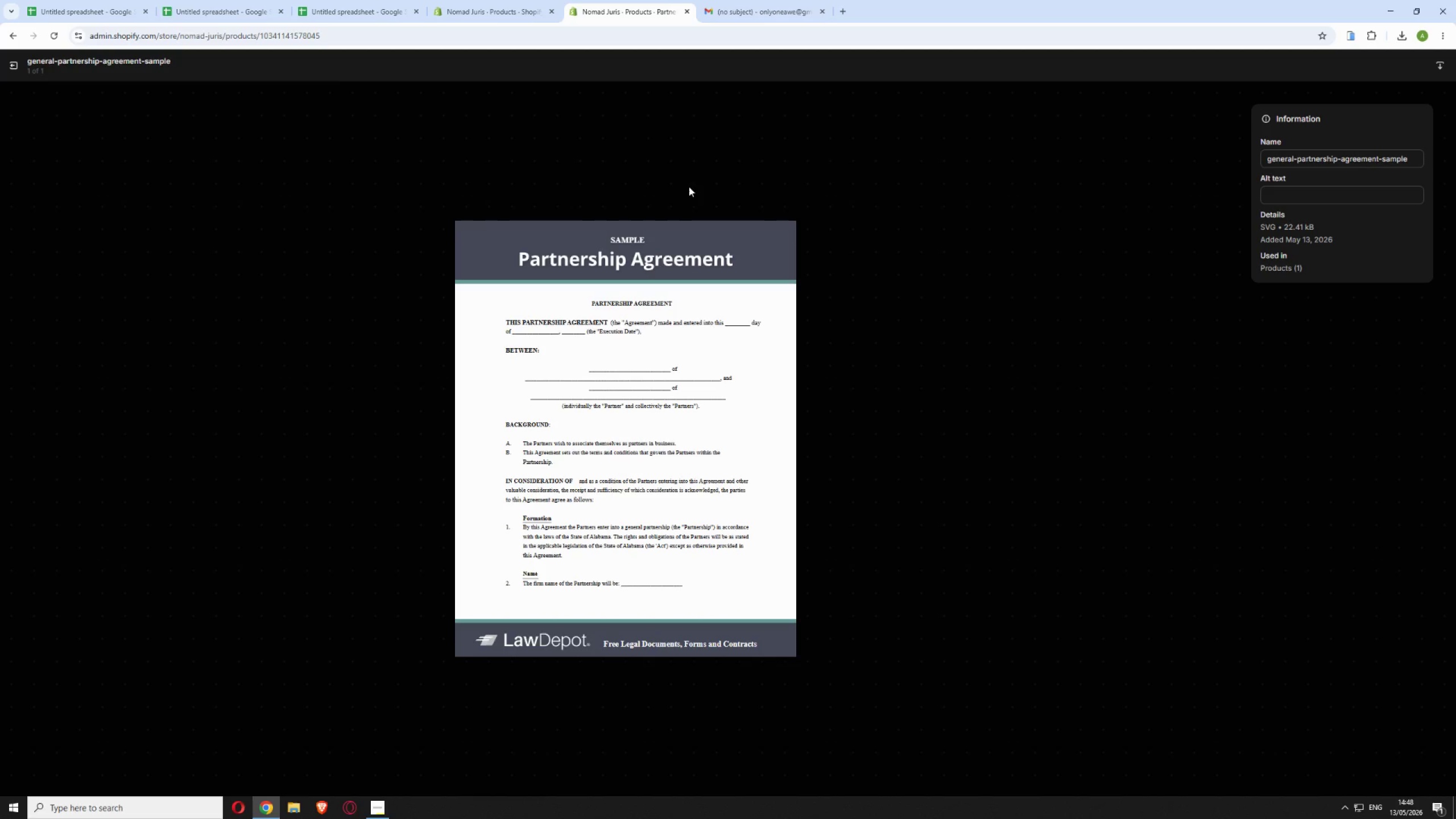 
left_click([1283, 196])
 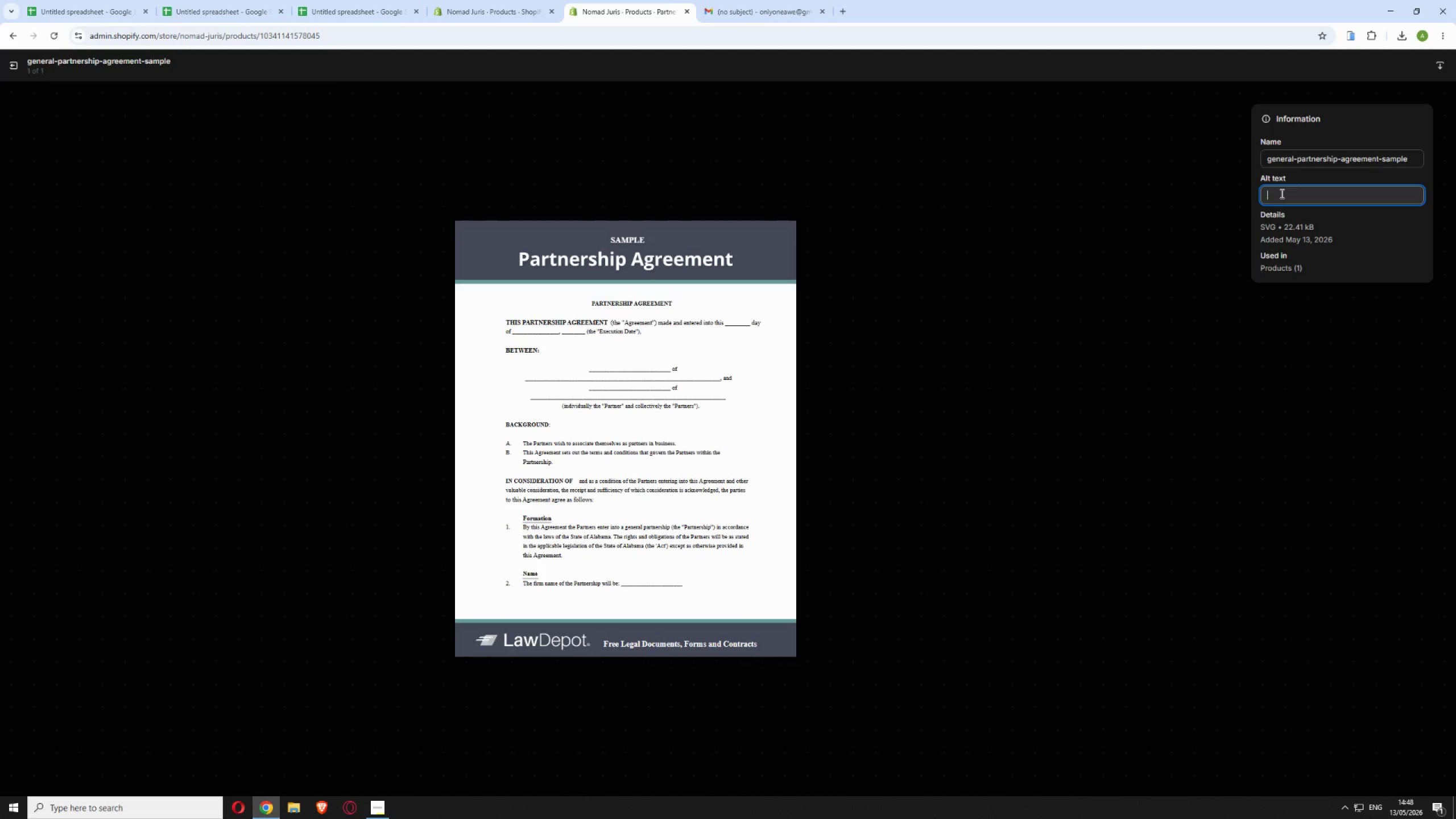 
key(Control+V)
 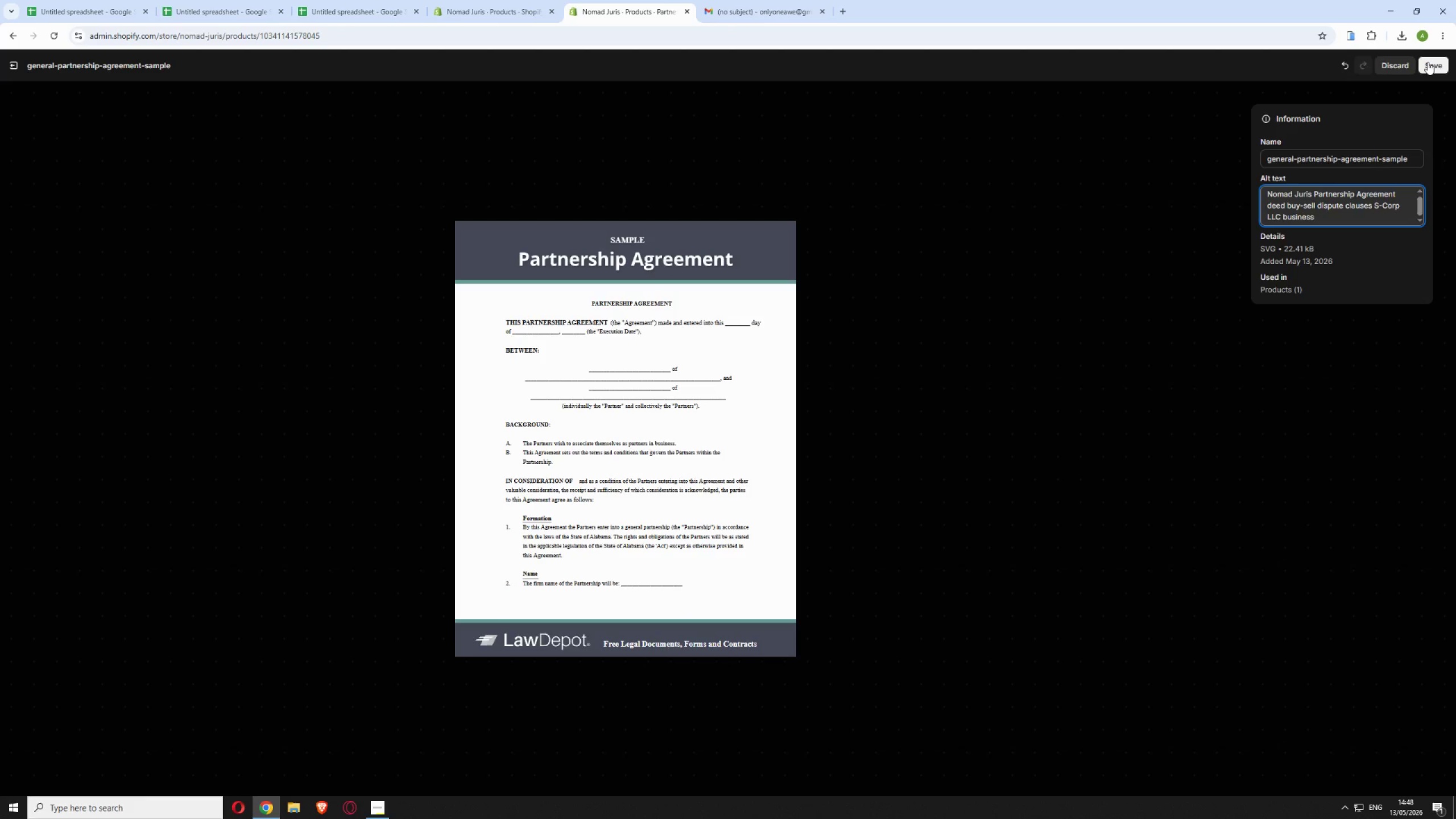 
left_click([1428, 62])
 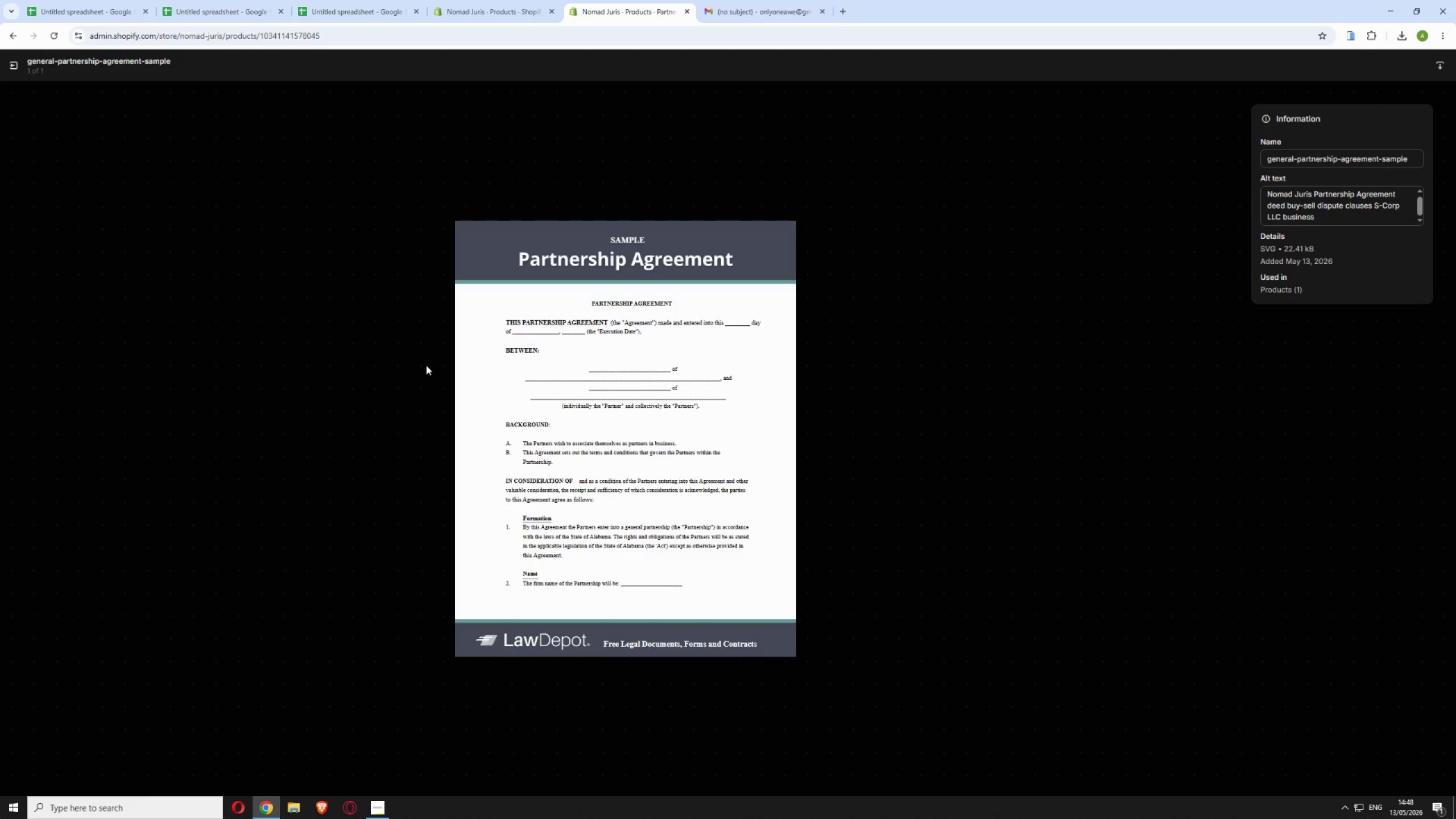 
scroll: coordinate [400, 372], scroll_direction: up, amount: 3.0
 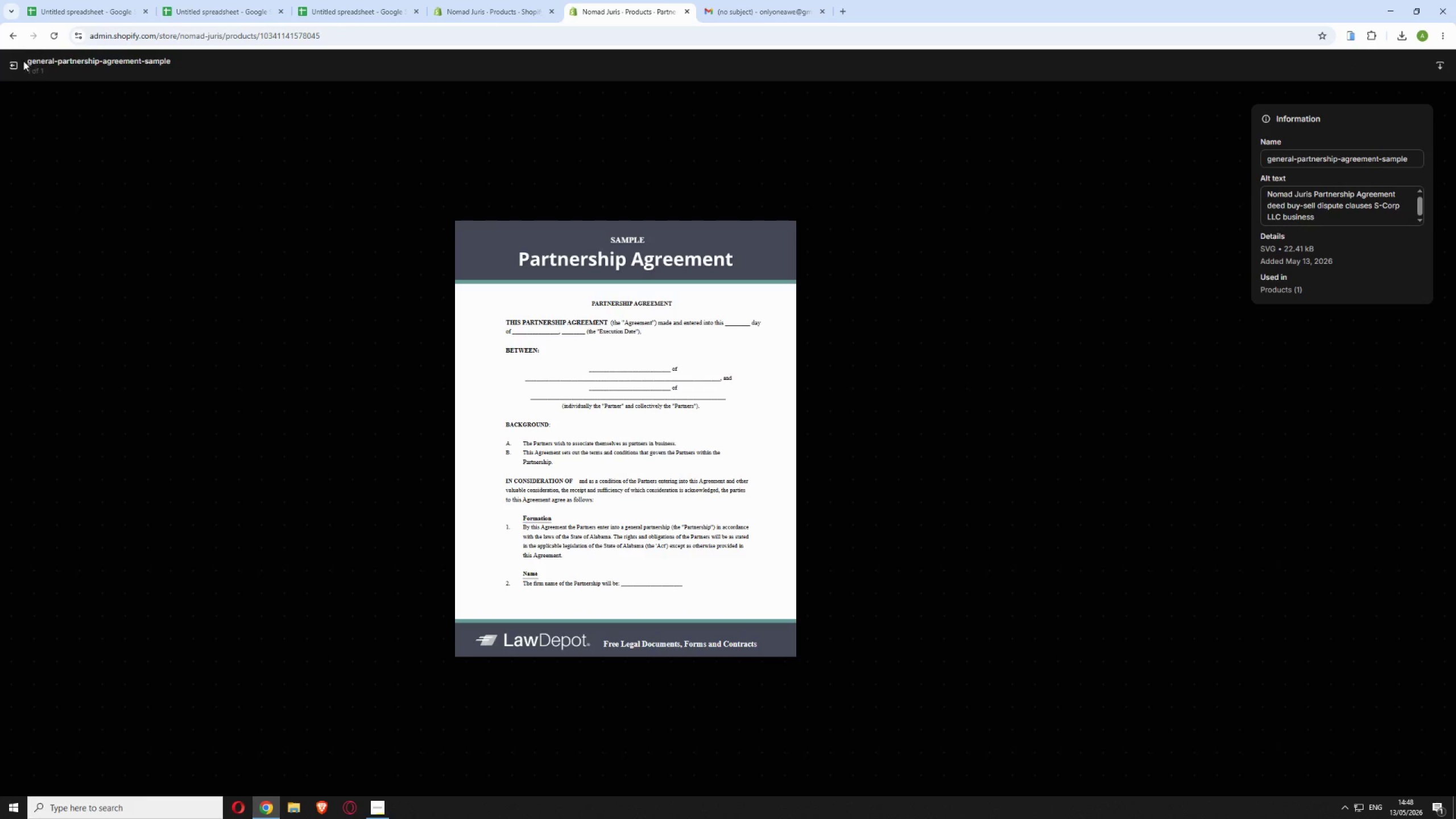 
left_click([19, 62])
 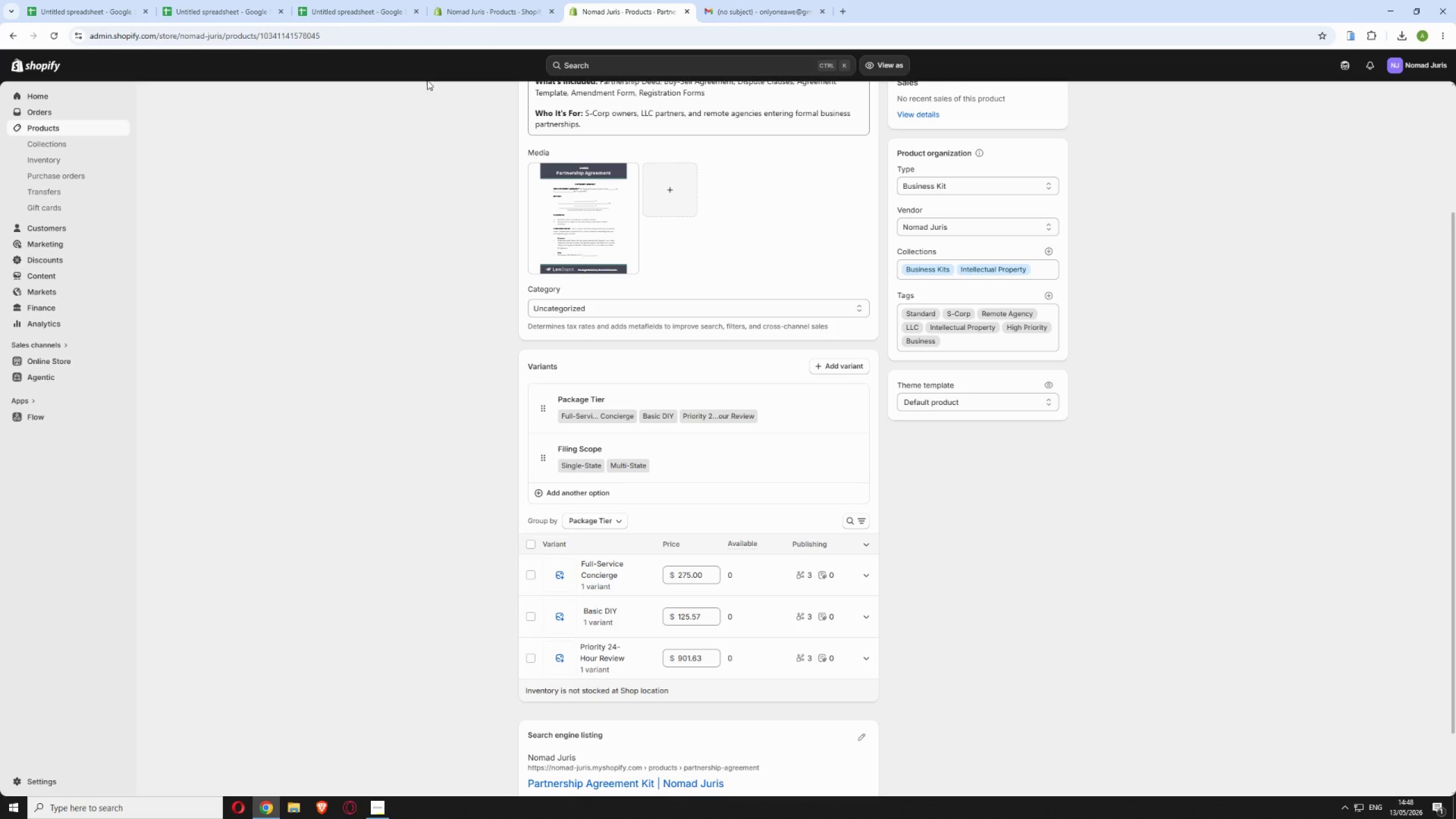 
scroll: coordinate [566, 202], scroll_direction: up, amount: 9.0
 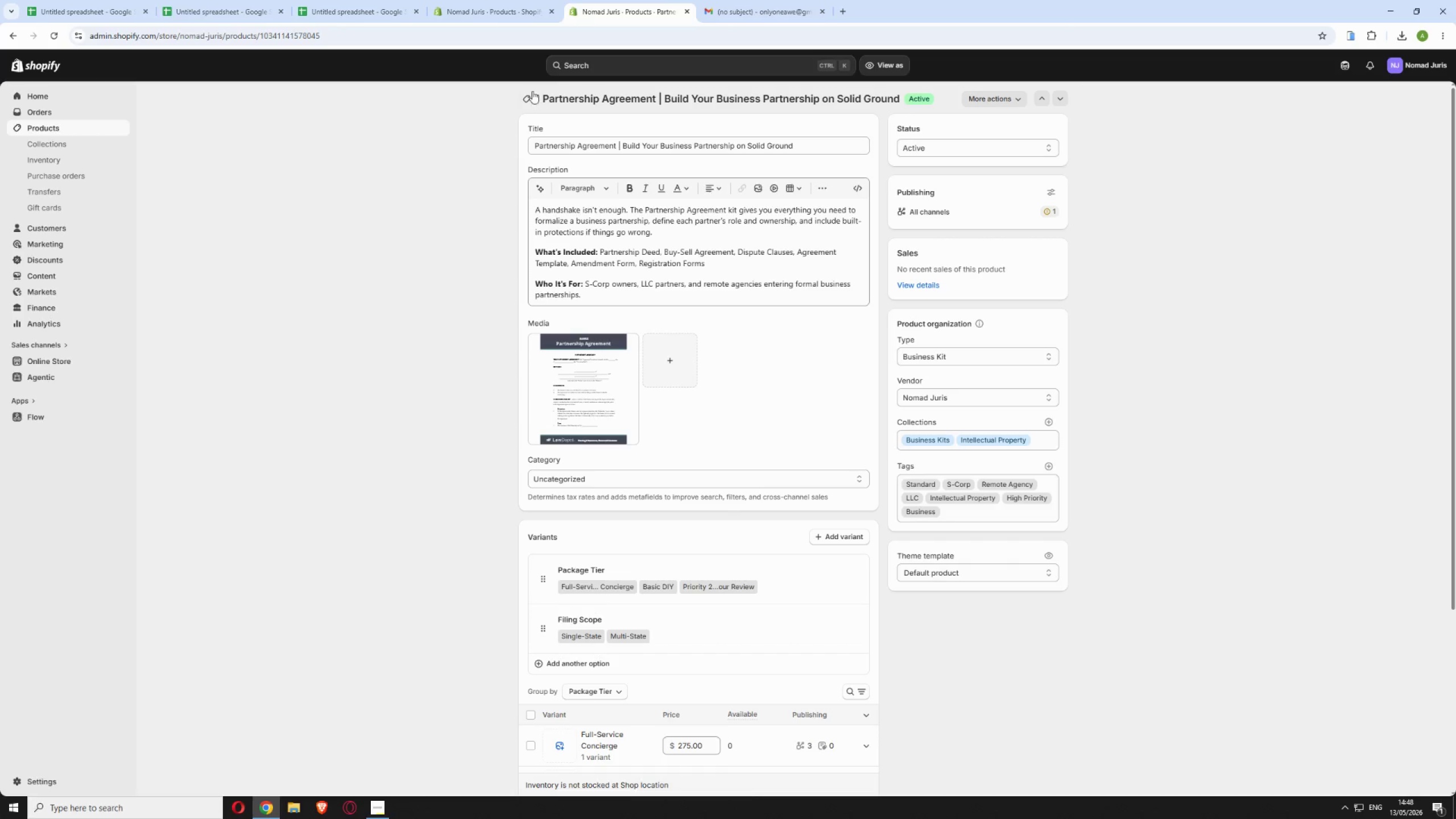 
left_click([528, 92])
 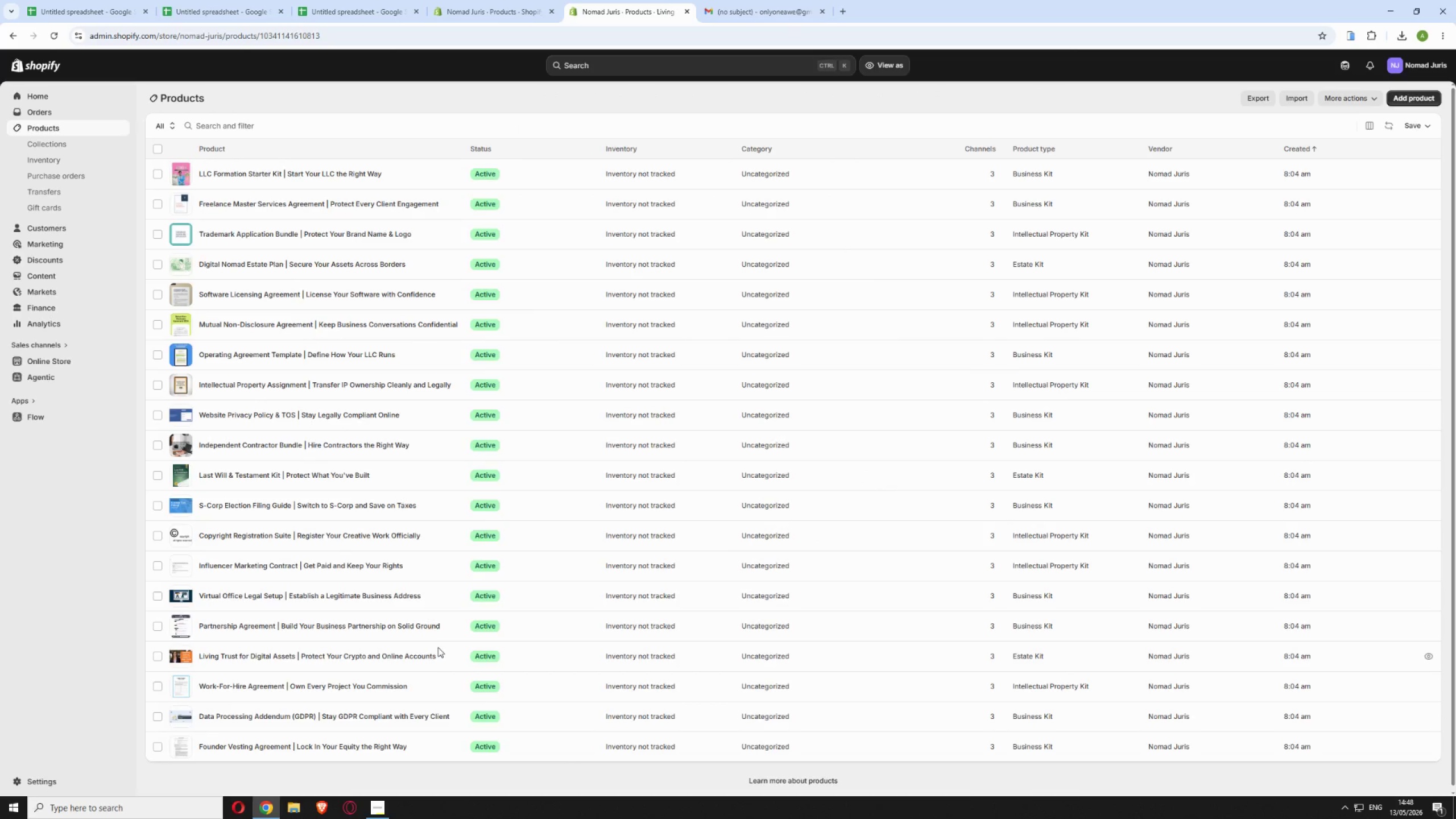 
wait(7.53)
 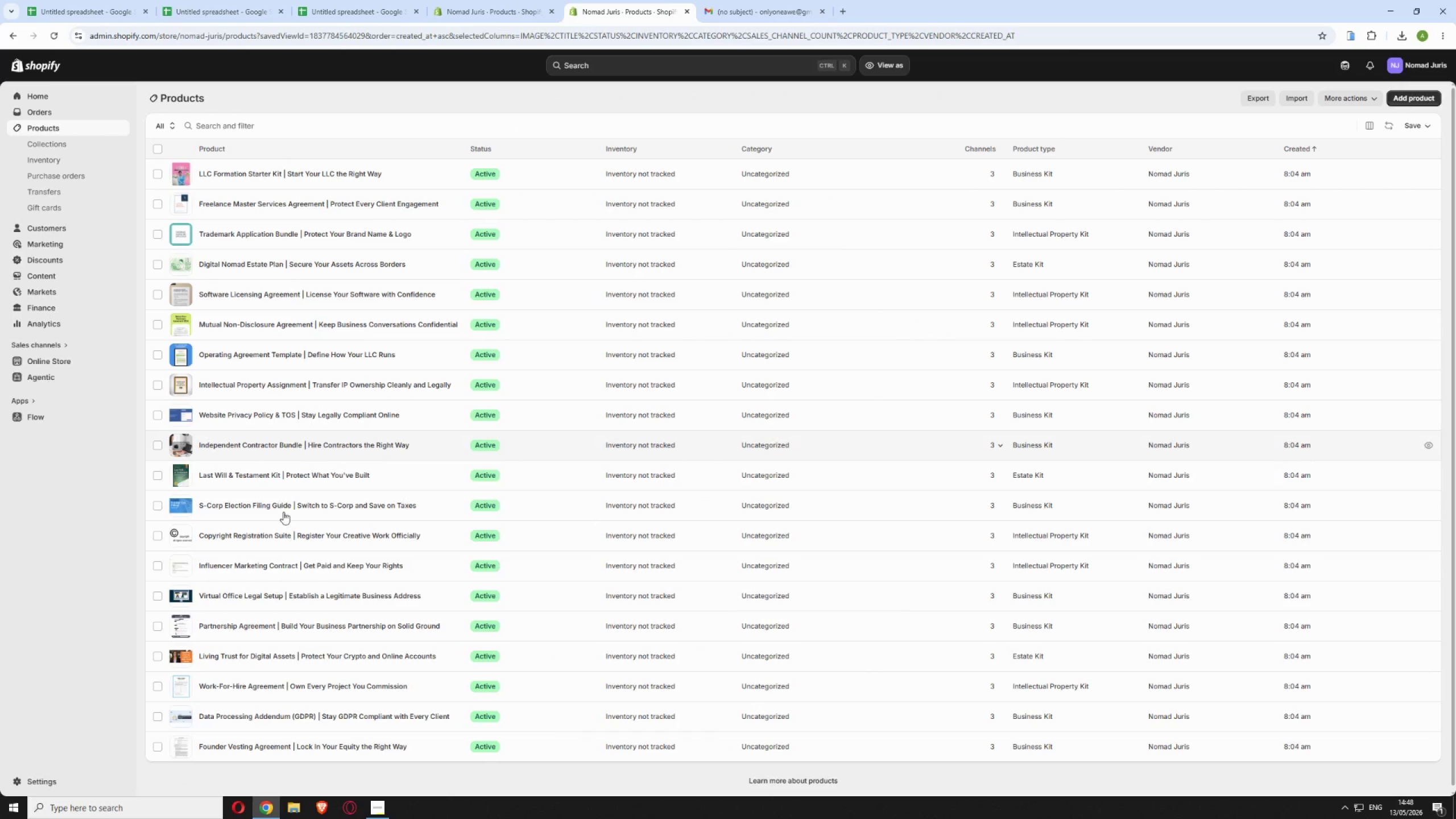 
left_click([741, 9])
 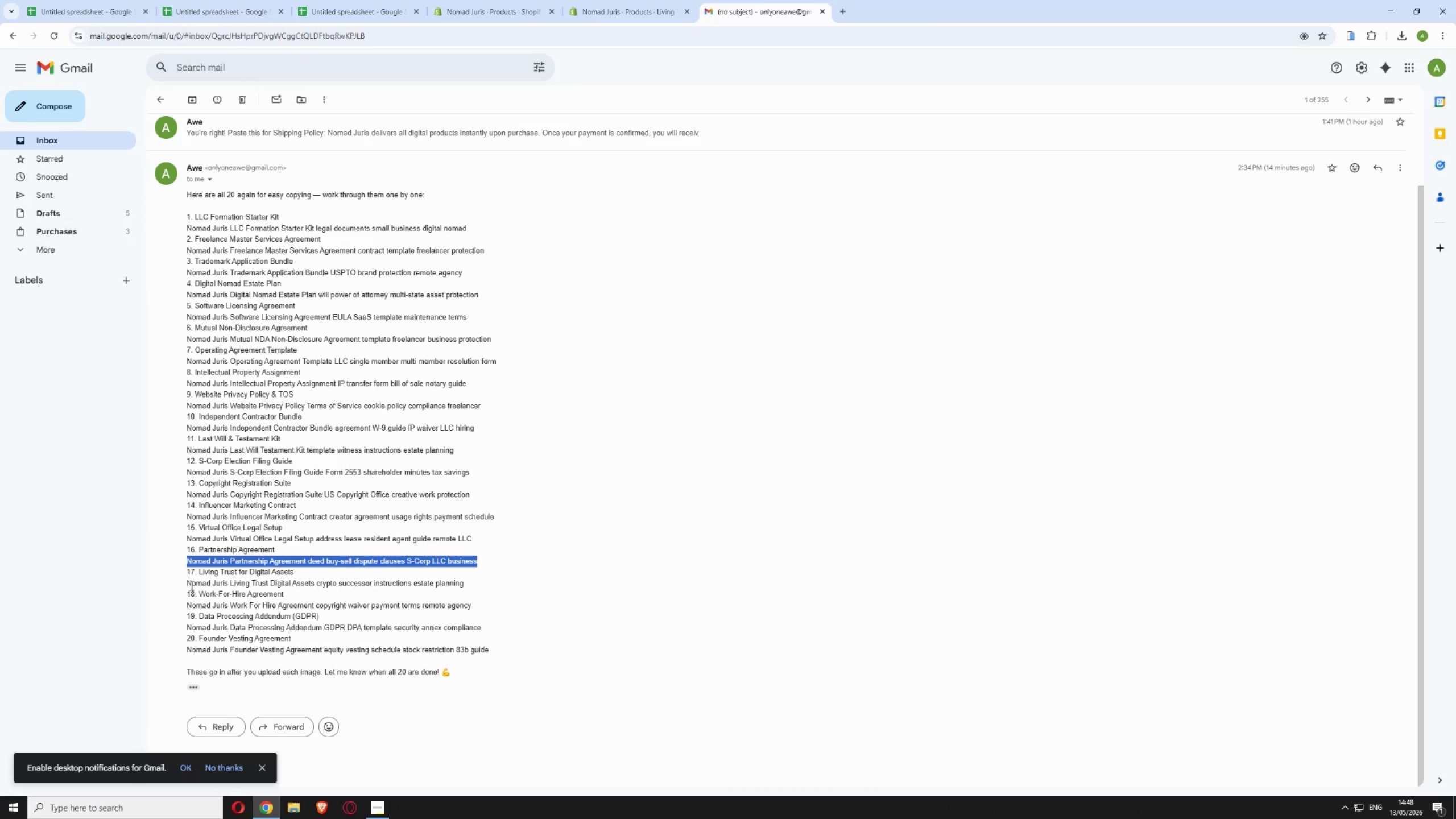 
left_click_drag(start_coordinate=[186, 584], to_coordinate=[472, 584])
 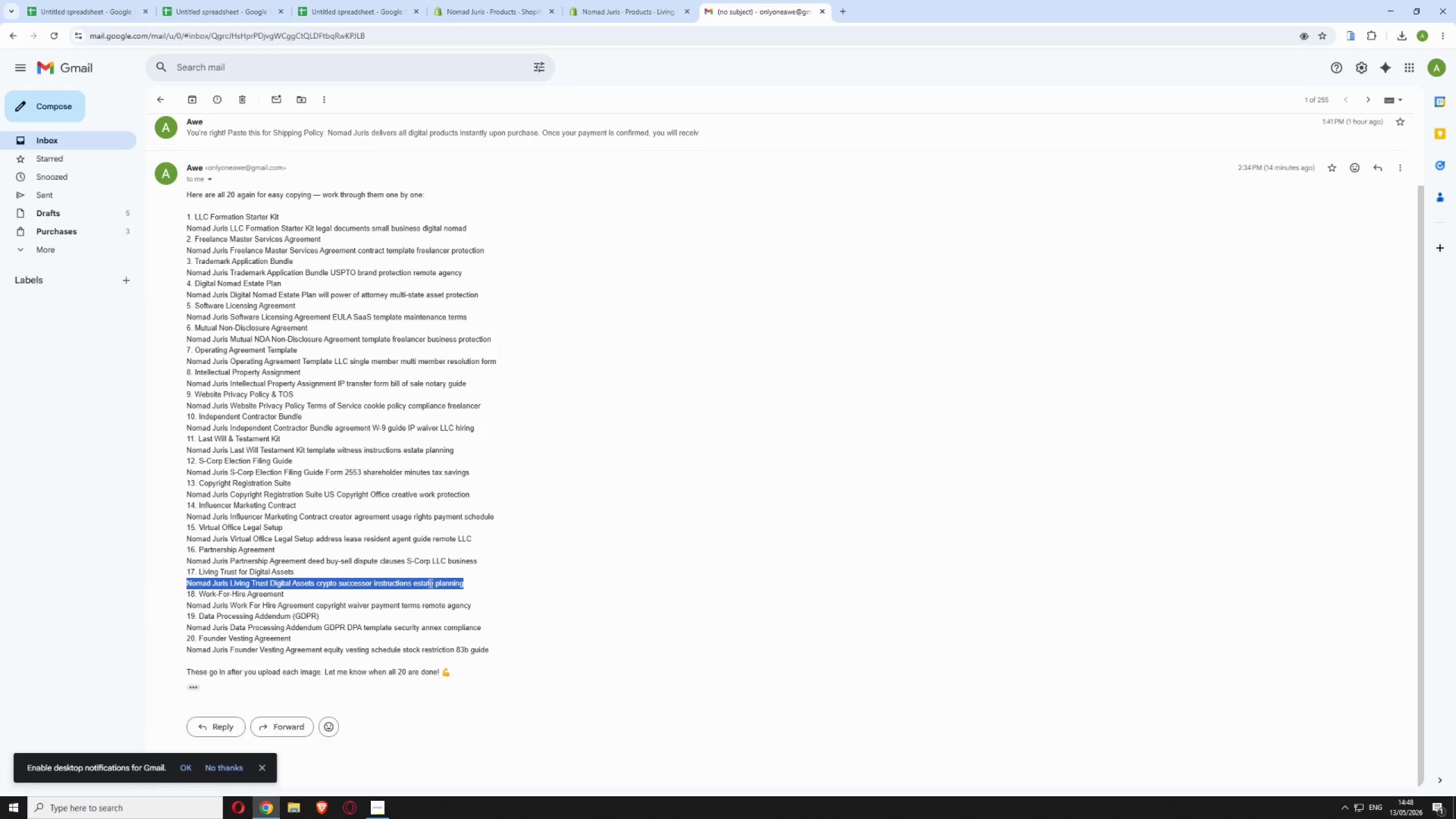 
right_click([429, 583])
 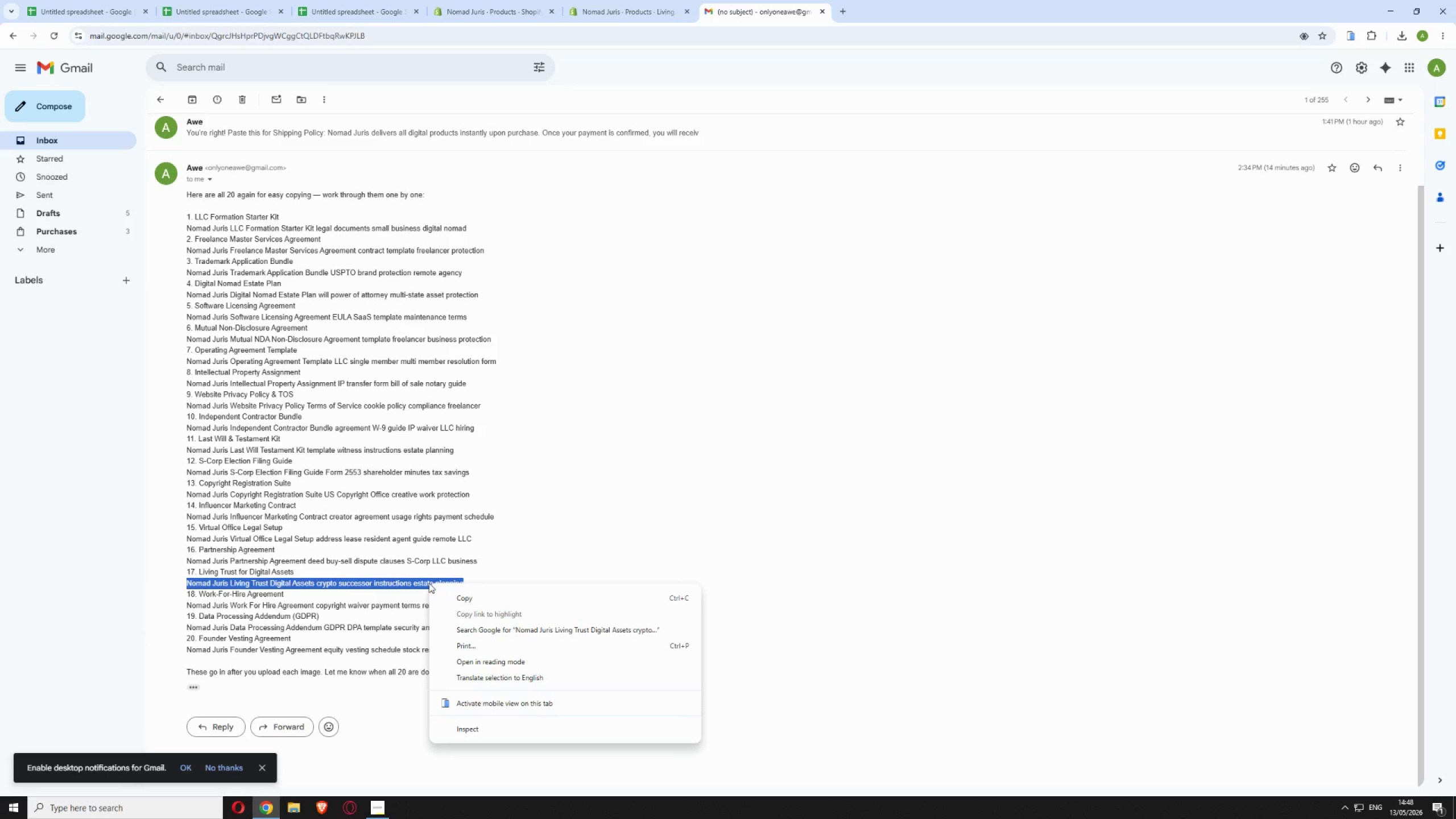 
mouse_move([460, 584])
 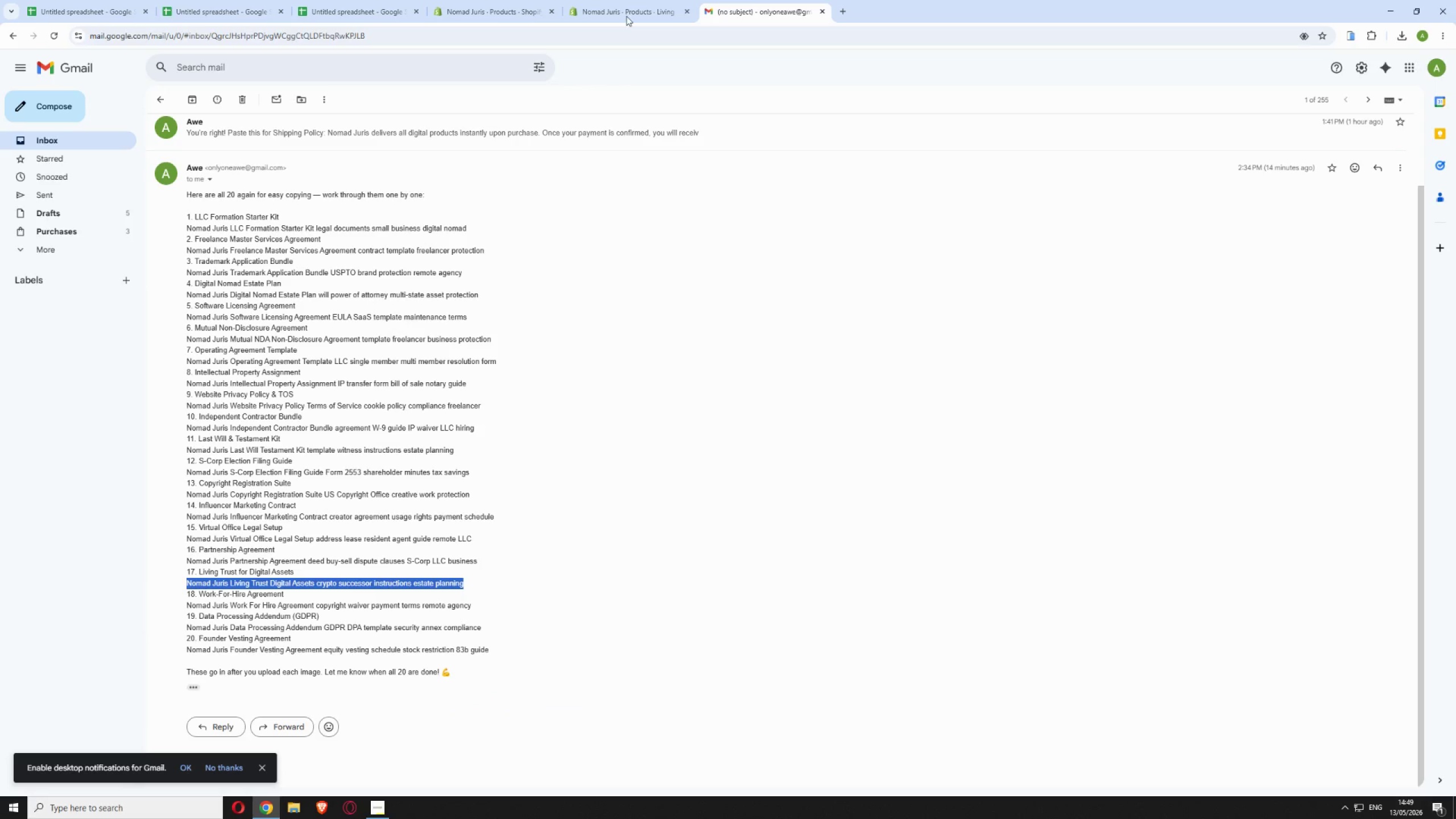 
left_click([635, 0])
 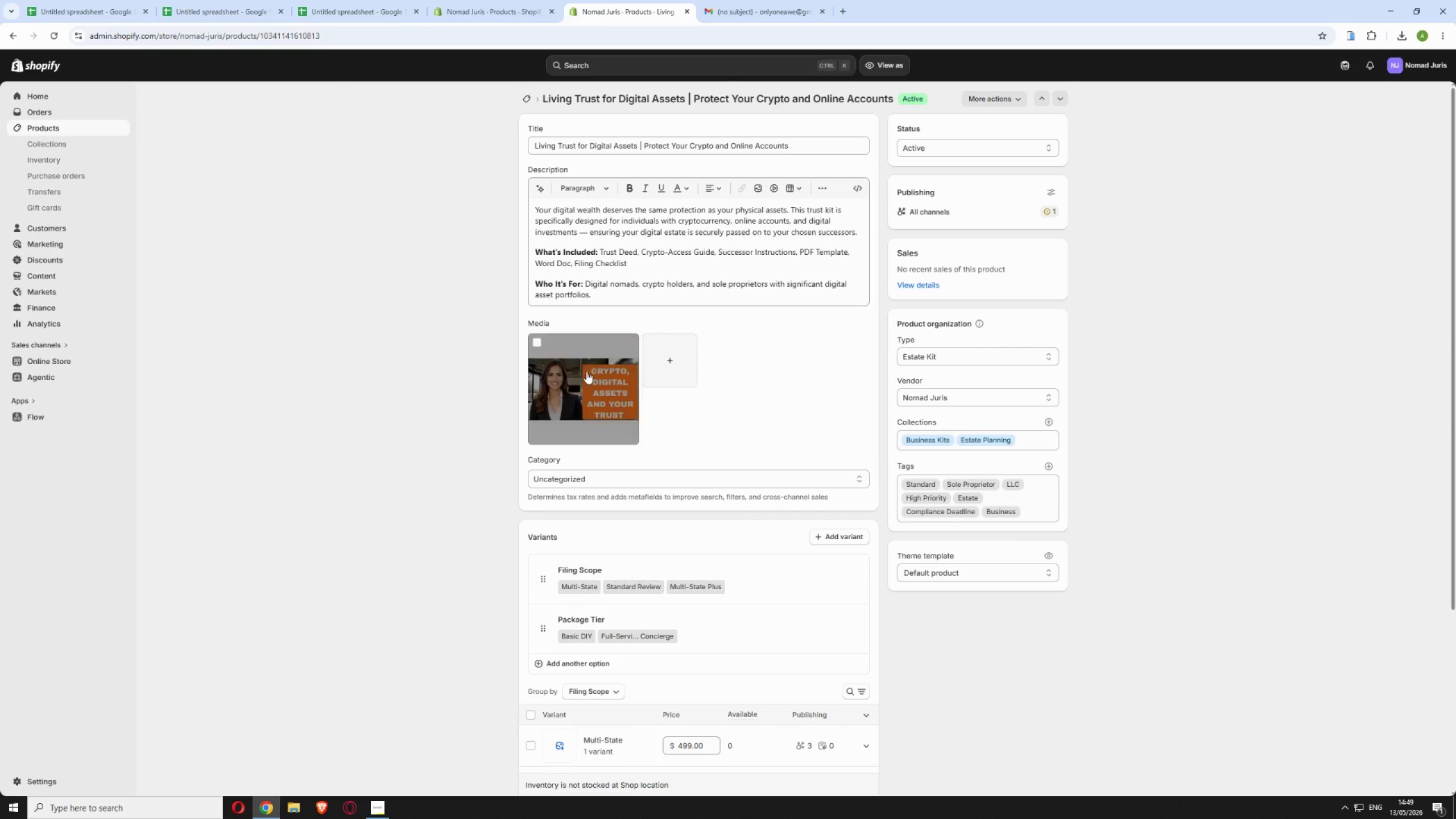 
left_click([581, 378])
 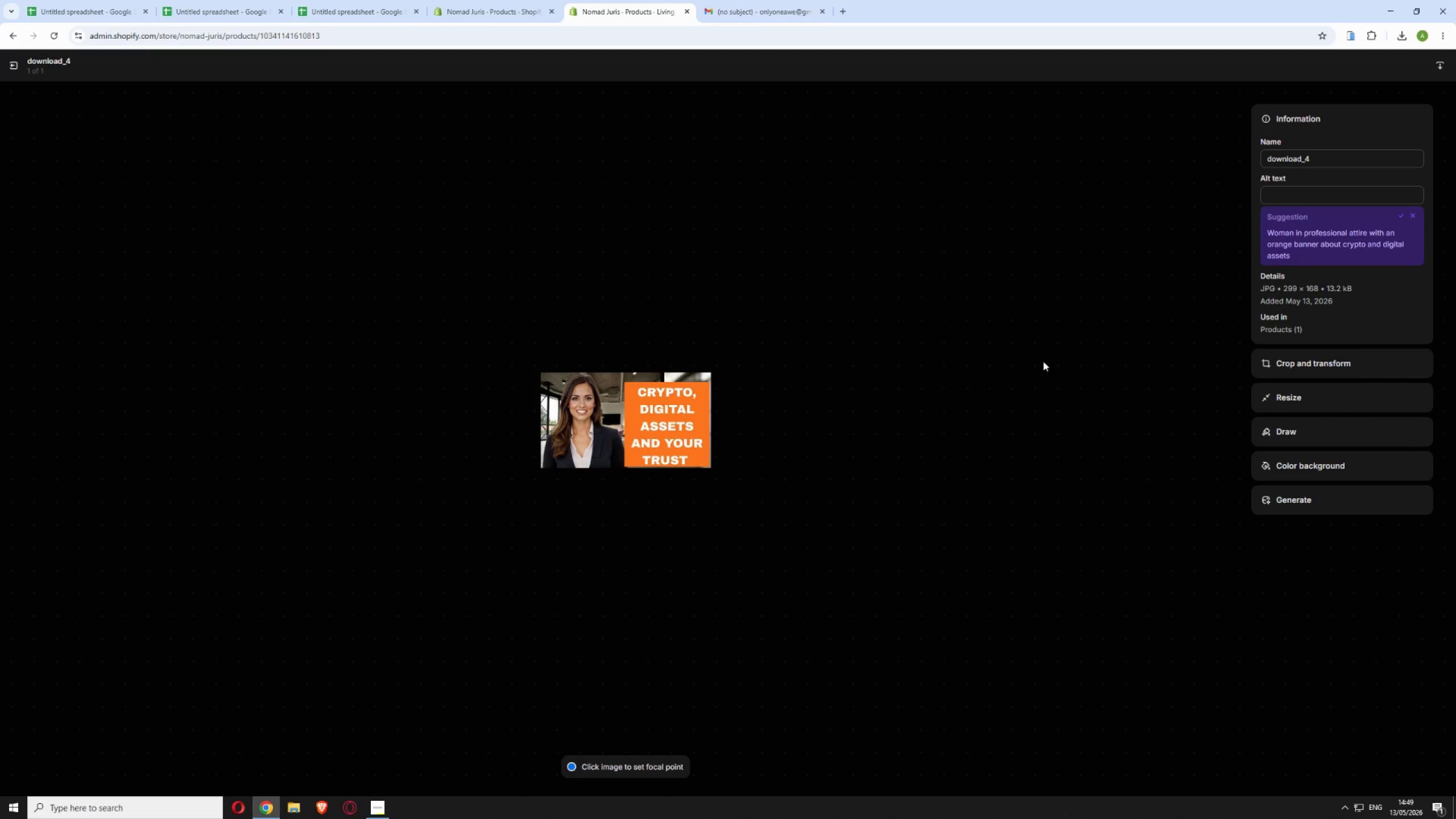 
wait(6.61)
 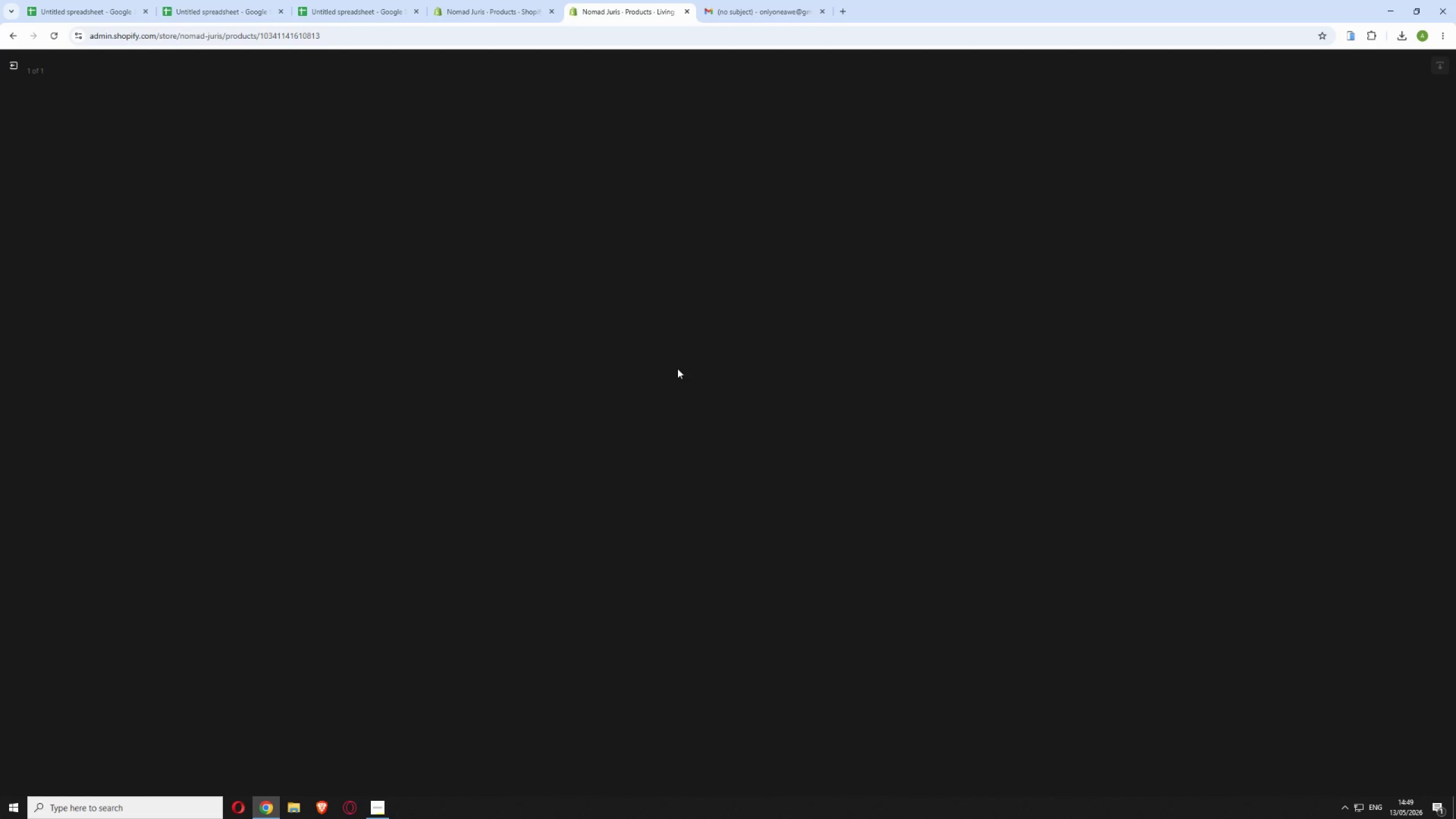 
left_click([1340, 197])
 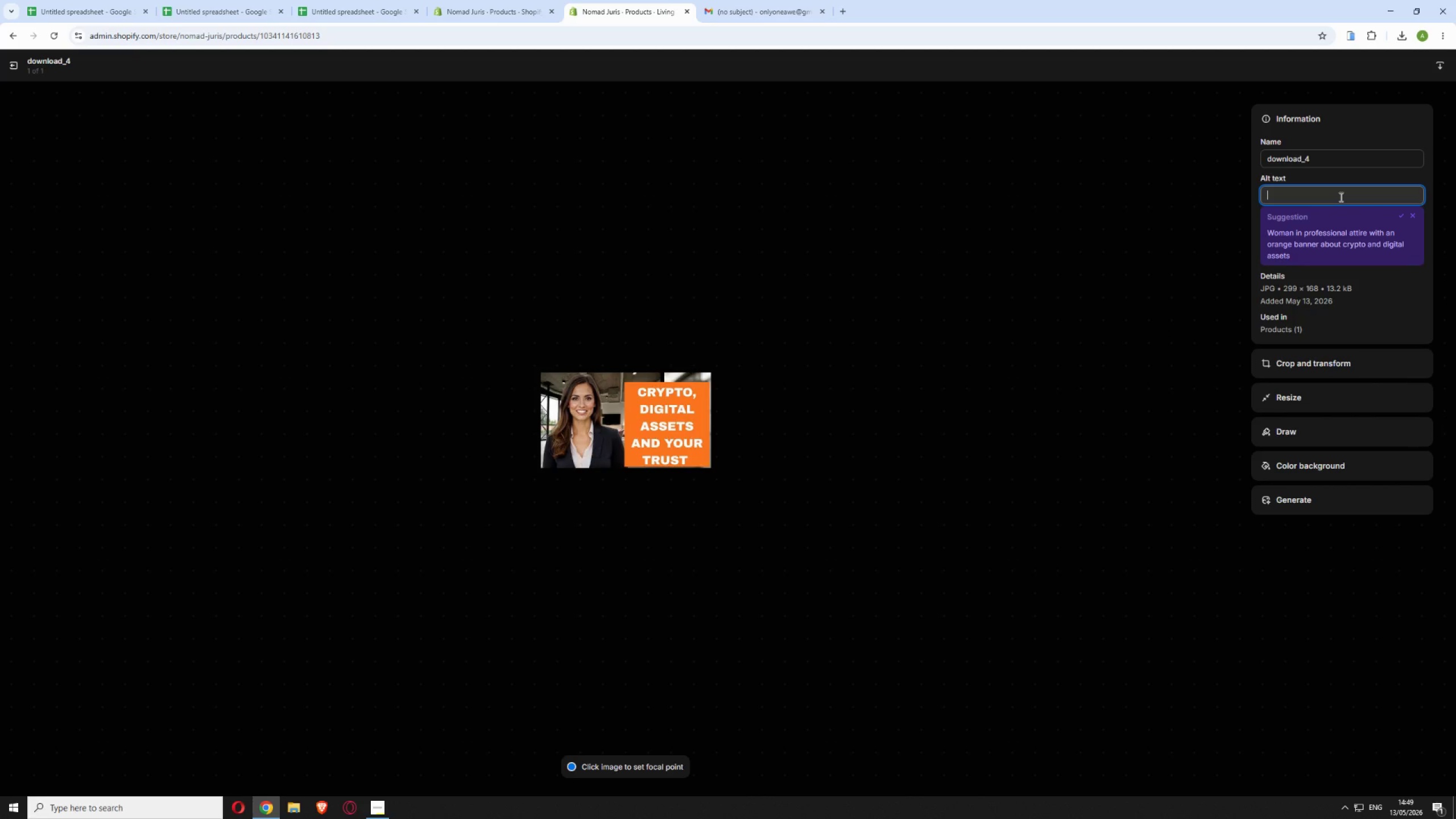 
key(Control+V)
 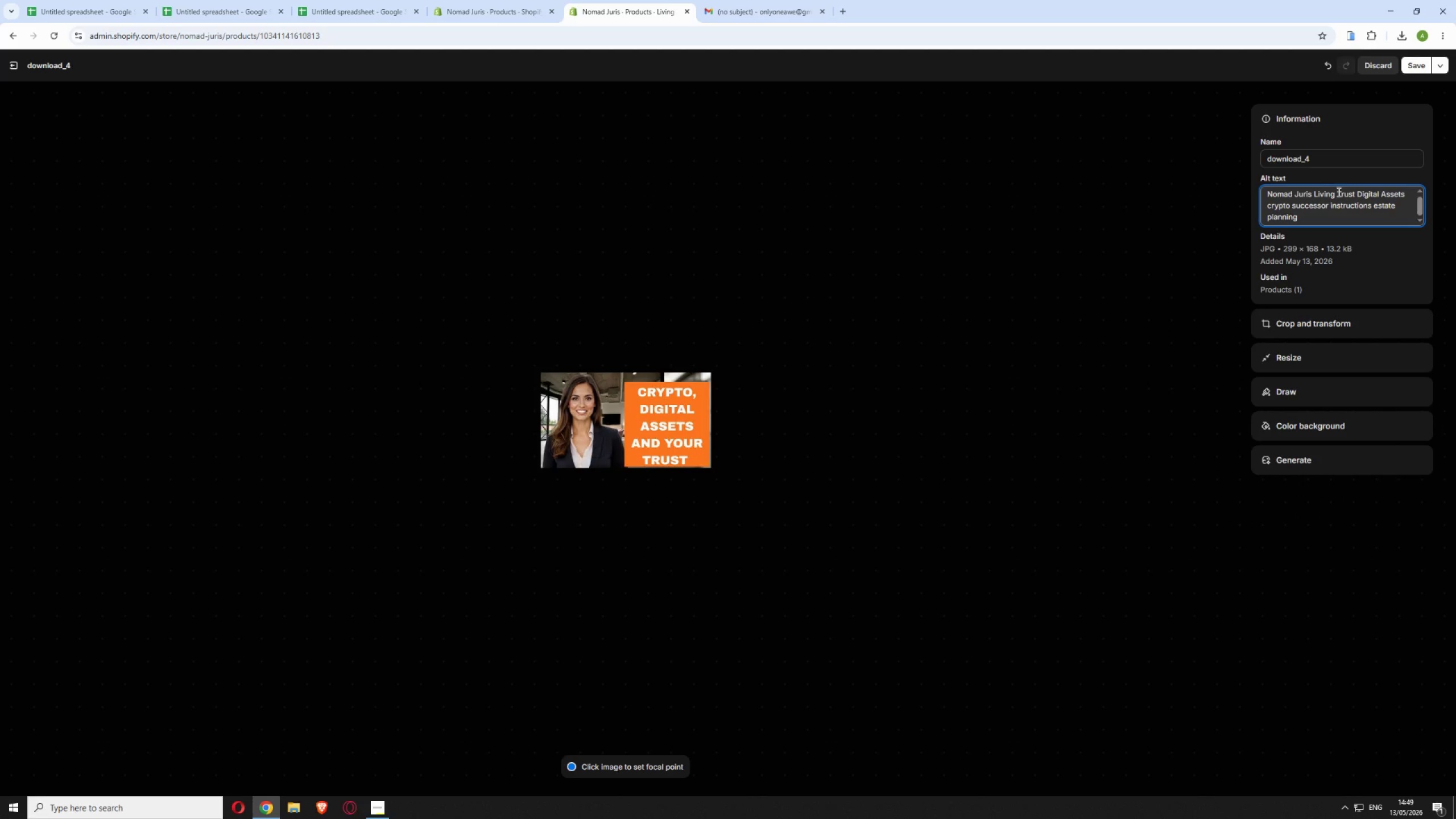 
left_click([1411, 64])
 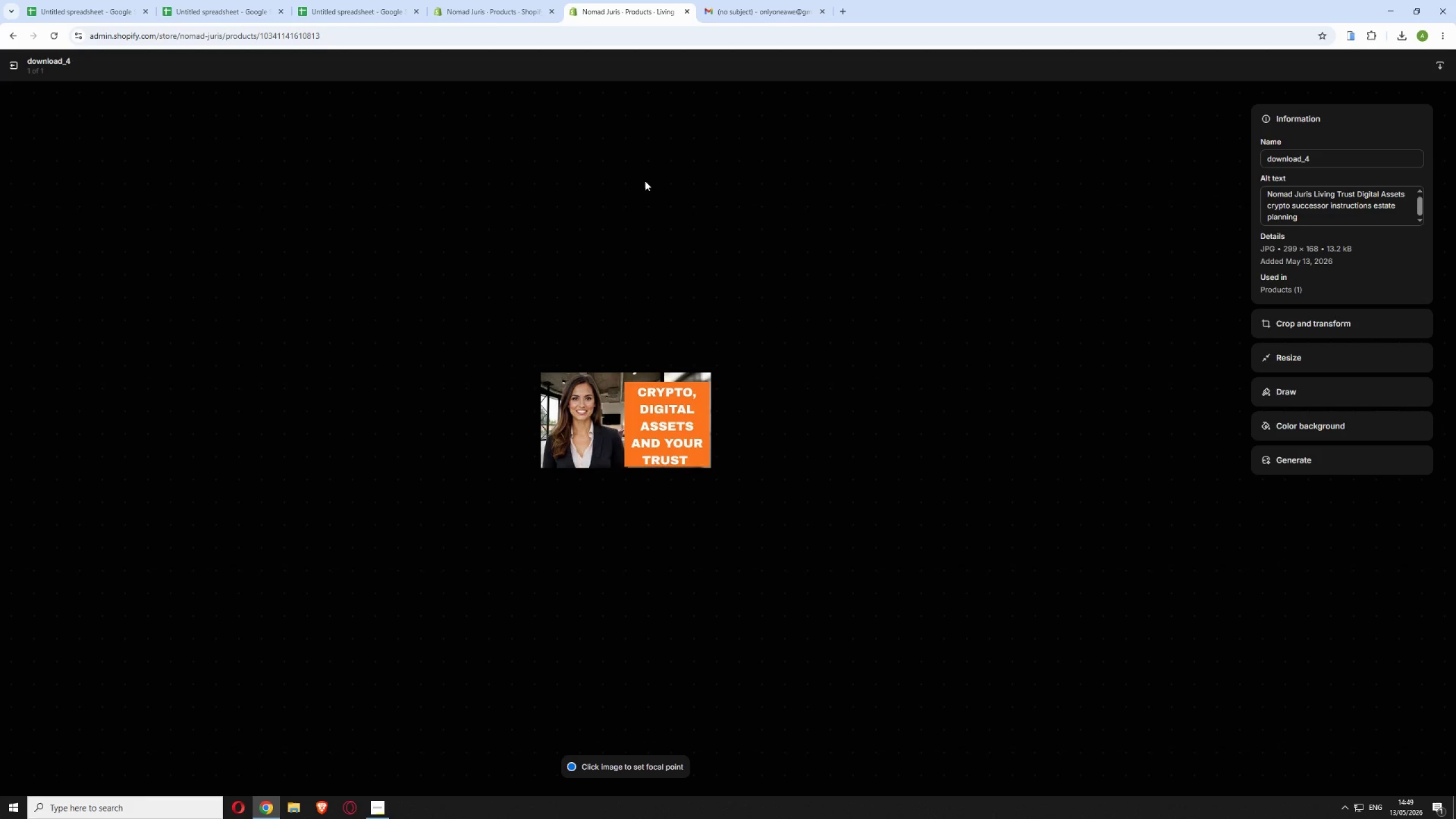 
wait(8.72)
 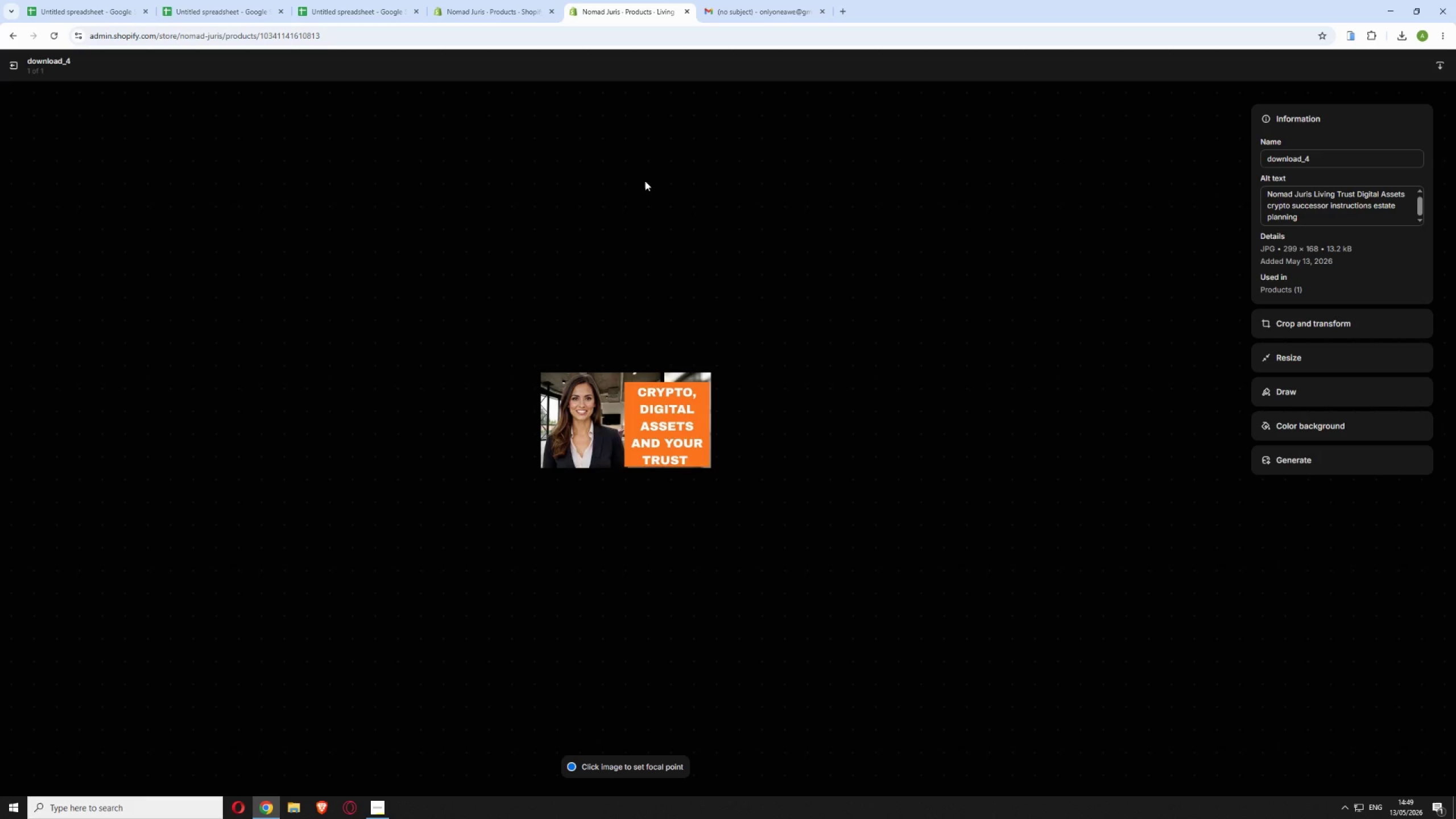 
left_click([13, 68])
 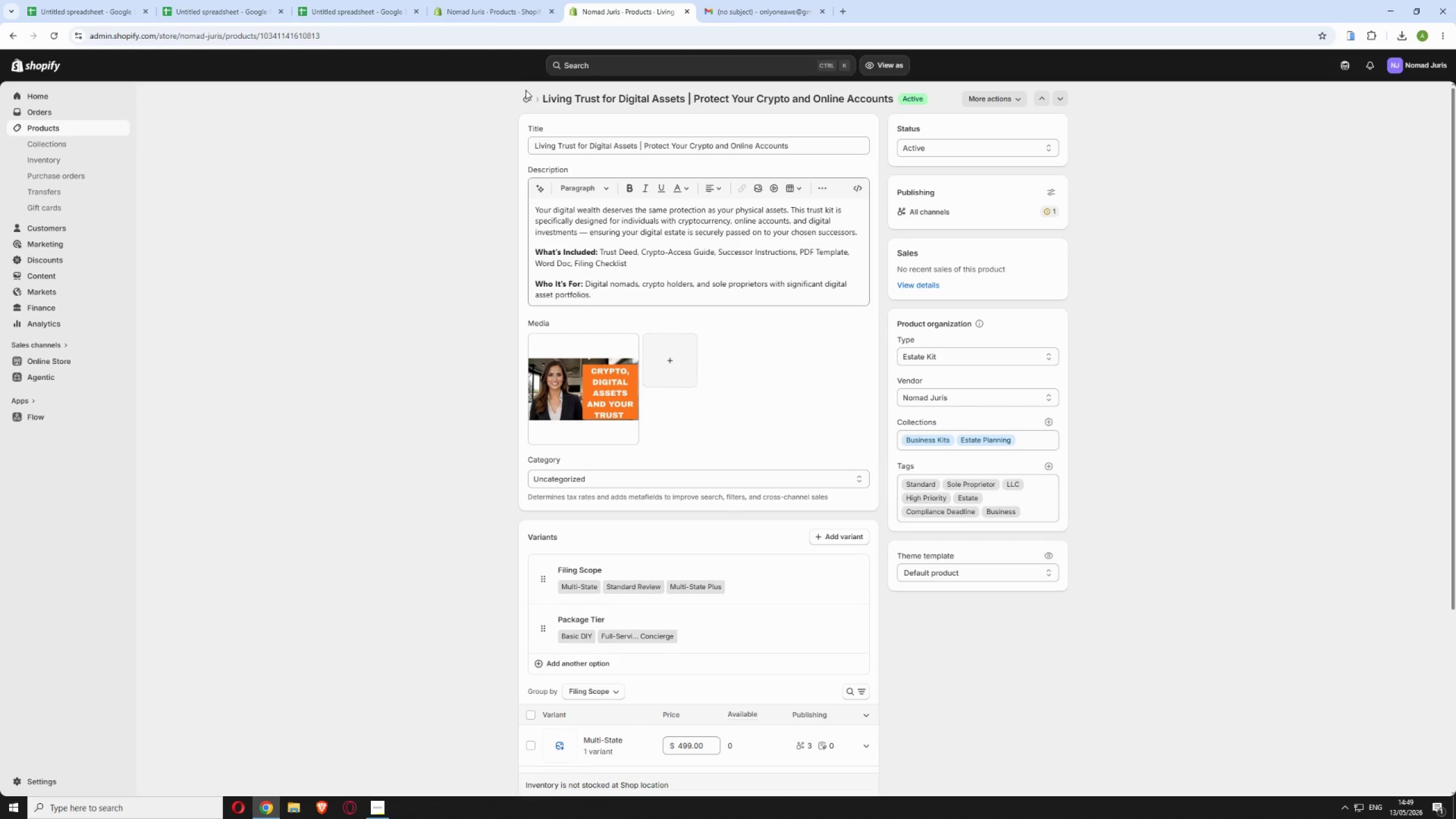 
left_click([522, 98])
 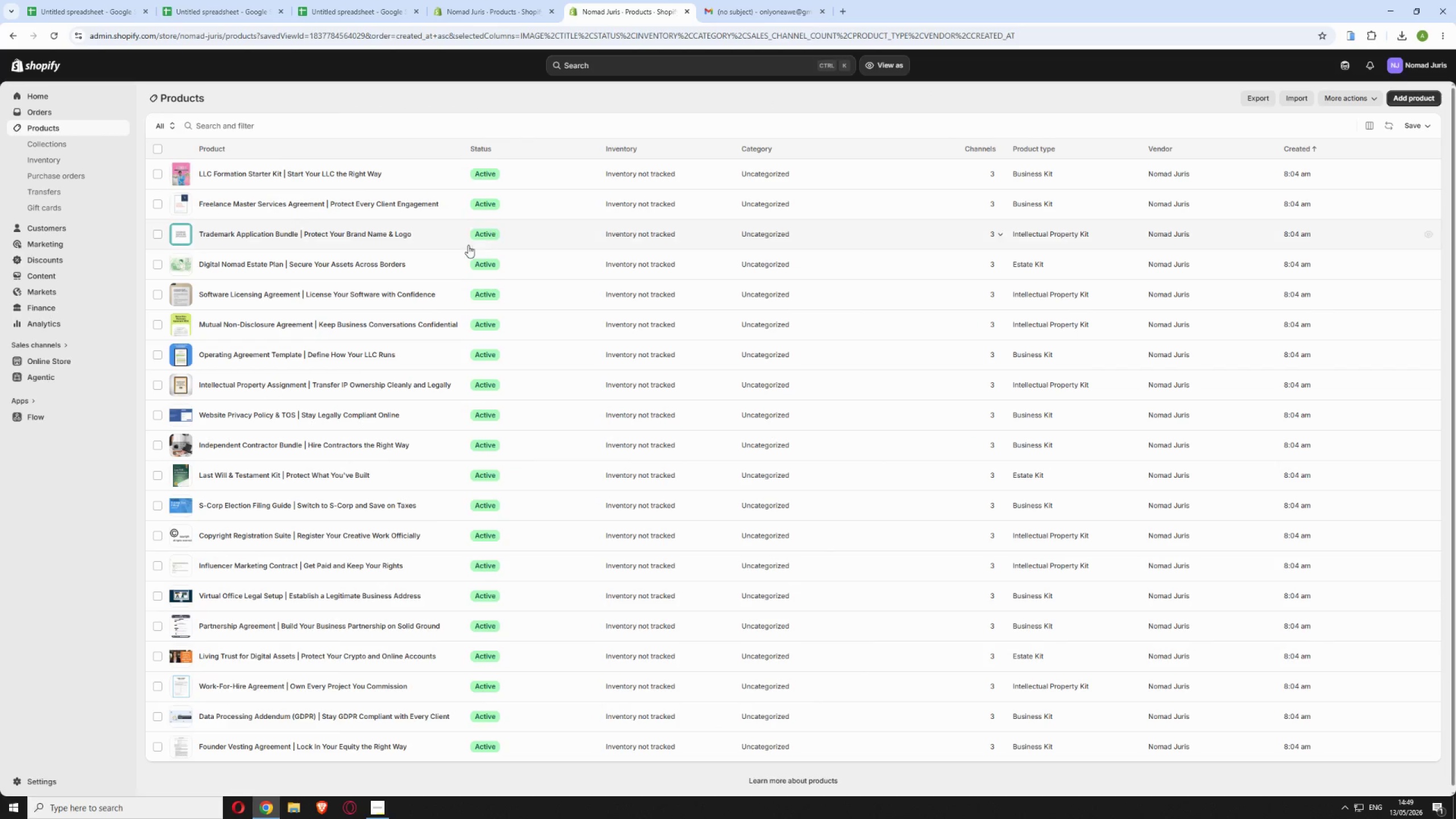 
left_click([432, 689])
 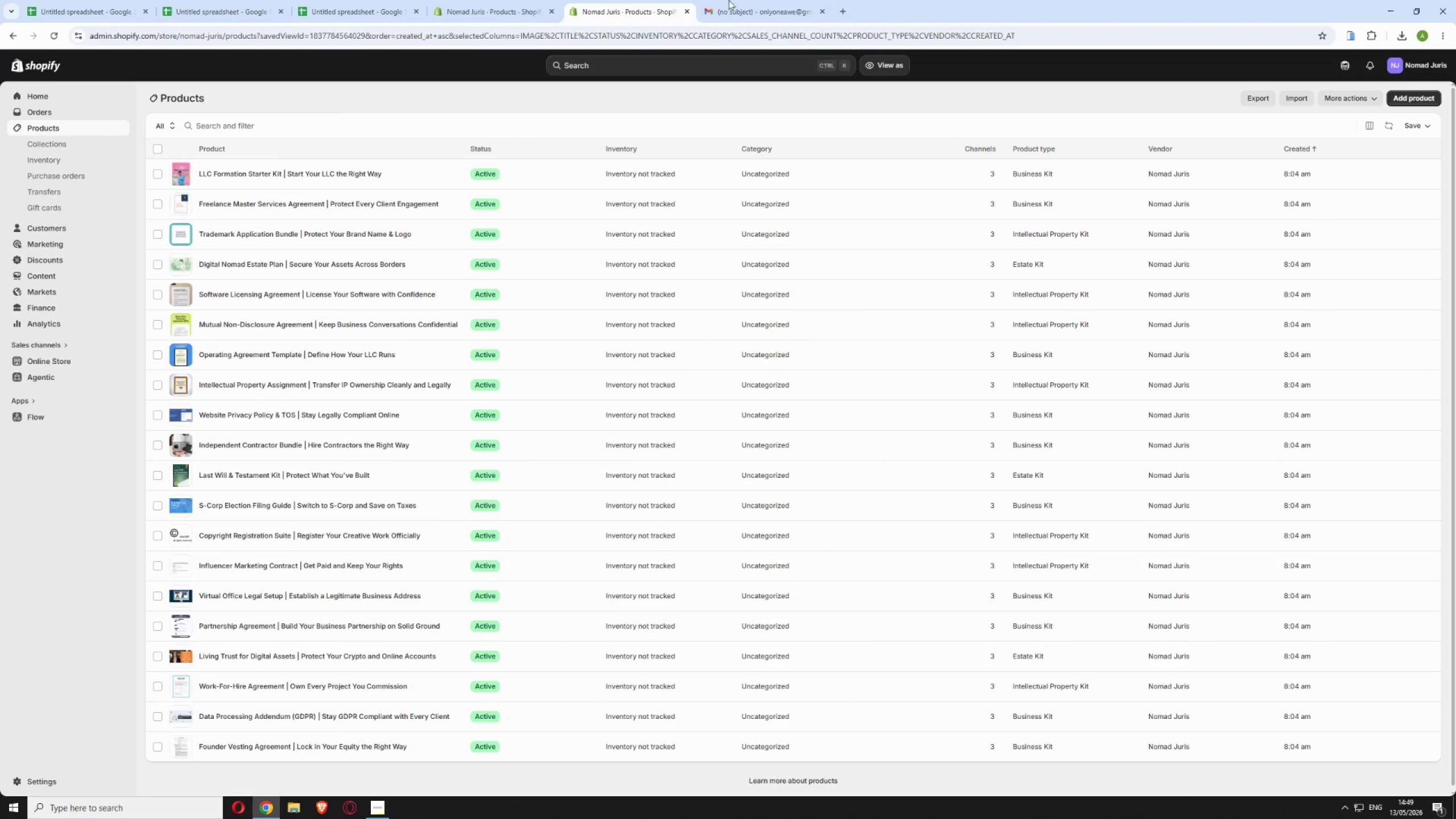 
left_click([750, 9])
 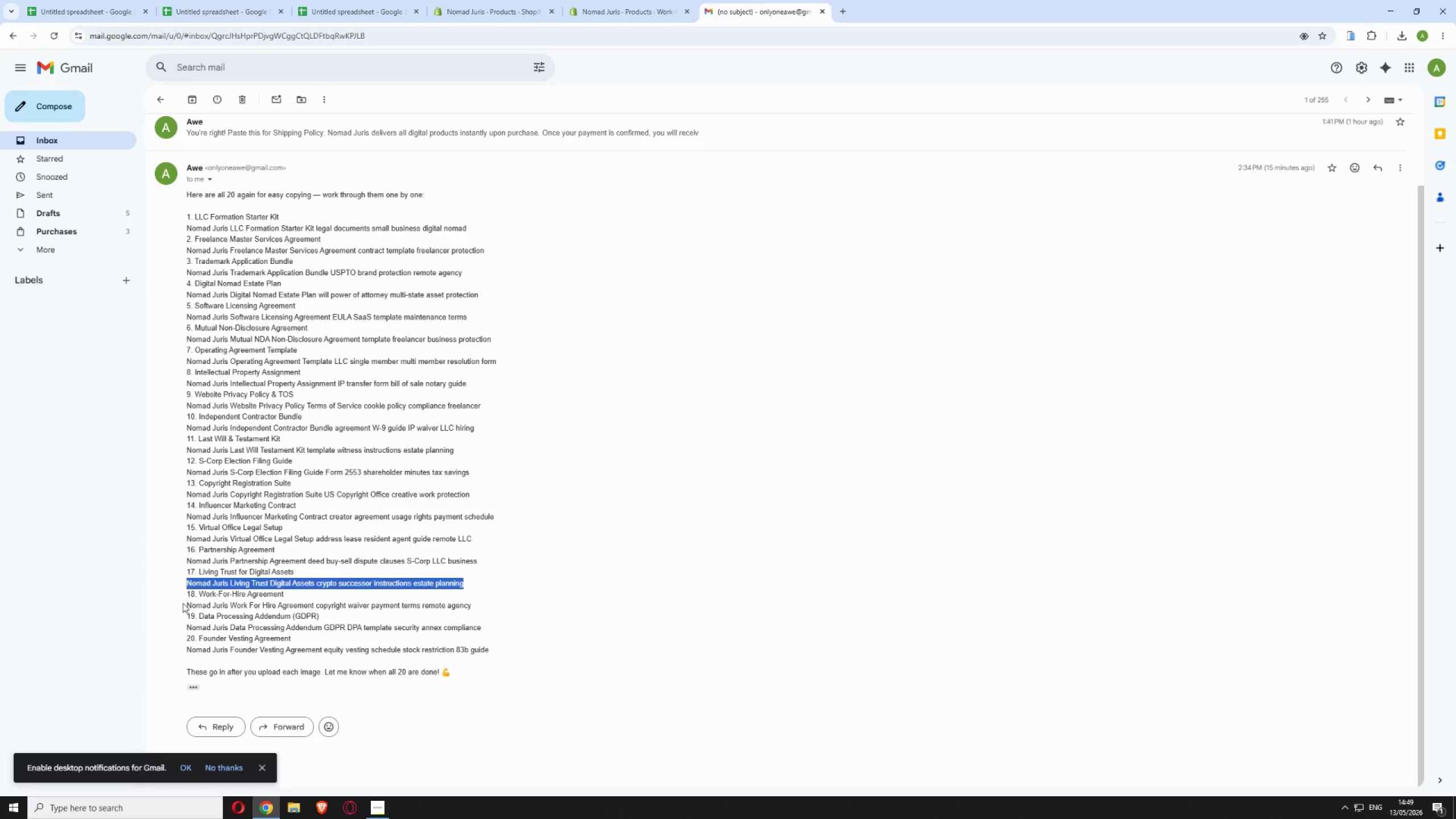 
left_click_drag(start_coordinate=[185, 605], to_coordinate=[473, 607])
 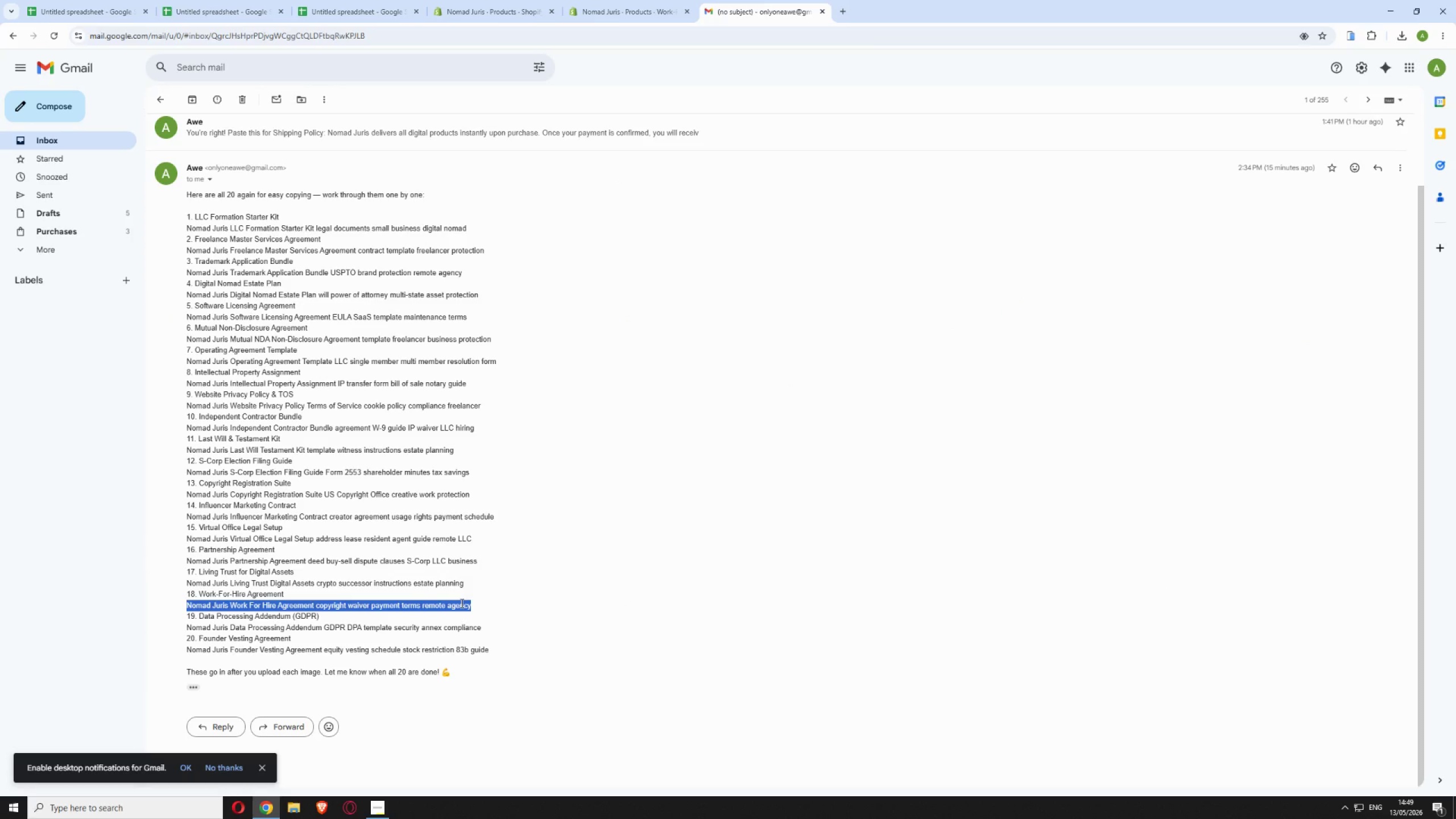 
right_click([461, 603])
 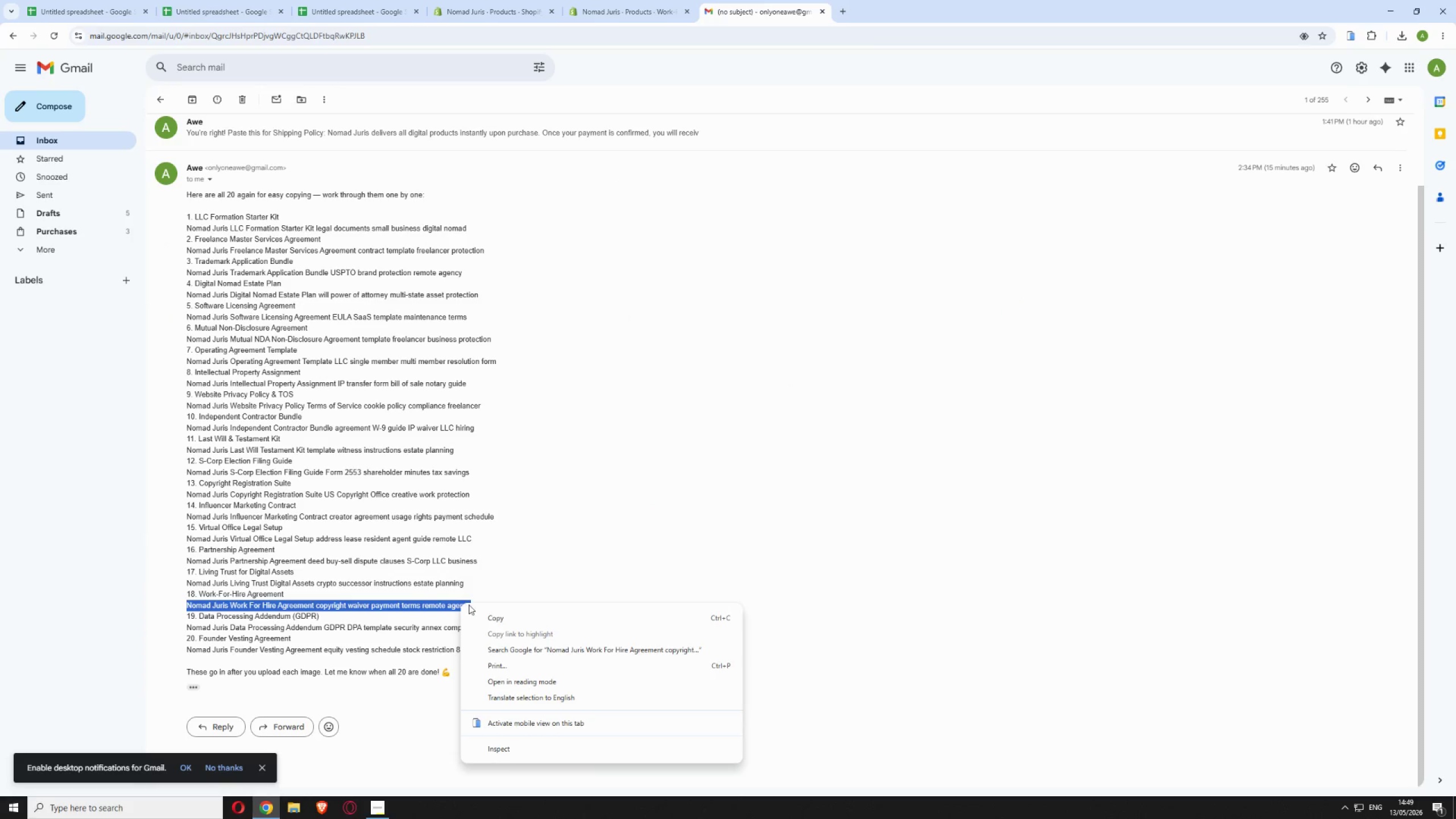 
left_click([498, 618])
 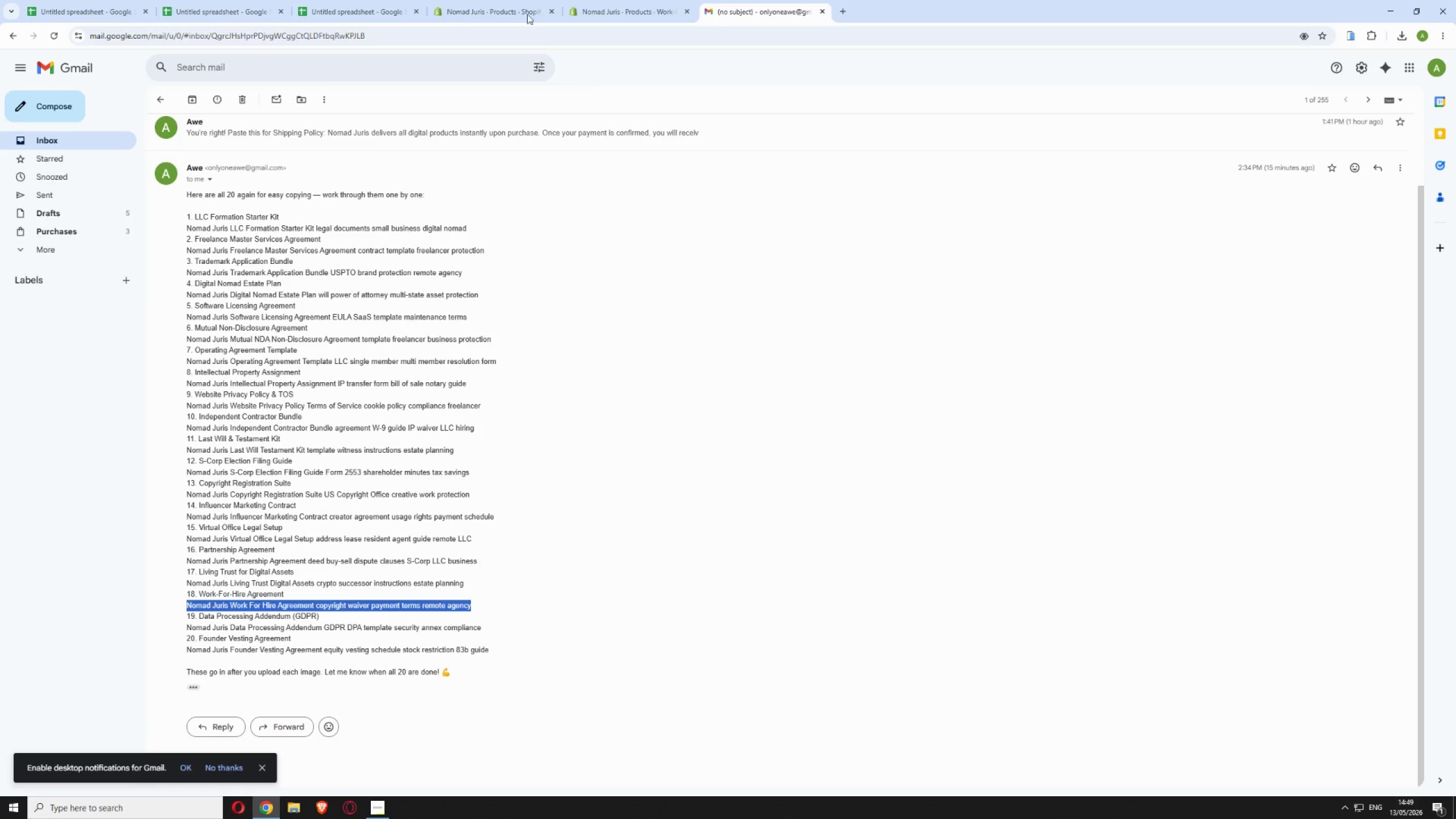 
left_click([607, 4])
 